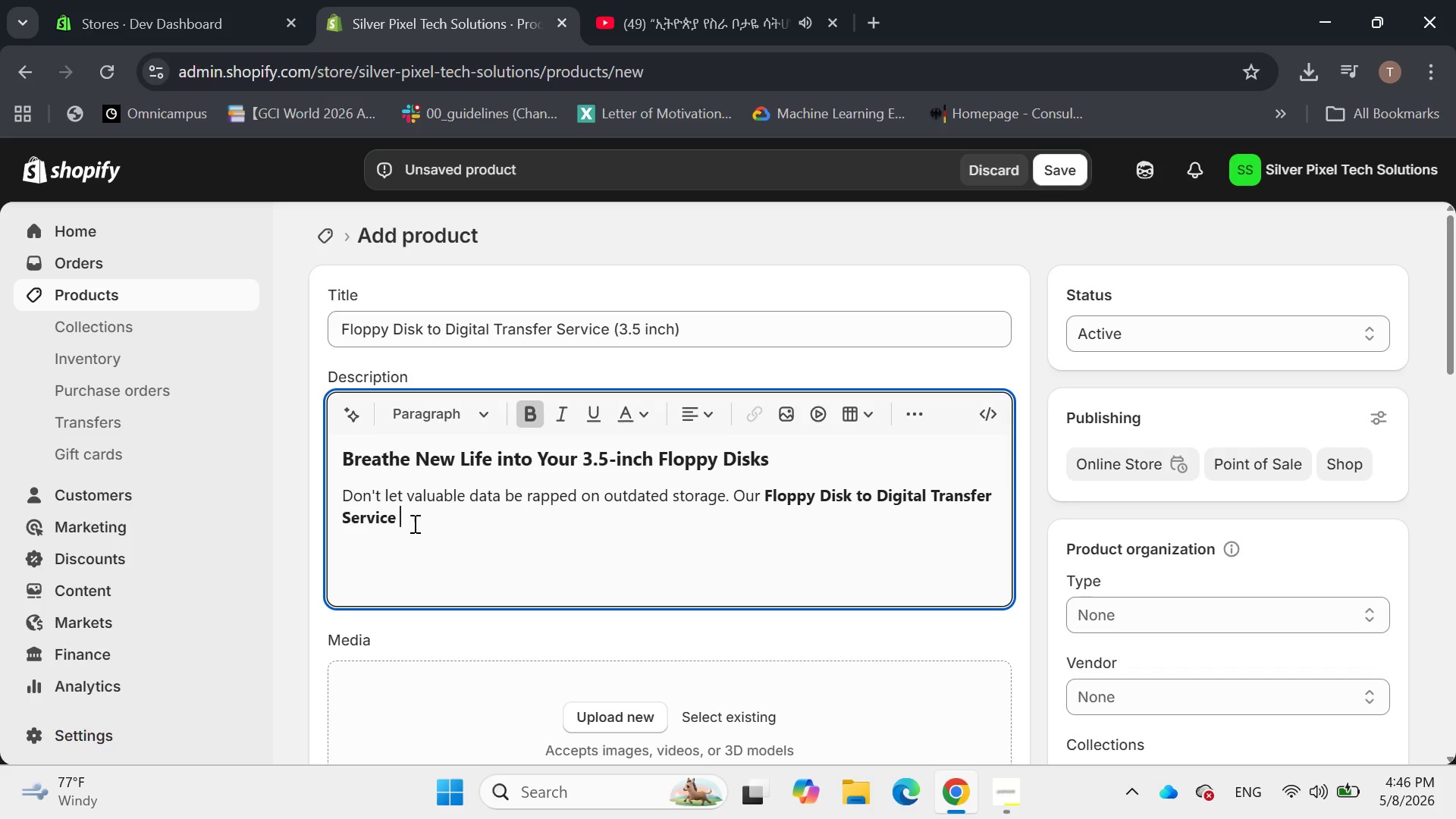 
key(Space)
 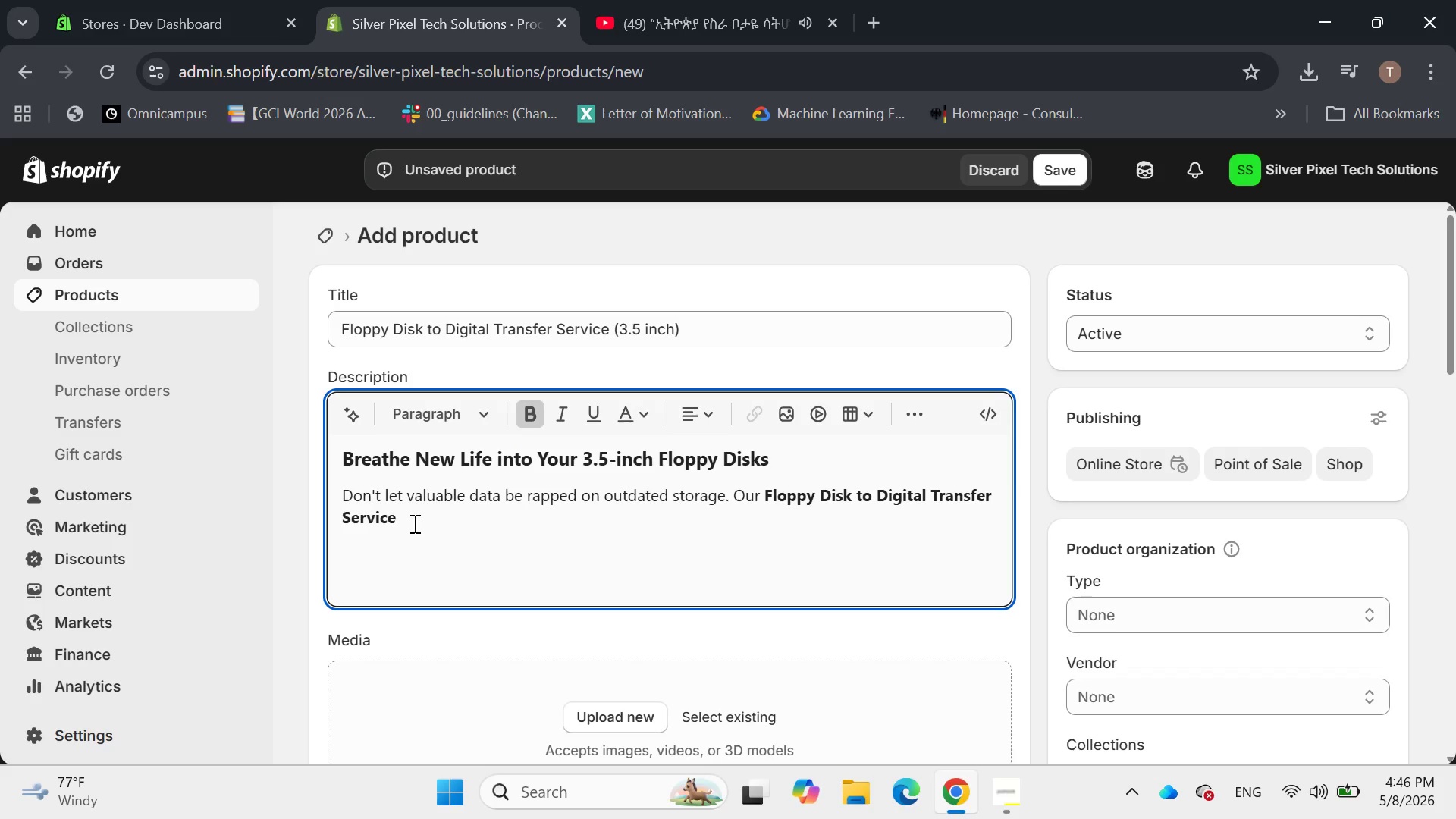 
key(Space)
 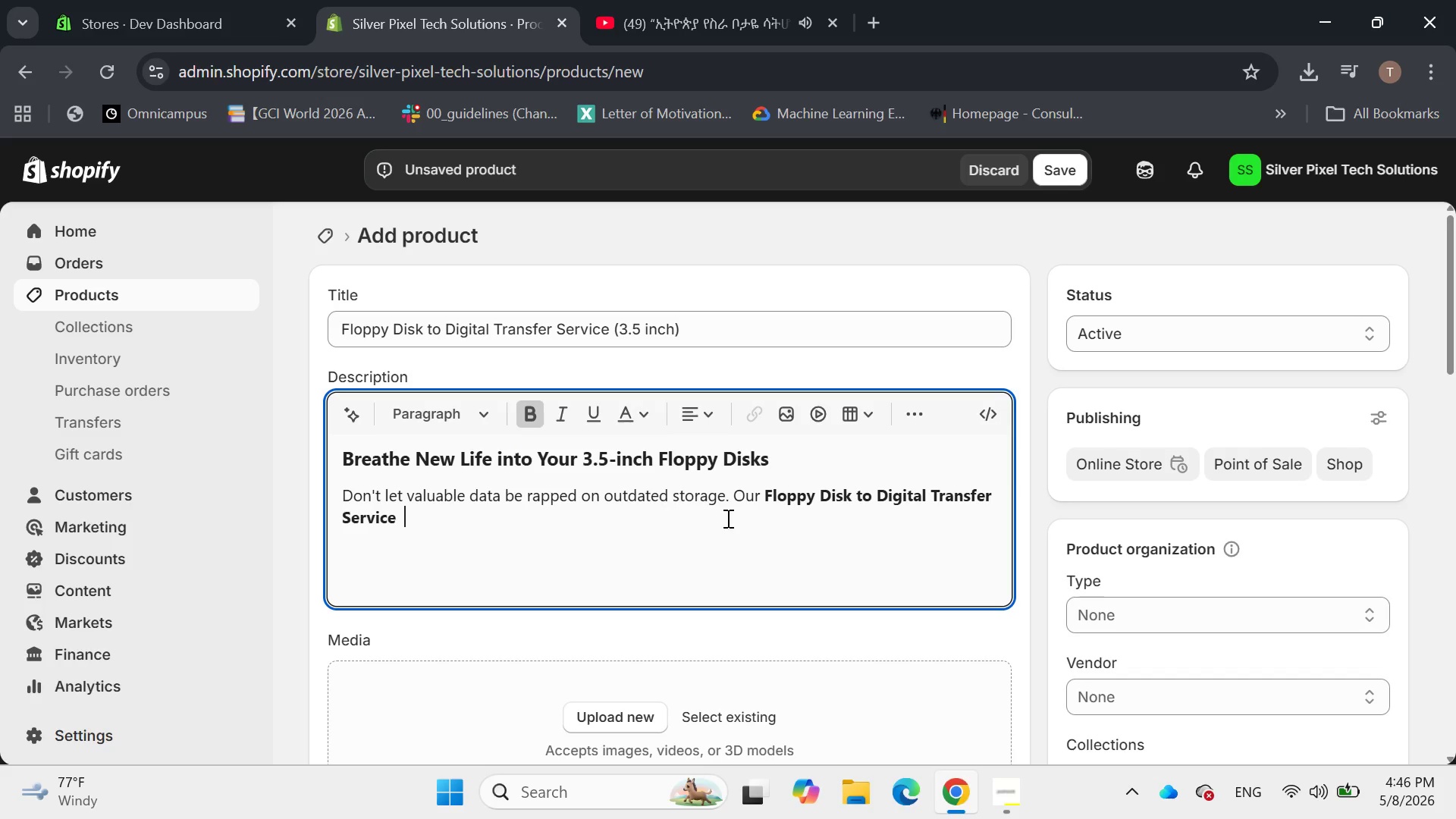 
left_click([752, 507])
 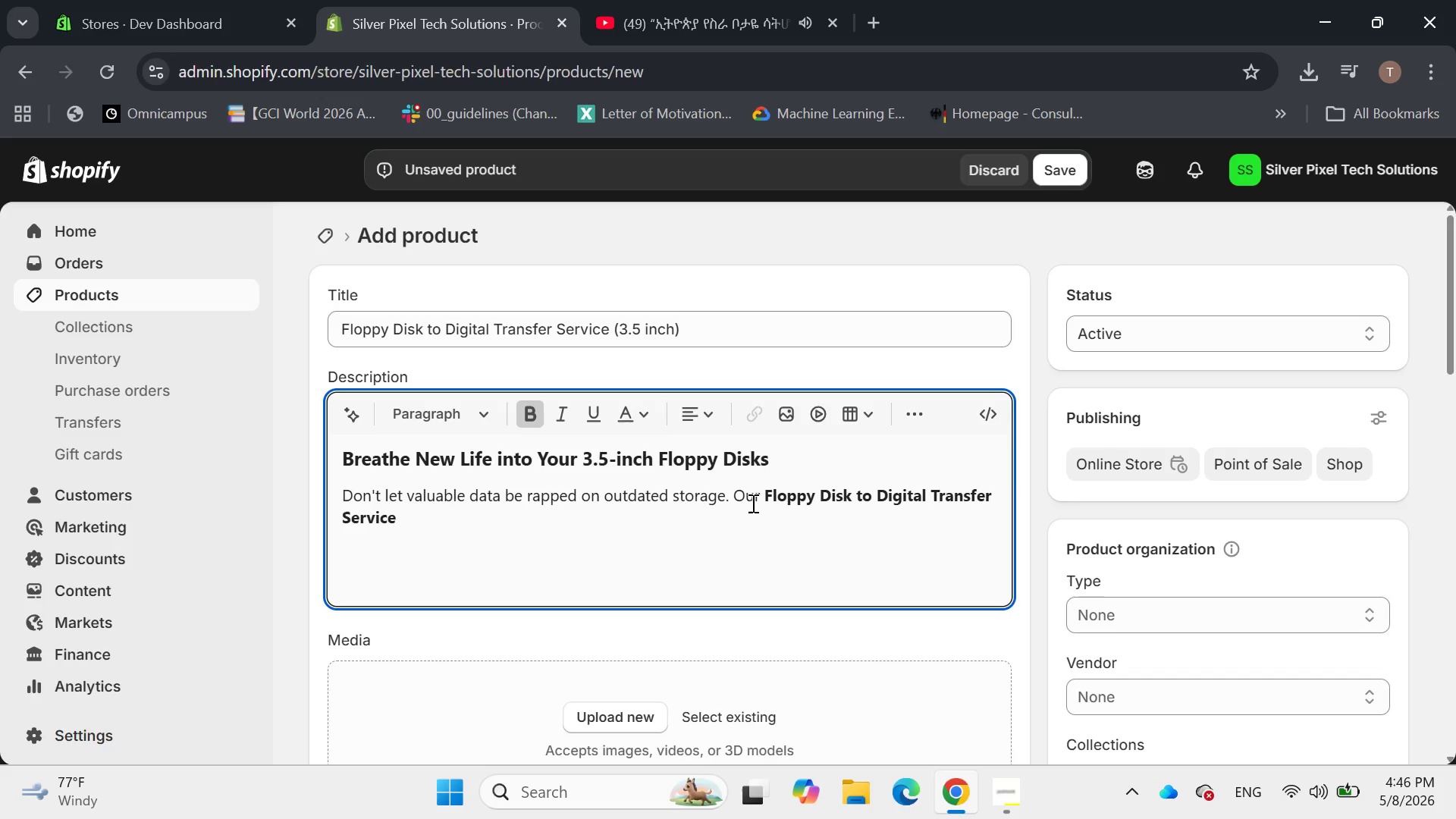 
left_click_drag(start_coordinate=[752, 503], to_coordinate=[733, 500])
 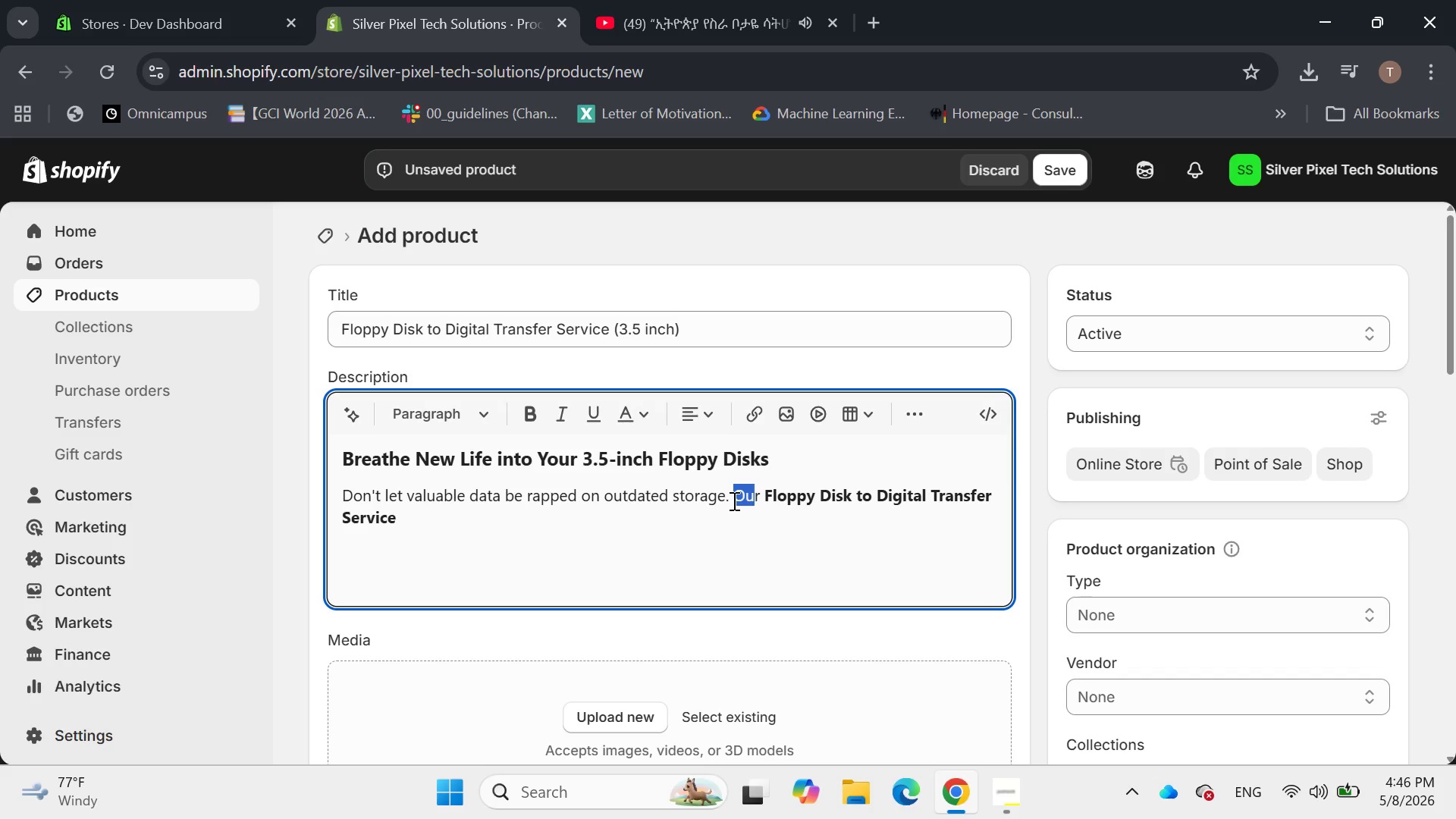 
key(Control+C)
 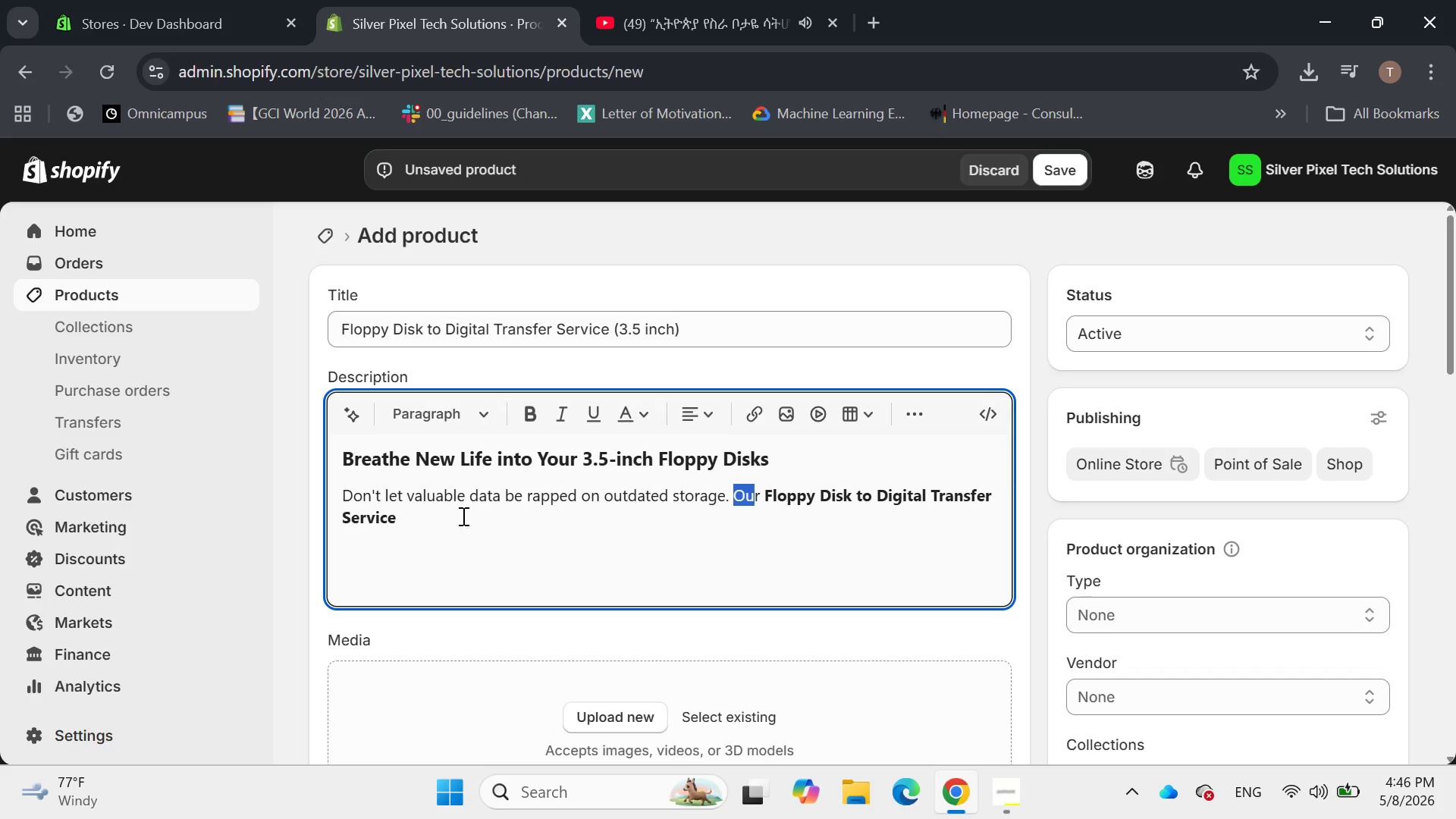 
left_click([462, 516])
 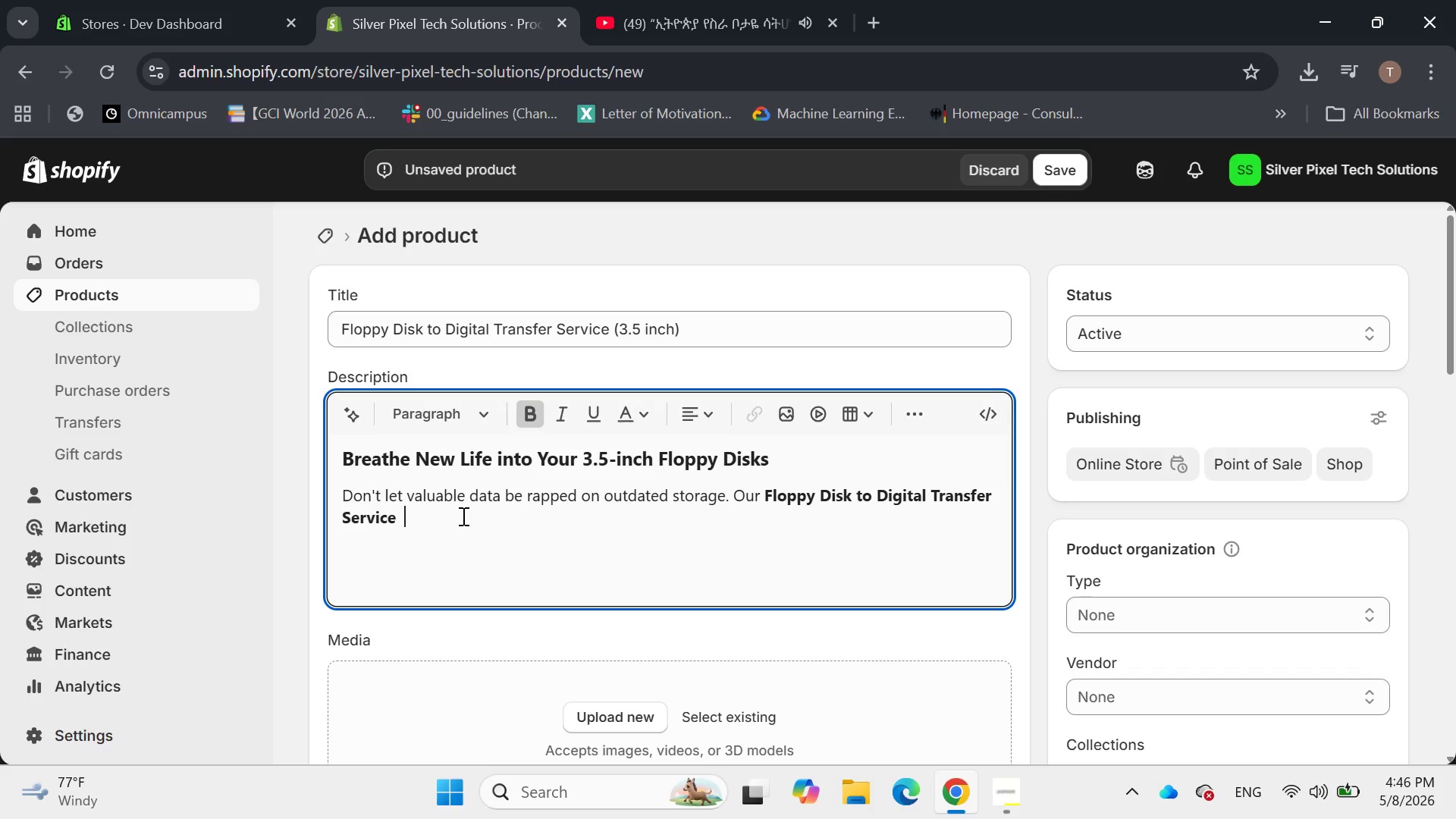 
key(Control+V)
 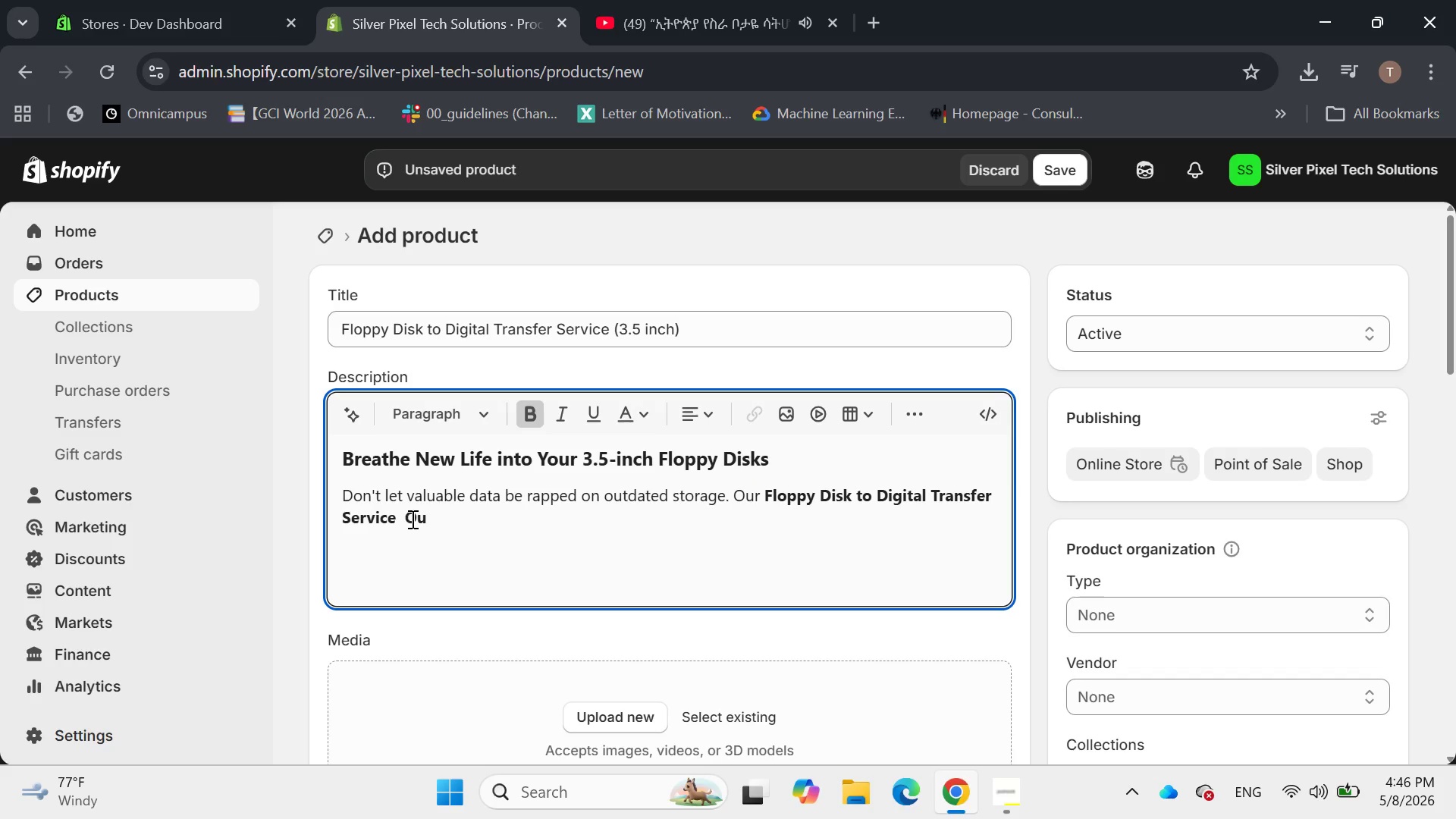 
key(Backspace)
 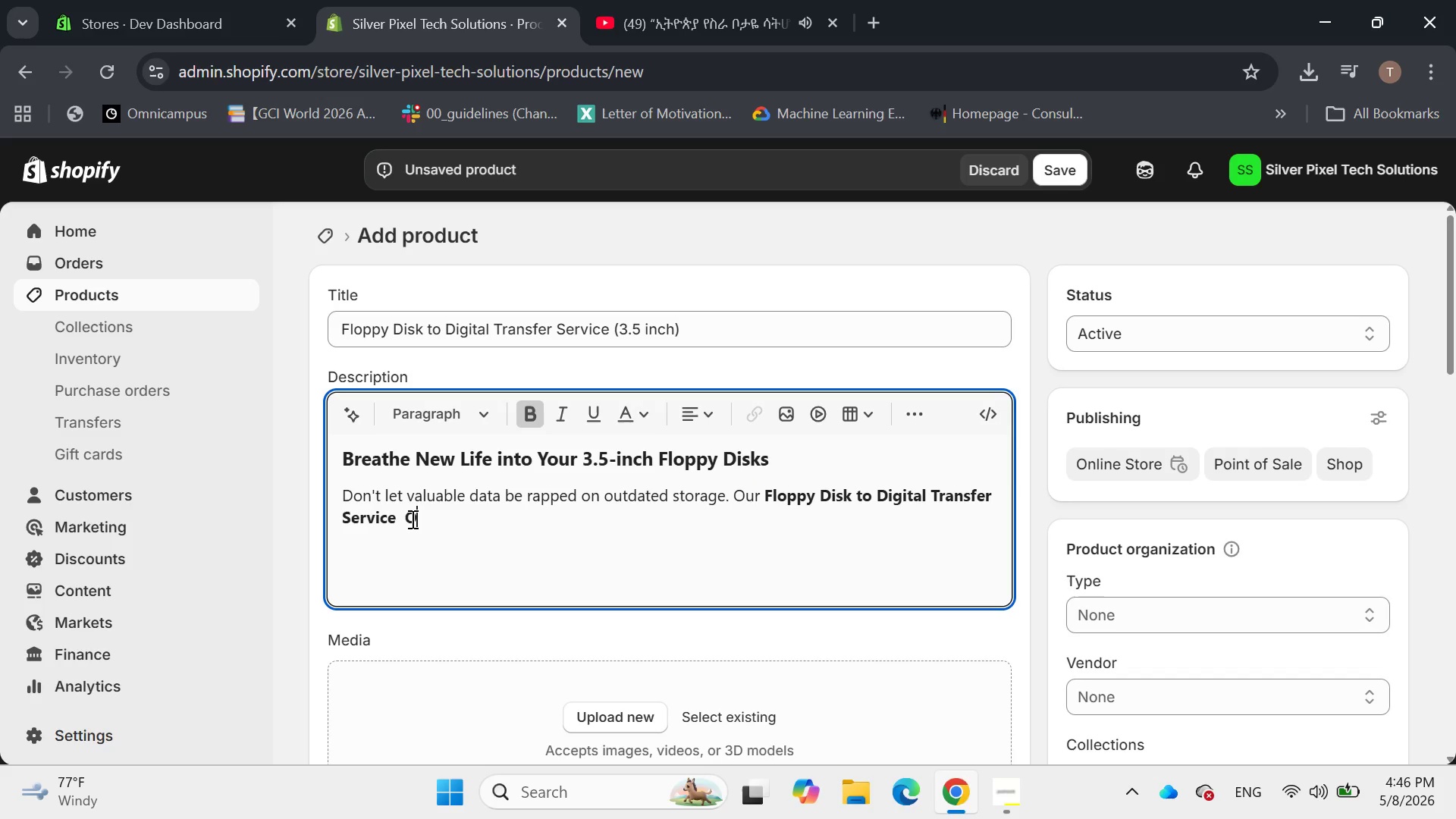 
key(Backspace)
 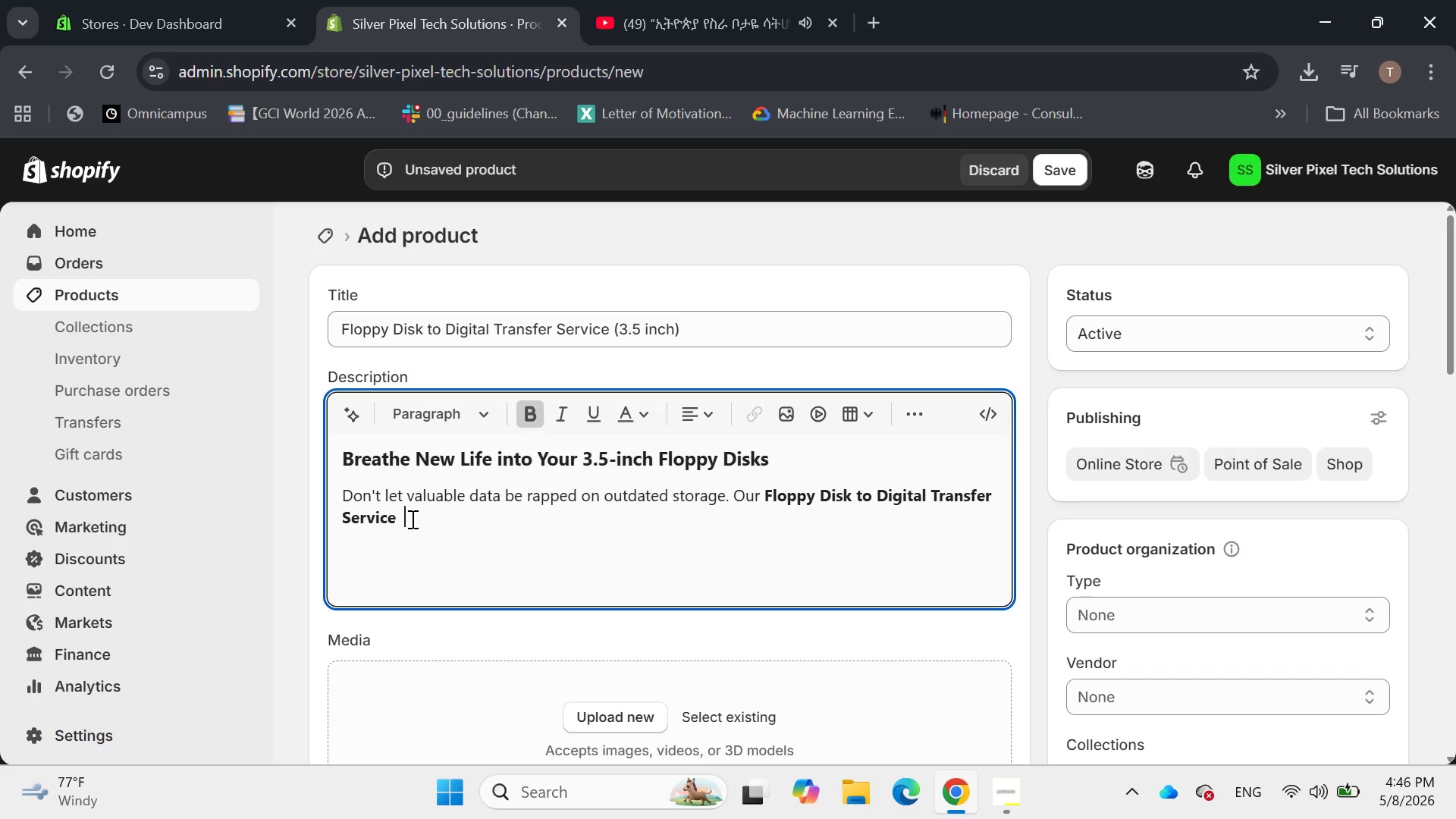 
key(Backspace)
 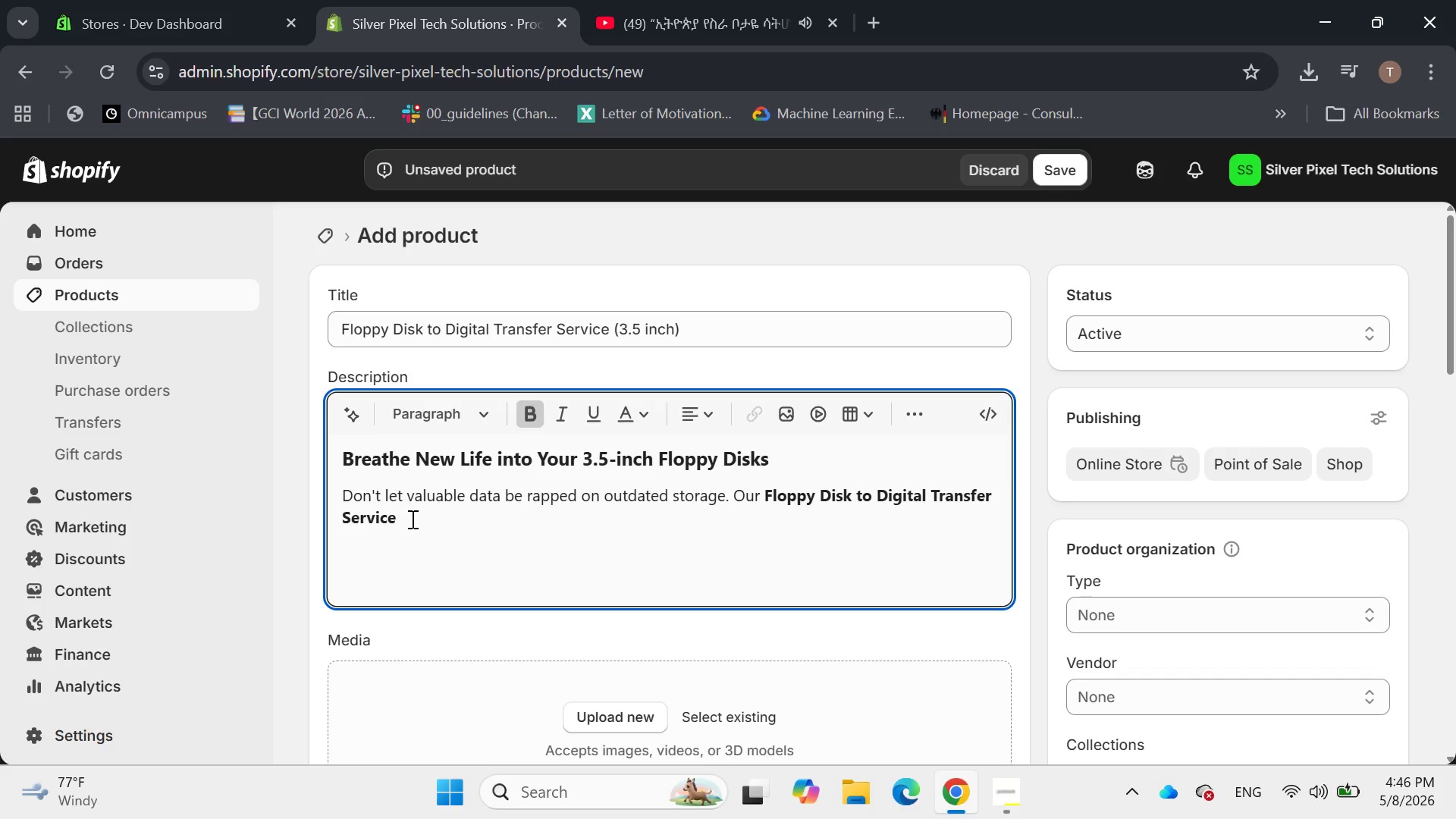 
key(Backspace)
 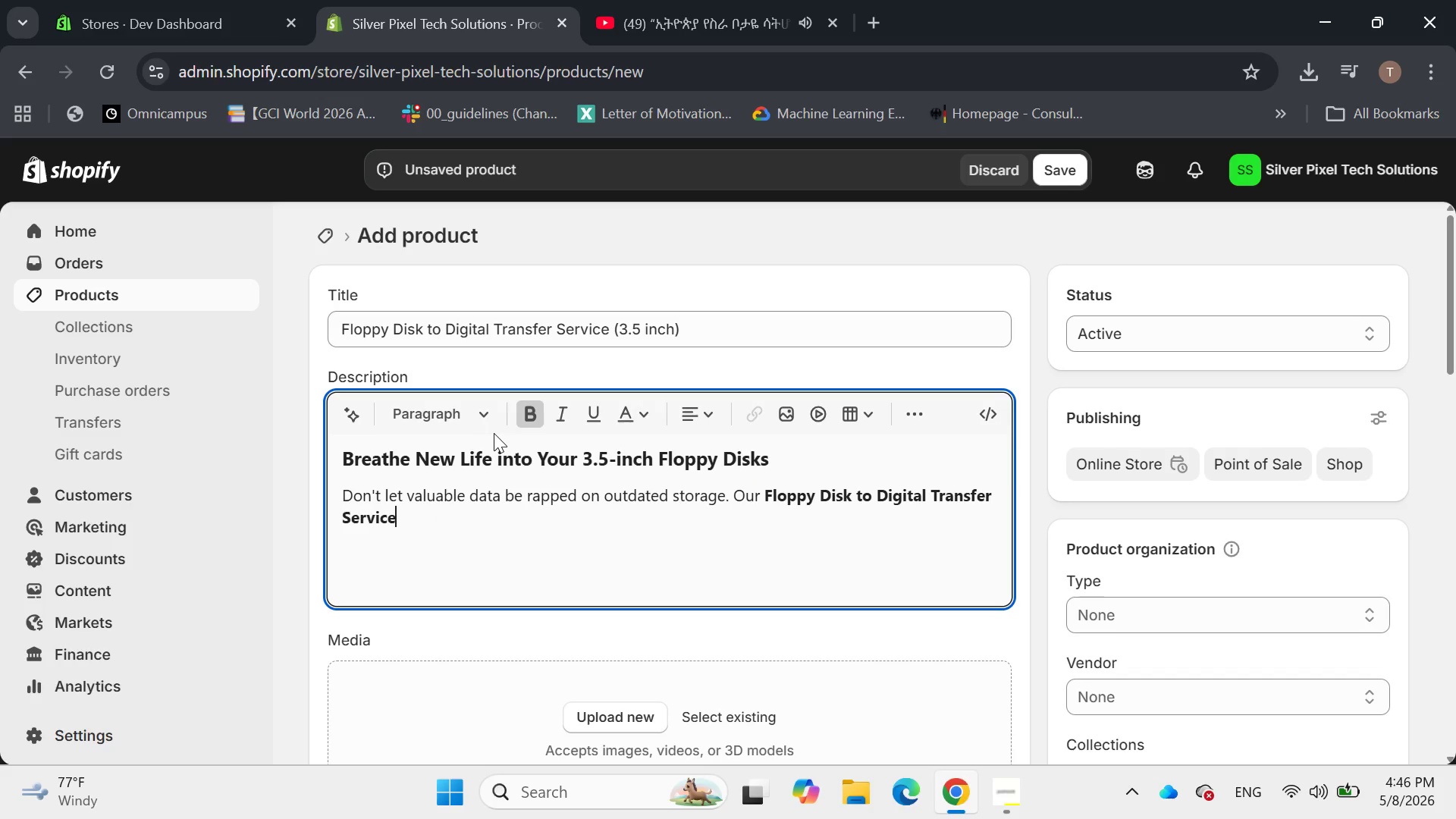 
left_click([538, 411])
 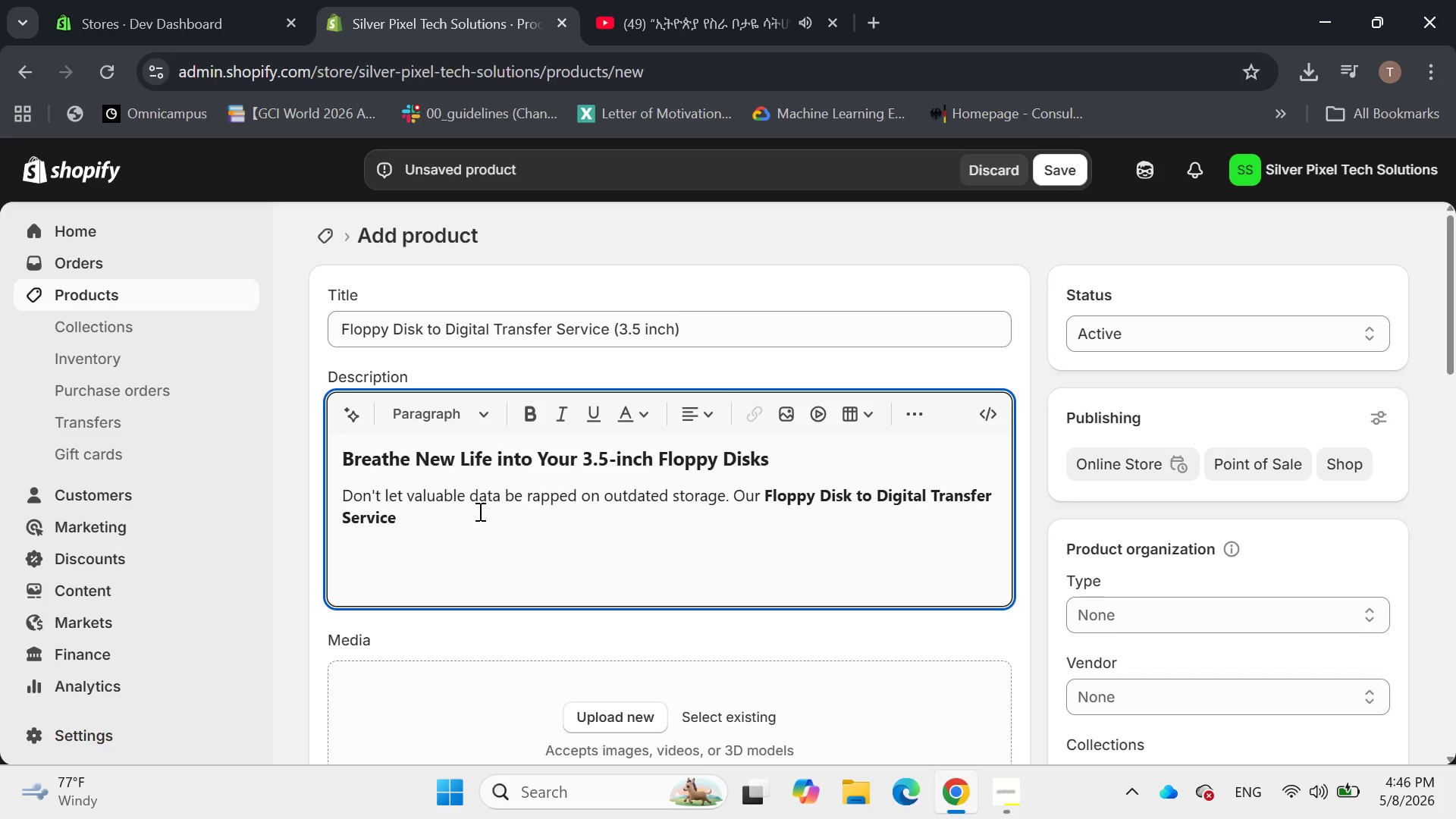 
key(Space)
 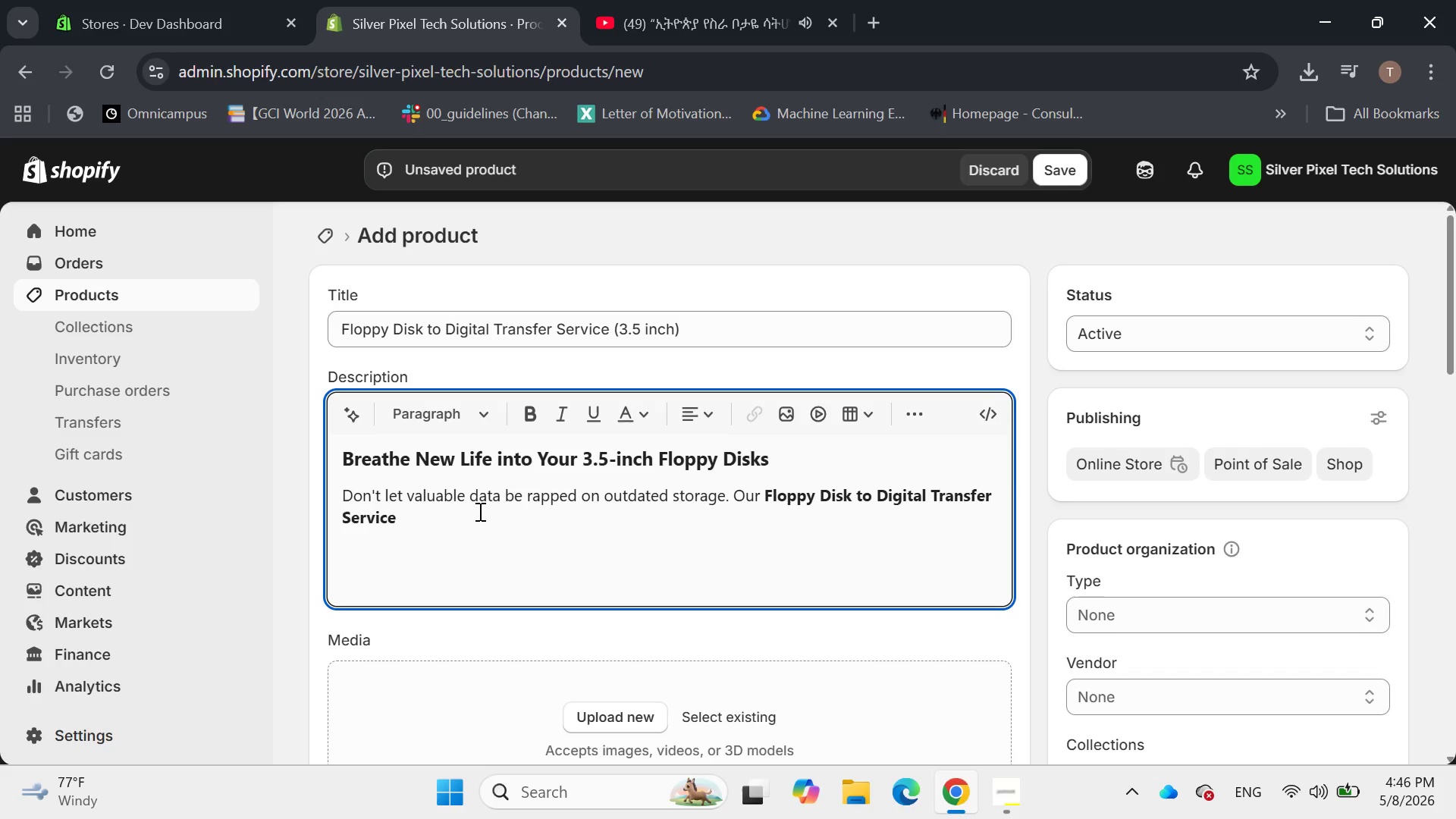 
wait(5.24)
 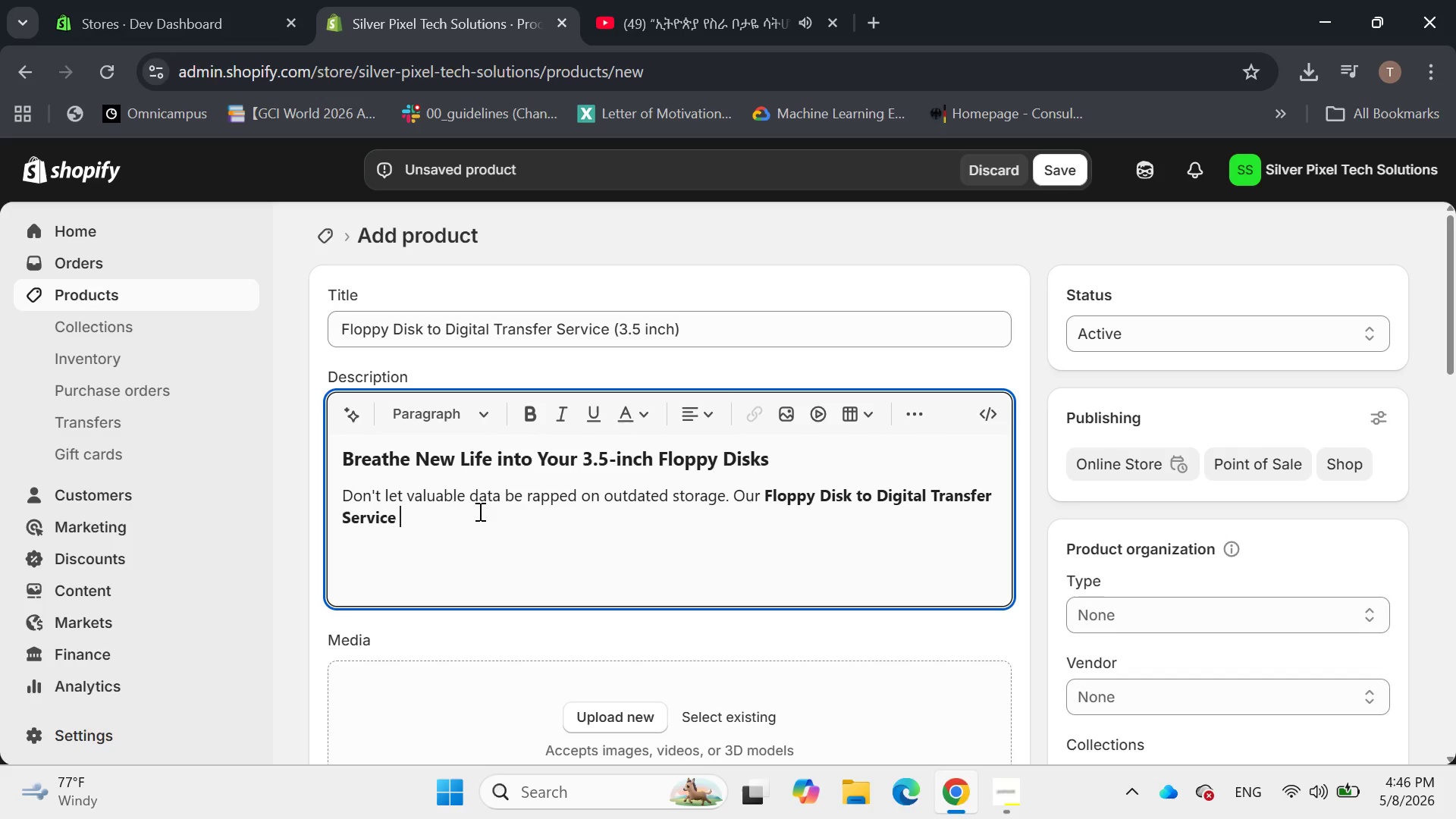 
type(specializes in the expert extr)
 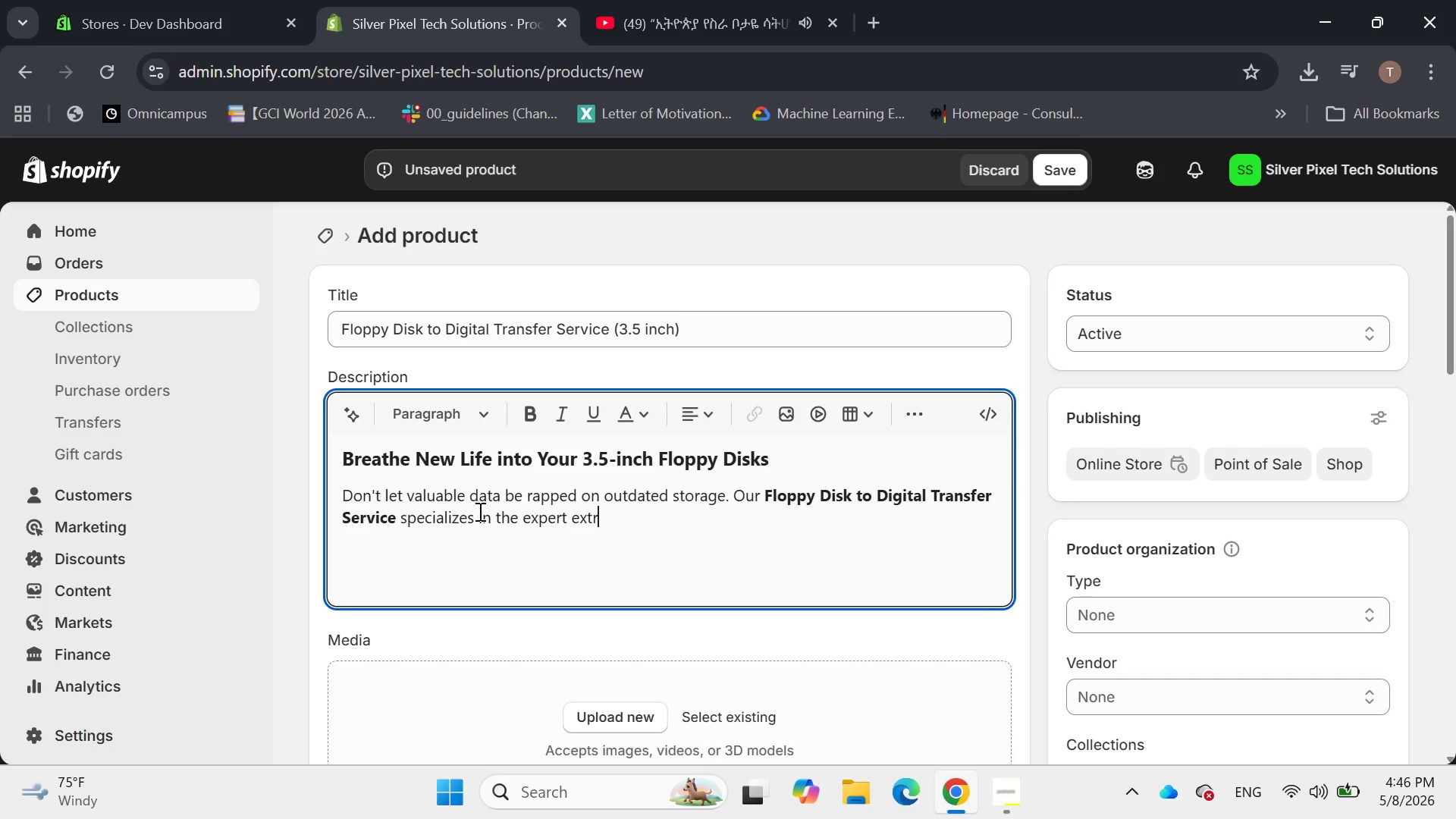 
wait(6.0)
 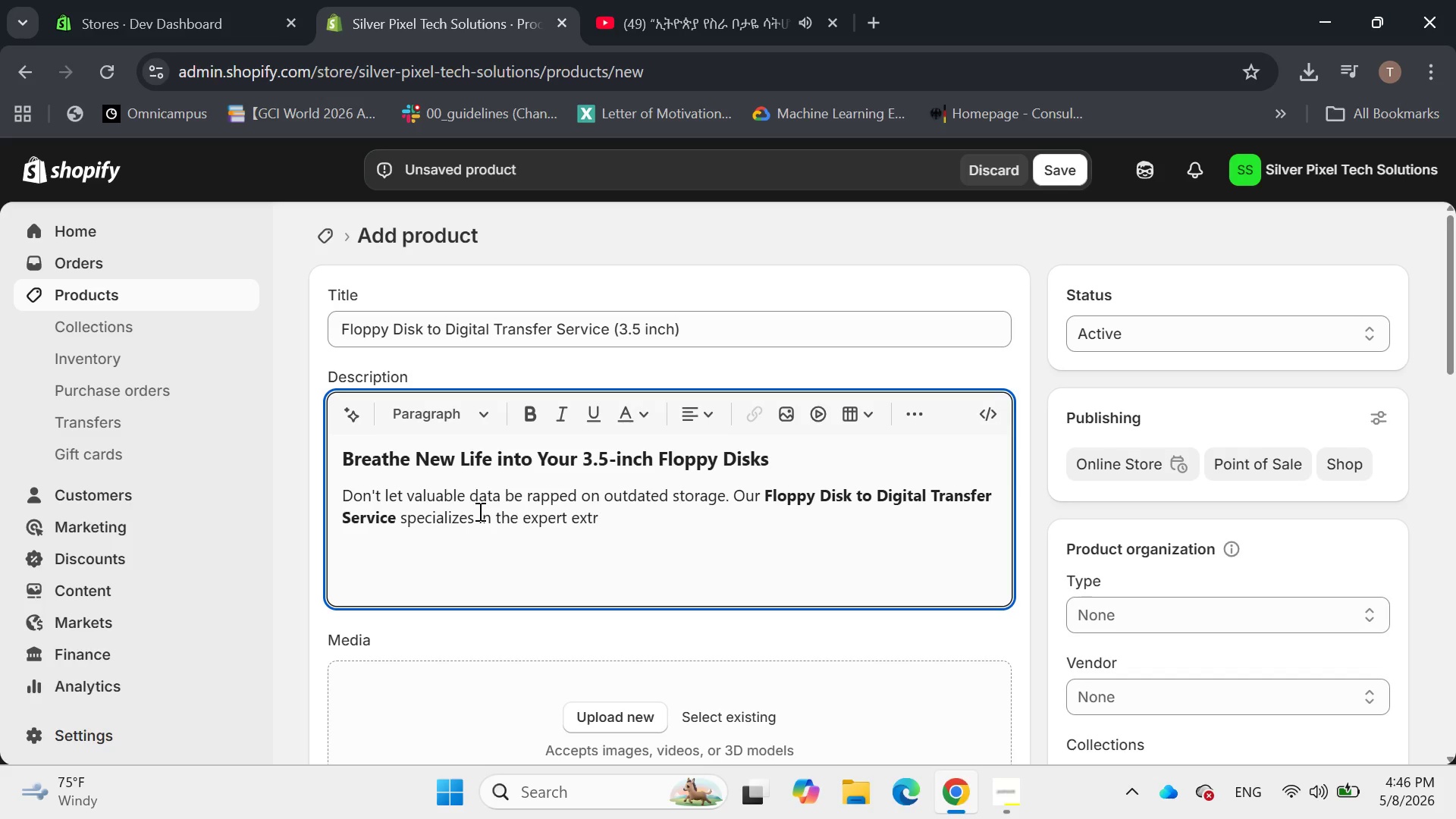 
type(action of inf)
 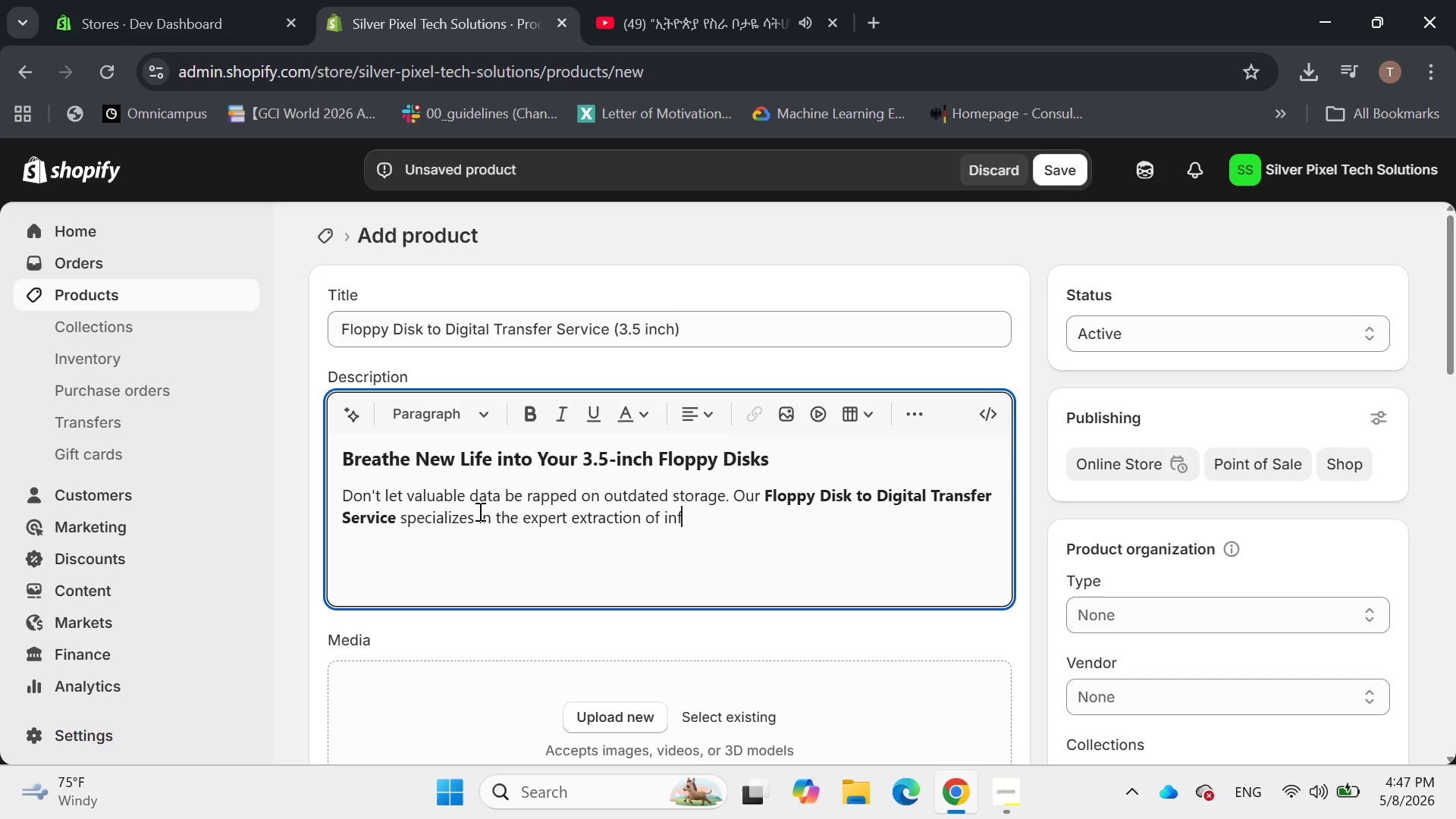 
hold_key(key=R, duration=4.69)
 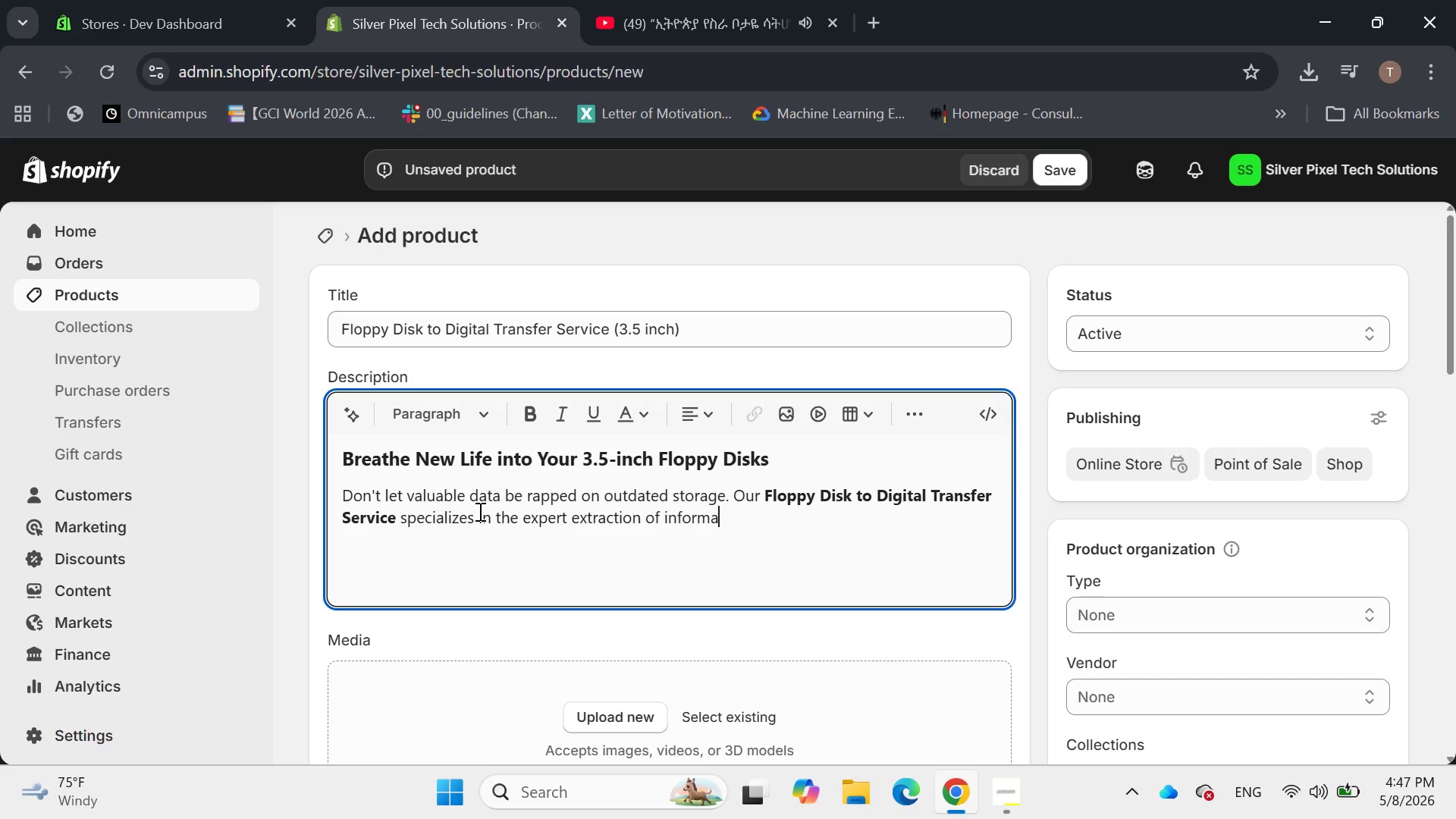 
key(Backspace)
type(omation )
 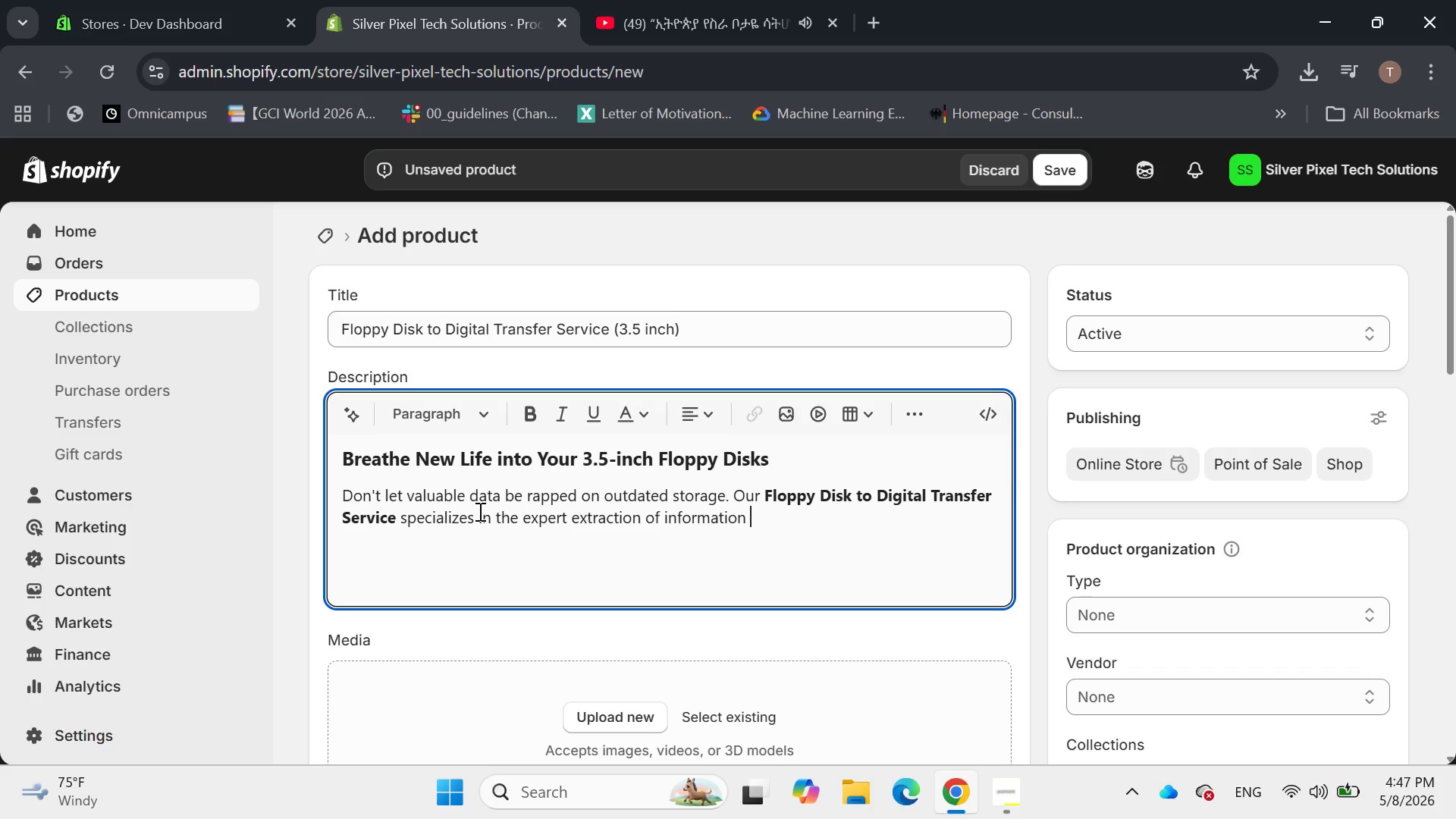 
wait(6.05)
 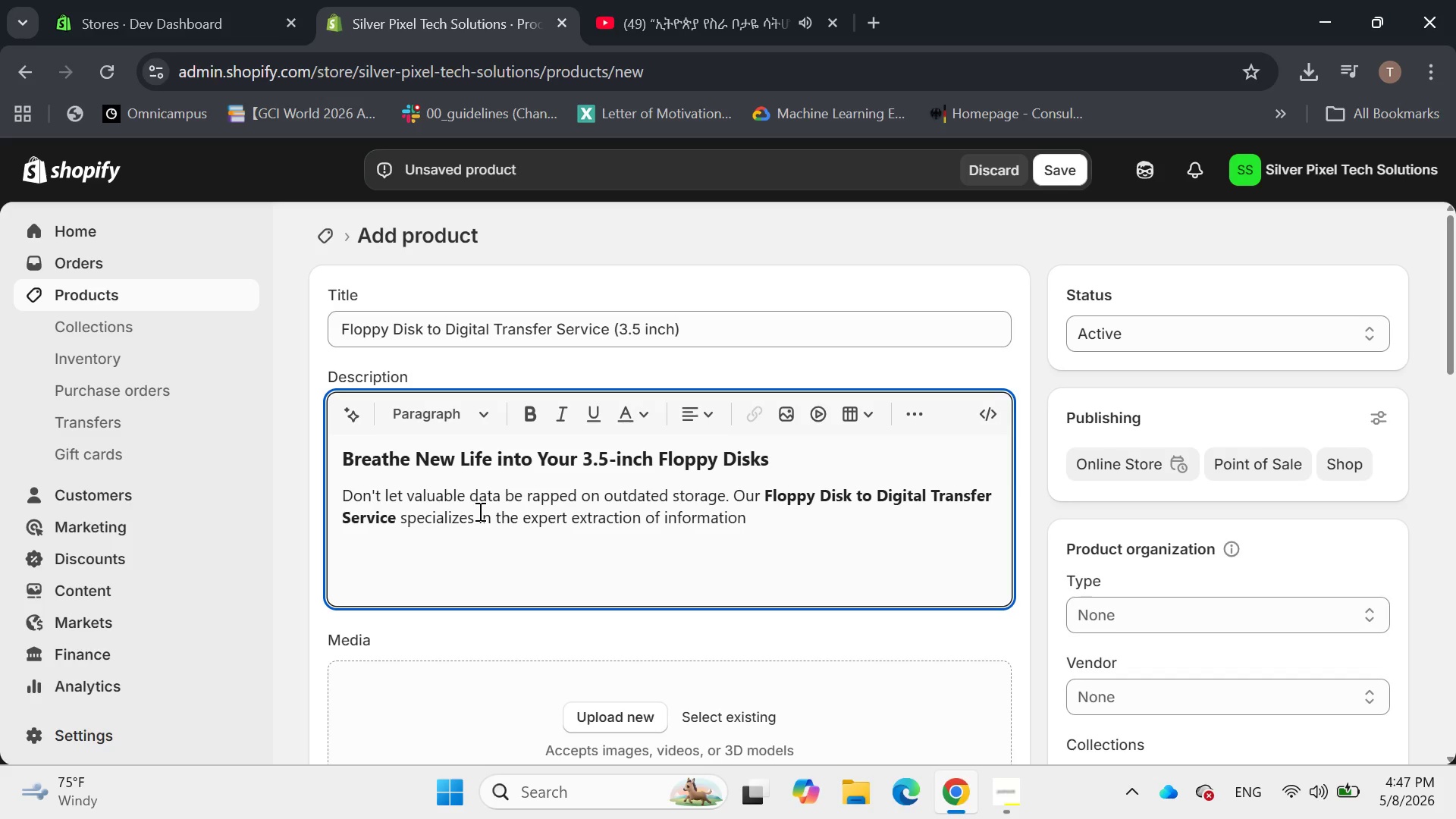 
type(from 3.5-inch high-density formatted floppy de)
key(Backspace)
type(isks. Wherh)
key(Backspace)
key(Backspace)
type(ther it's nostalgic memory)
key(Backspace)
type(ies, crucial legal)
 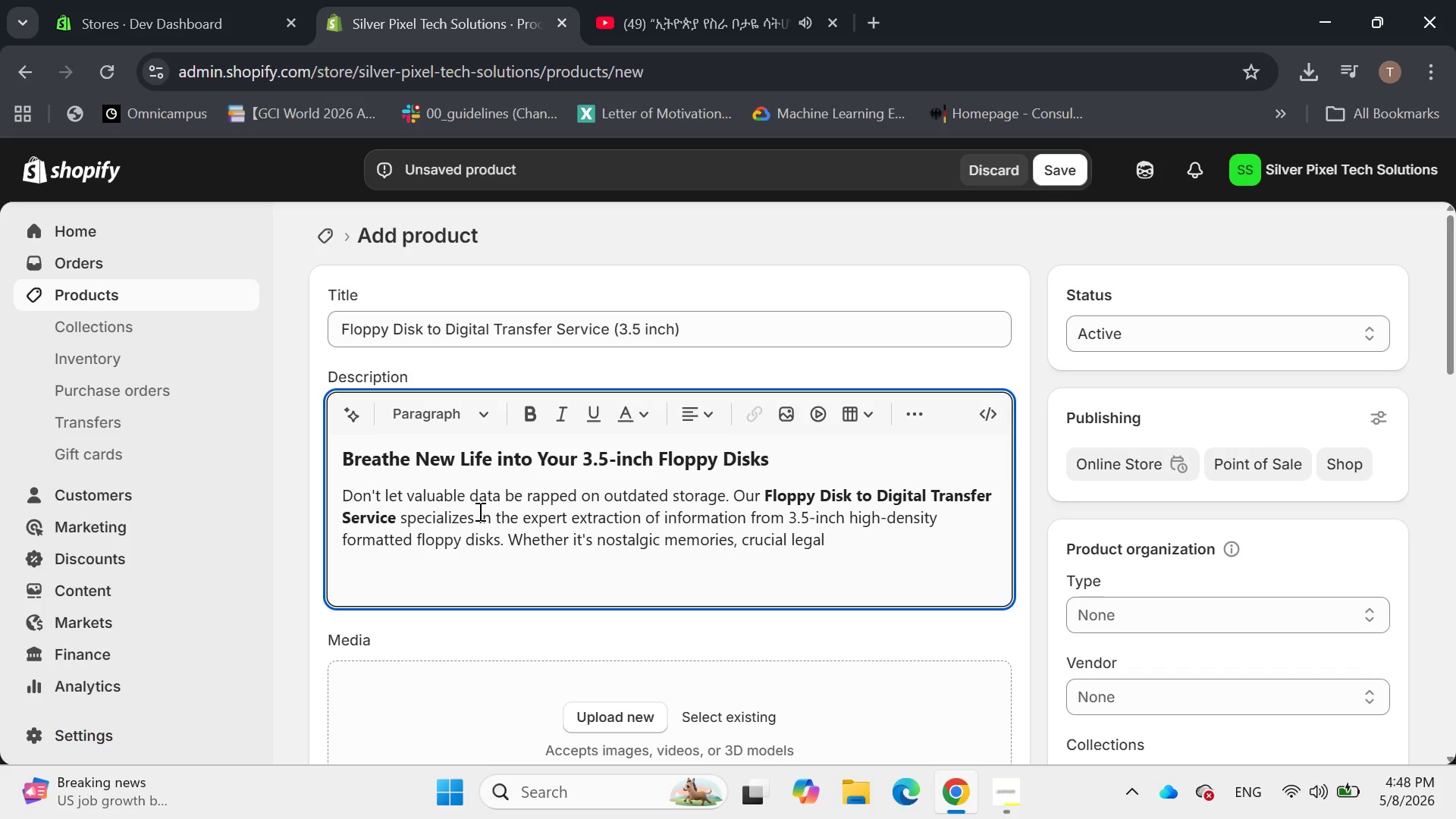 
wait(25.25)
 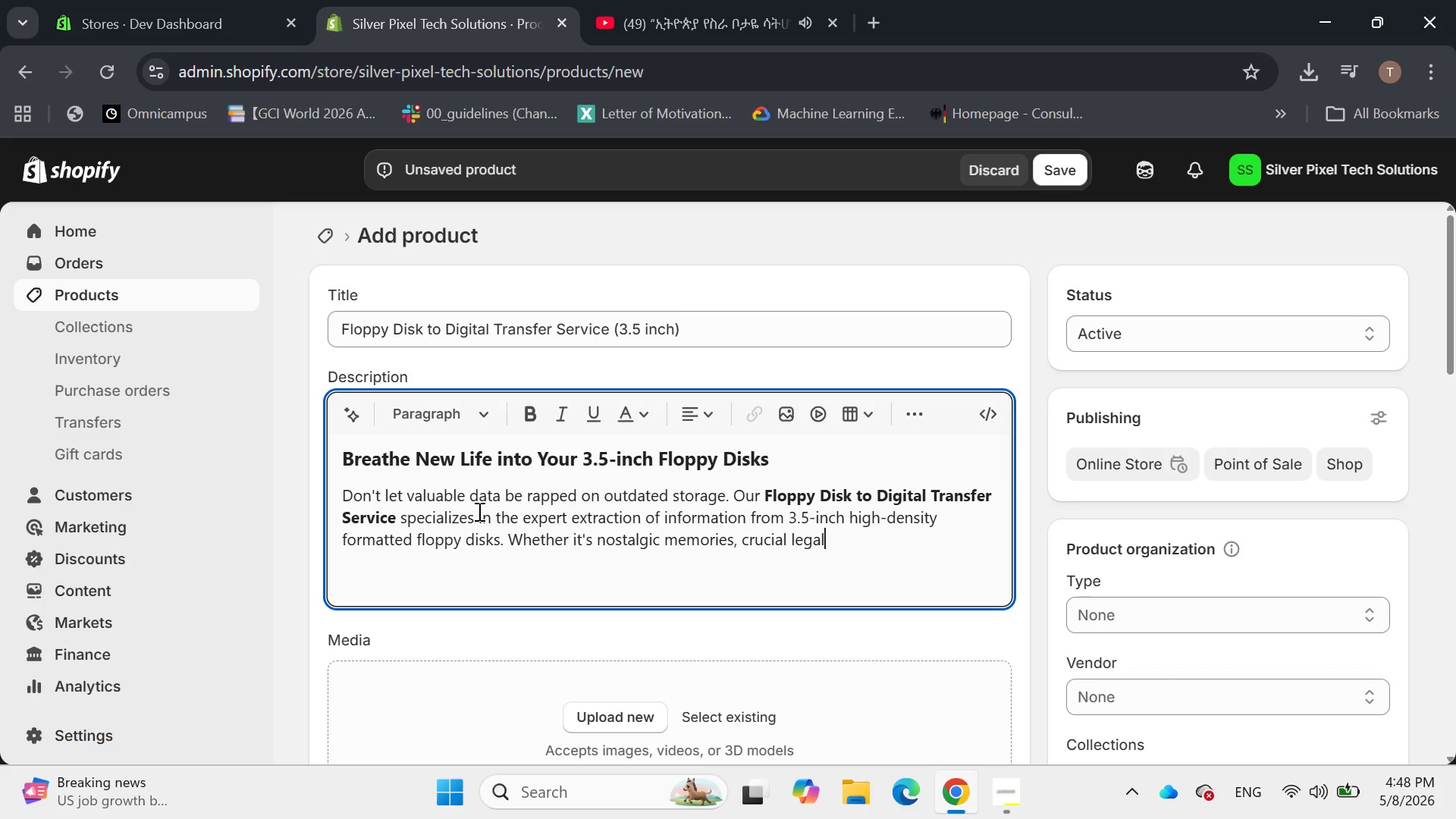 
key(Backspace)
 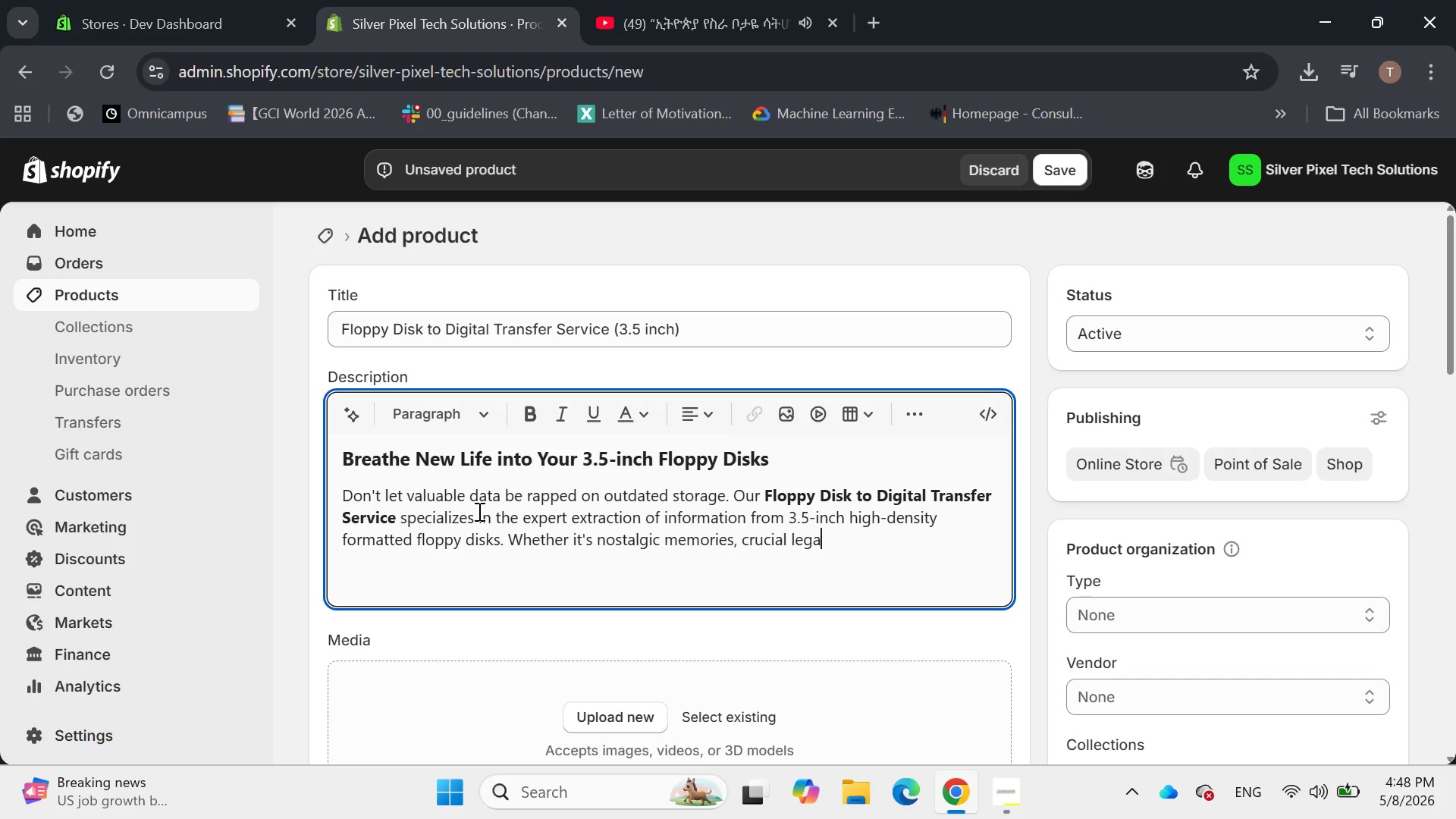 
type(cy documents, or create)
key(Backspace)
type(ive project)
 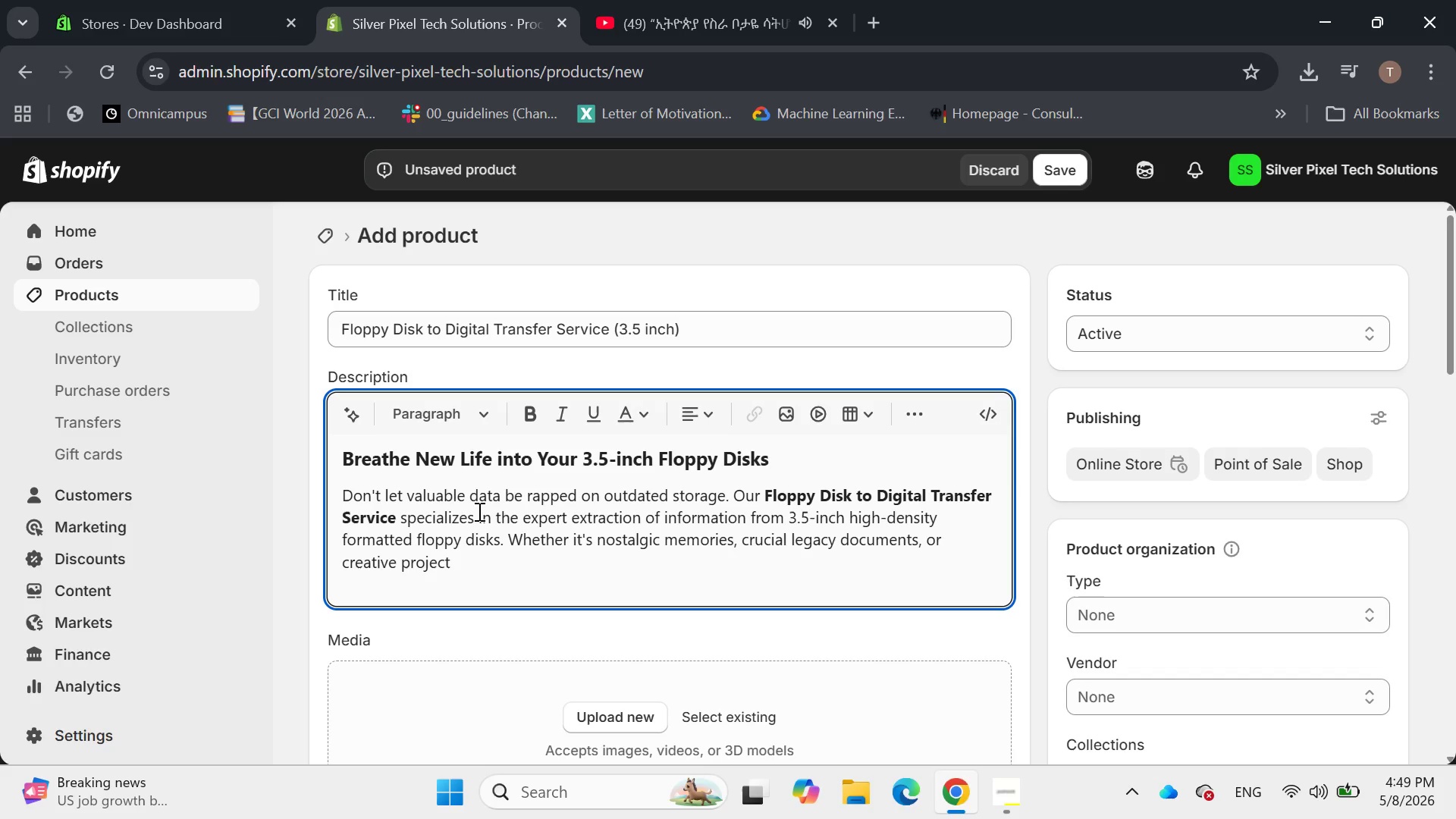 
type(s from decades past )
 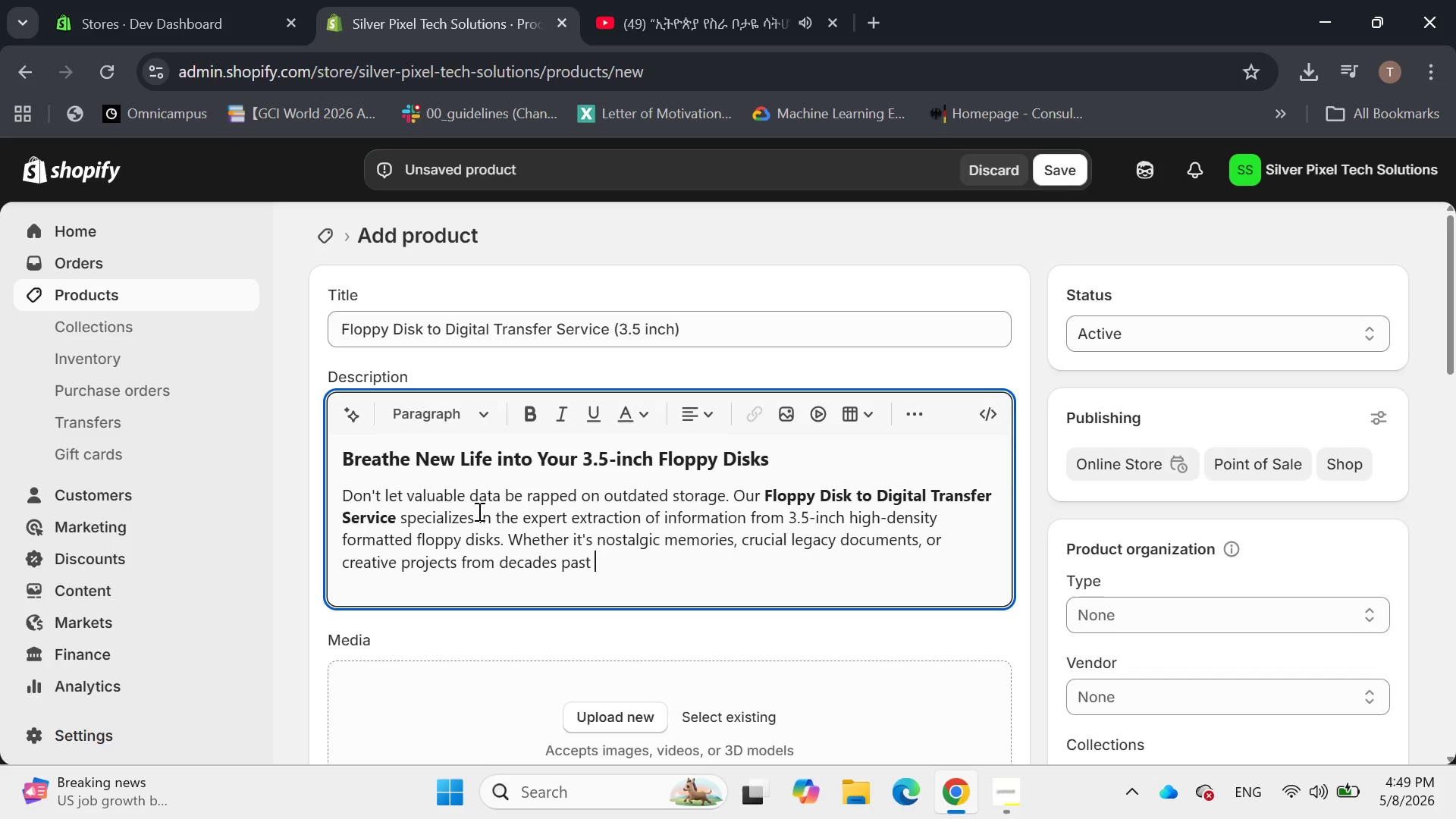 
wait(10.38)
 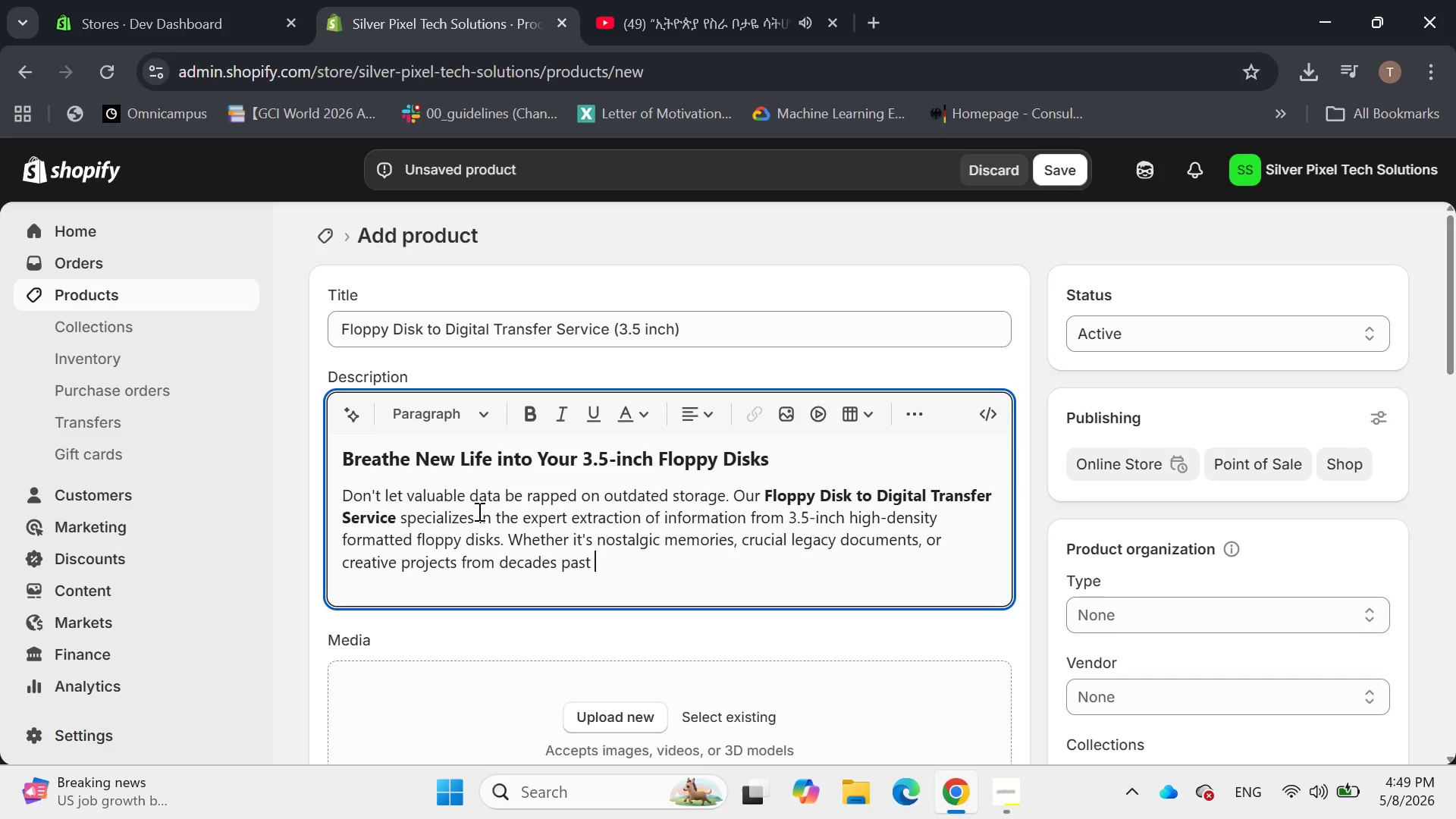 
key(Backspace)
 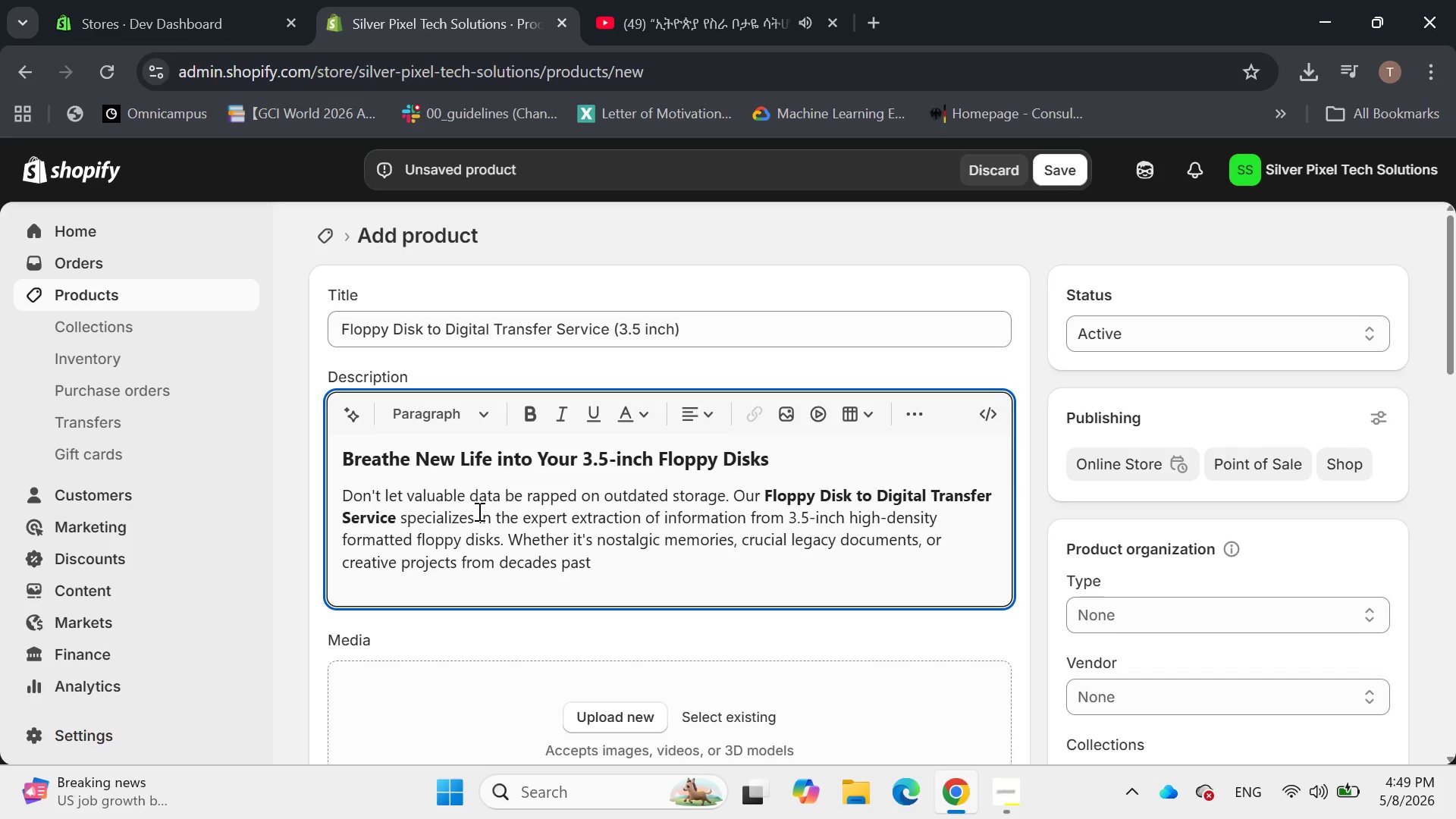 
key(Comma)
 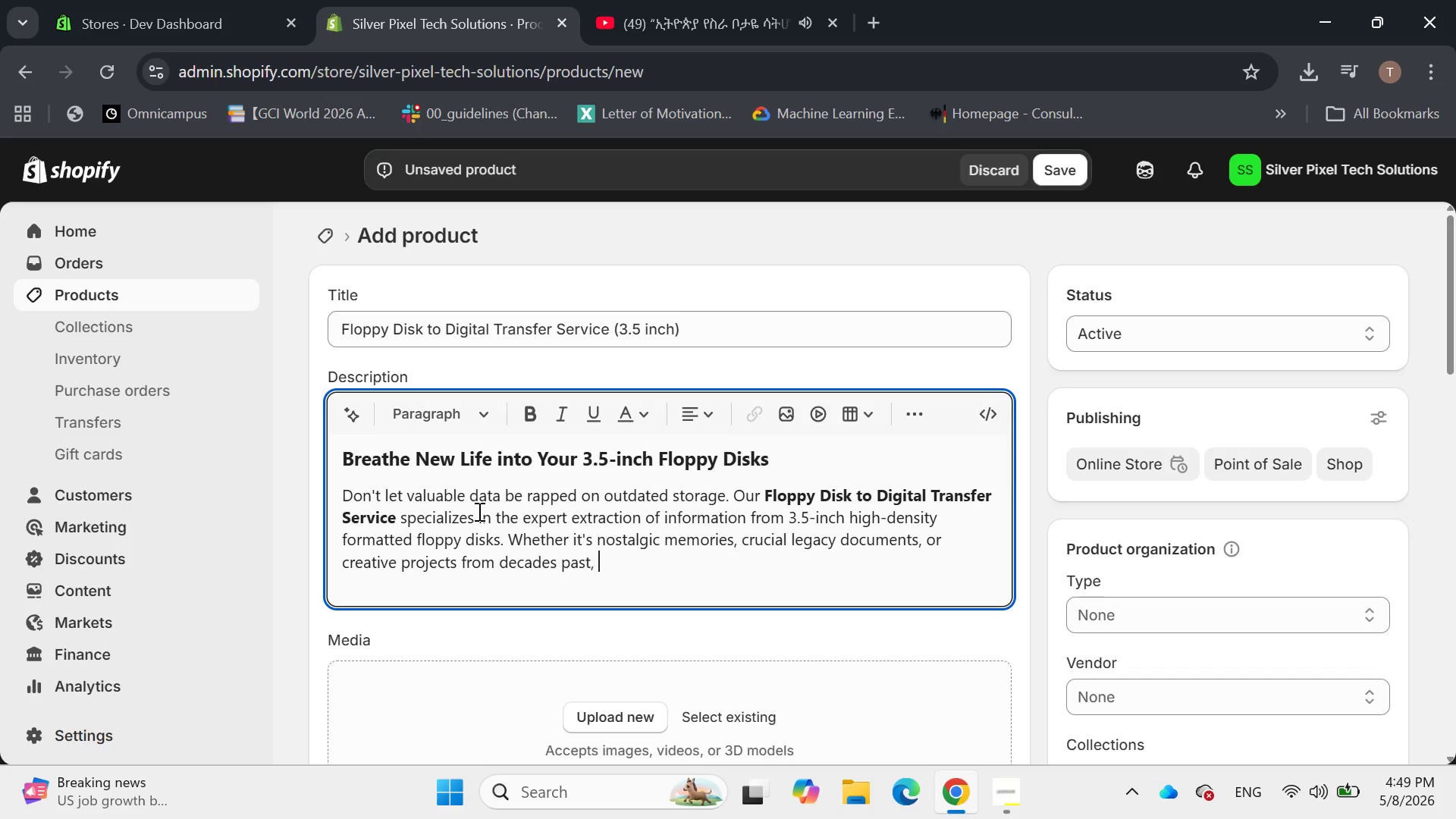 
key(Space)
 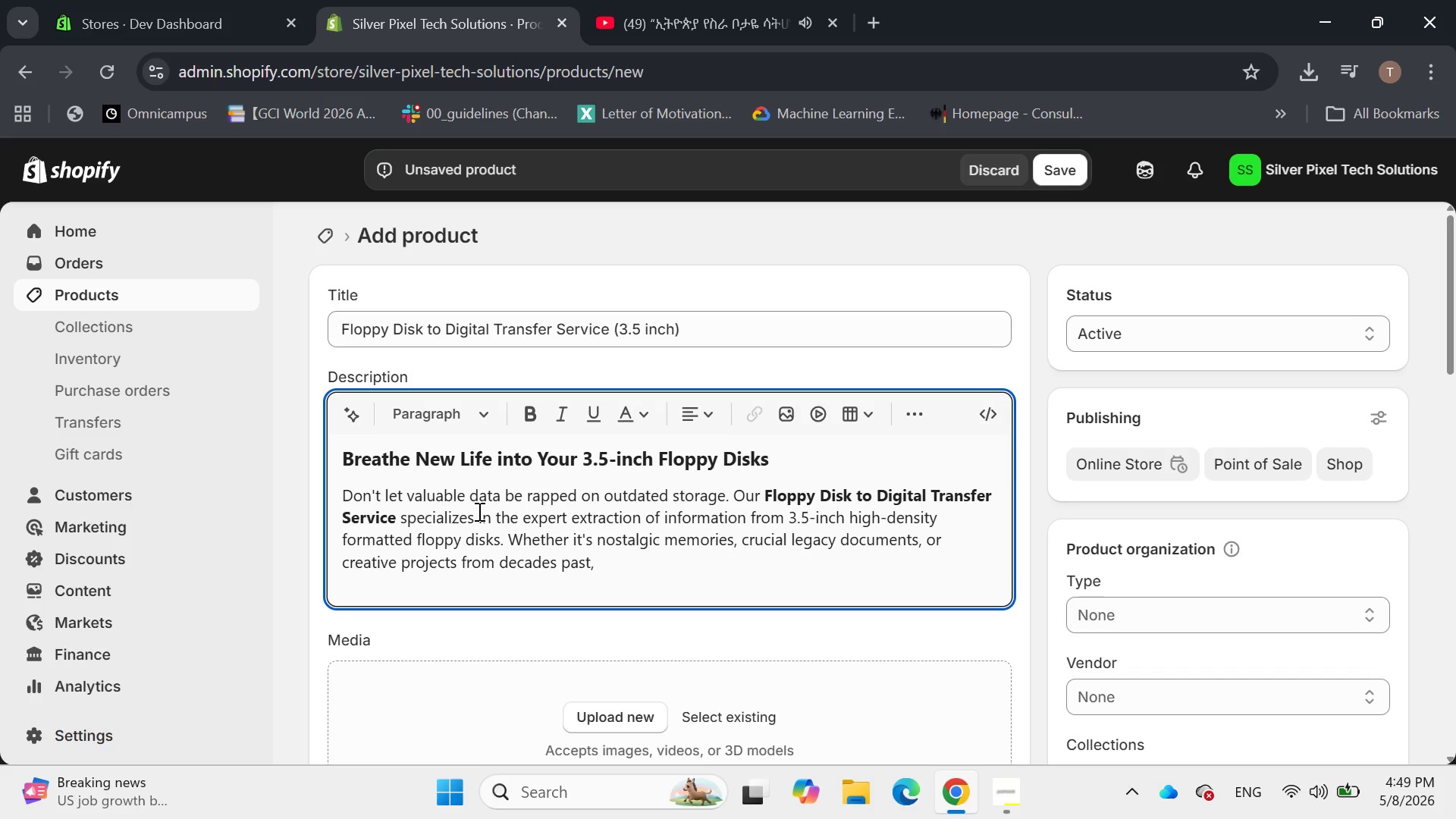 
type(we ensure)
 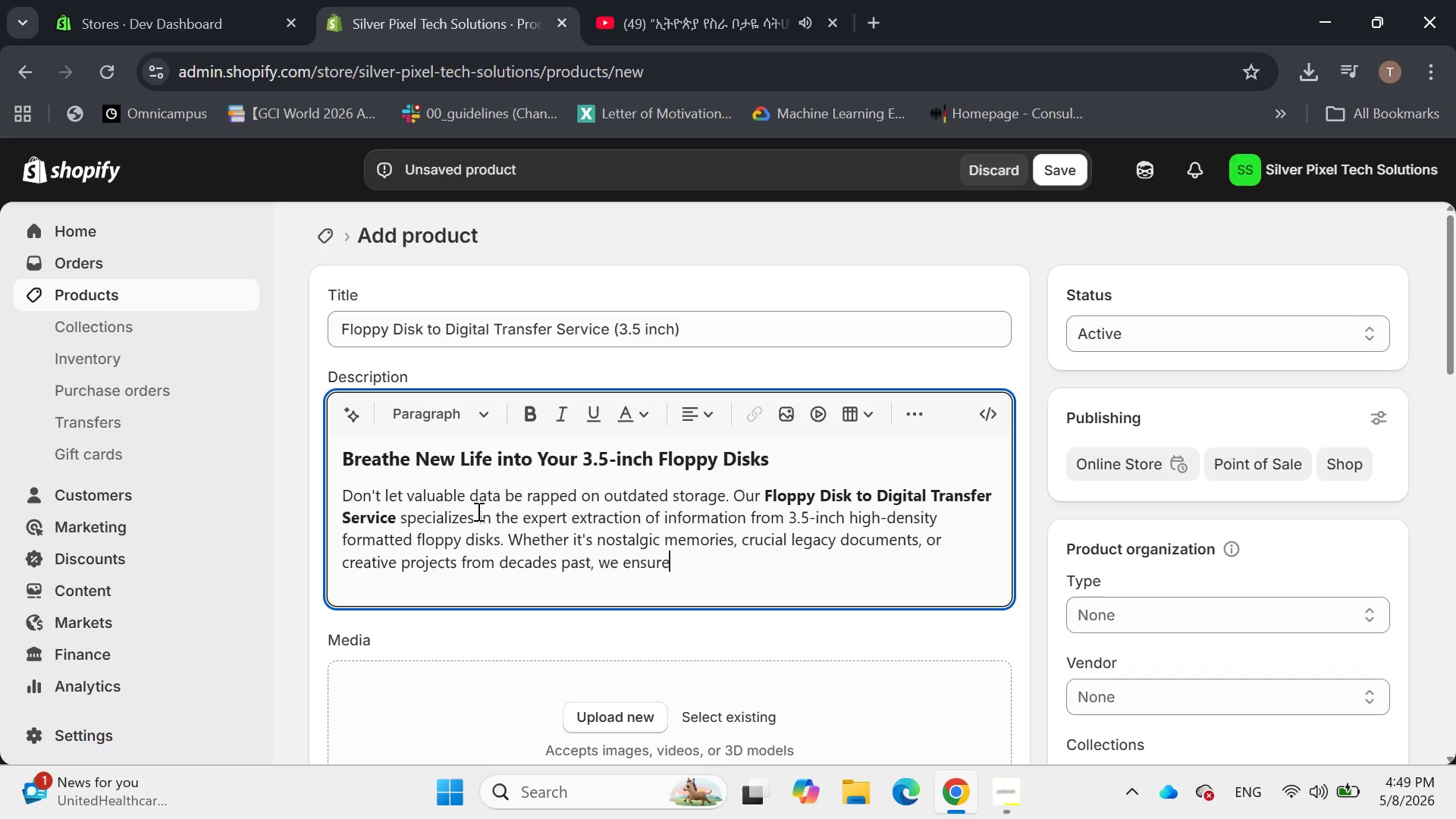 
wait(17.95)
 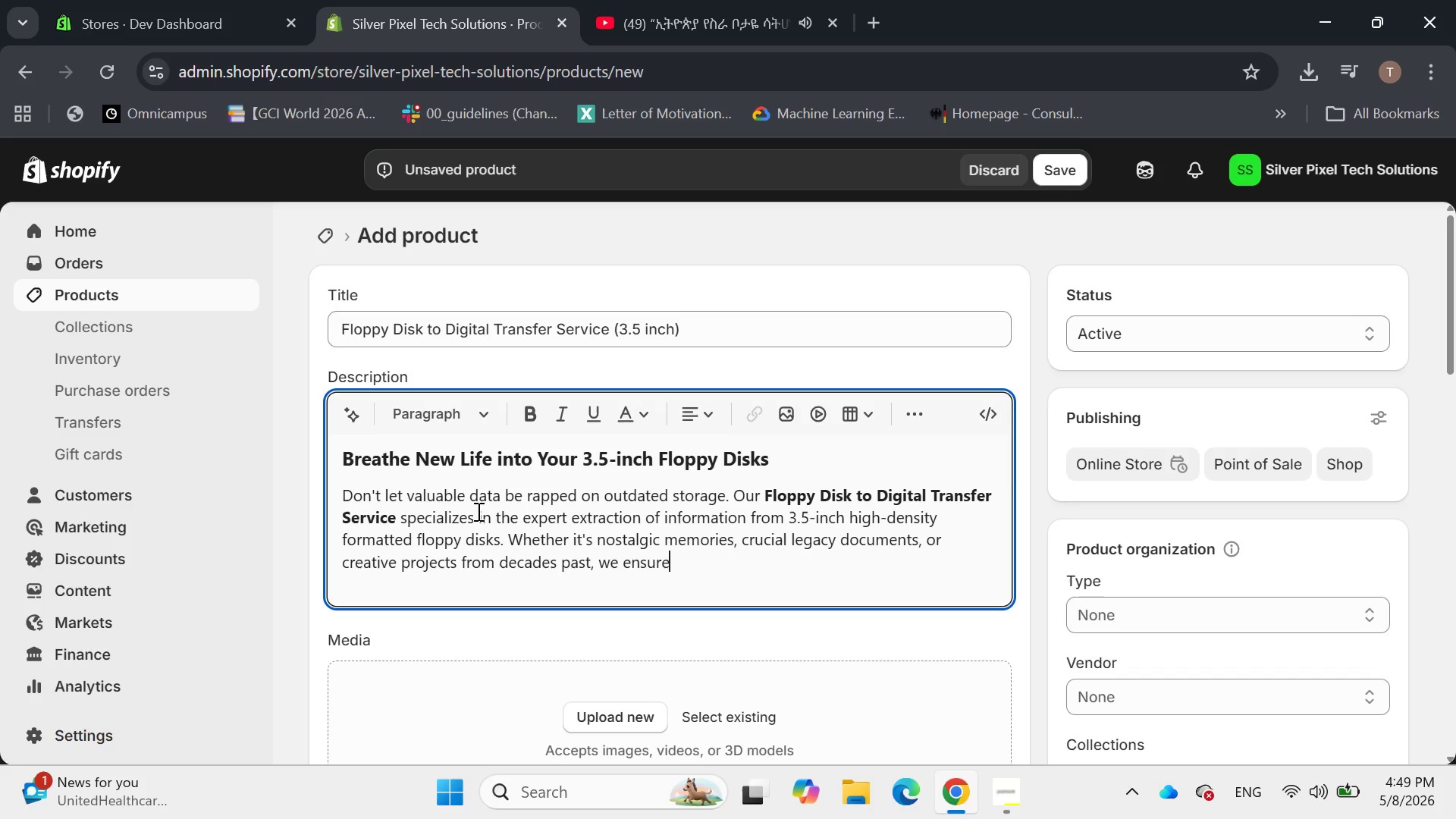 
left_click([798, 544])
 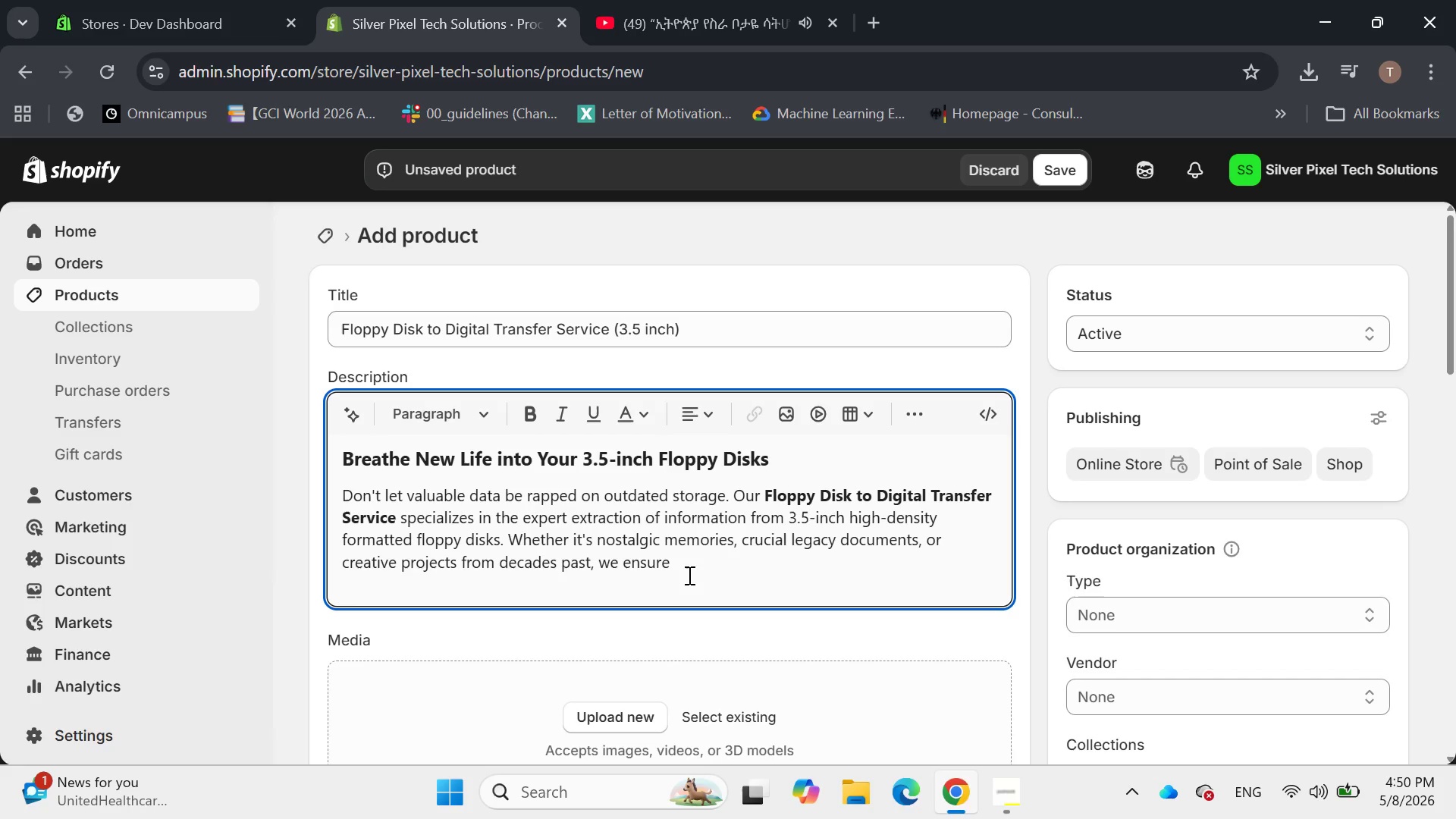 
left_click([688, 573])
 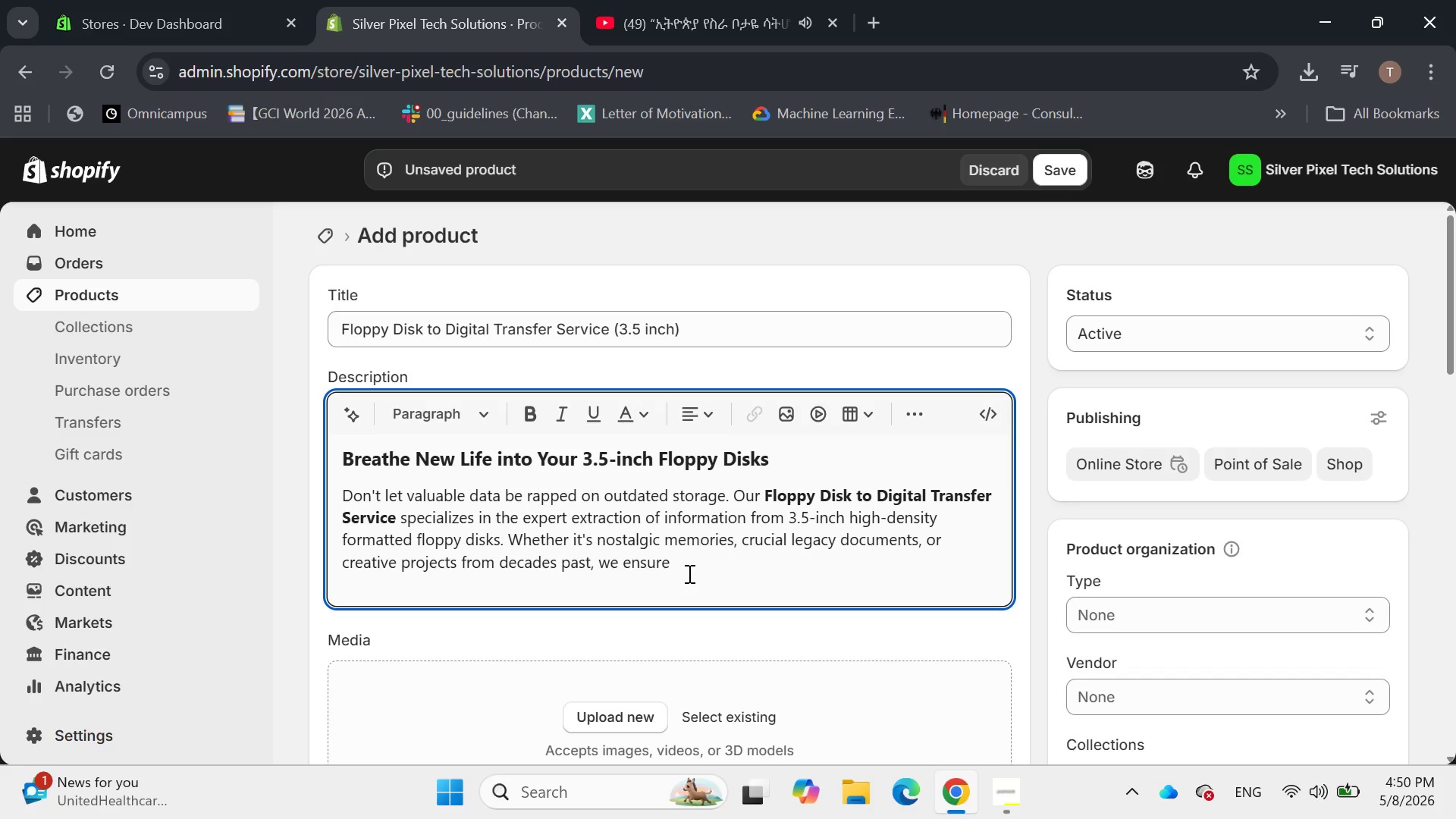 
key(Space)
 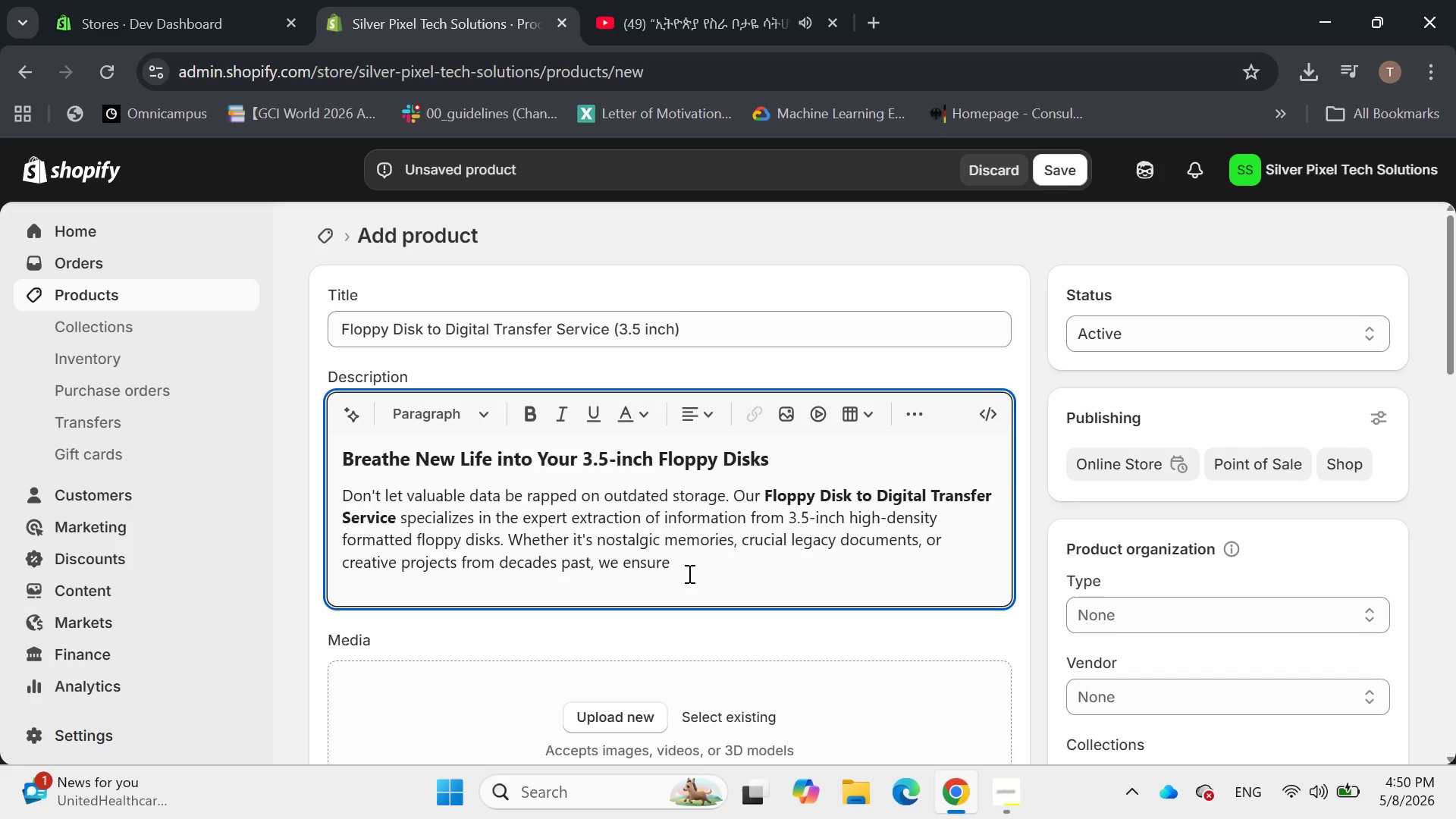 
type(your data is meticulously recovered and converted into modern, accessible digital formats.)
 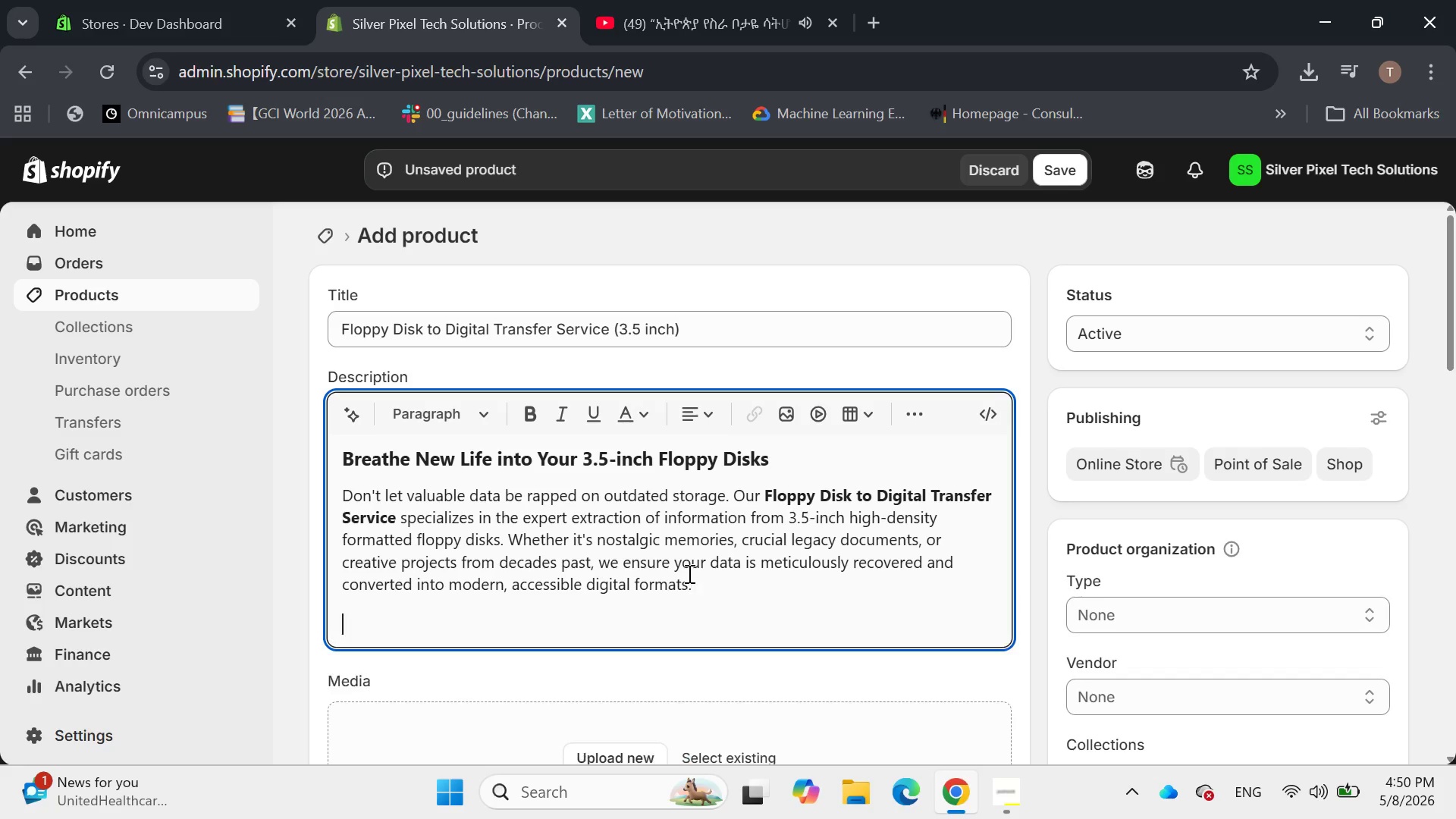 
key(Enter)
 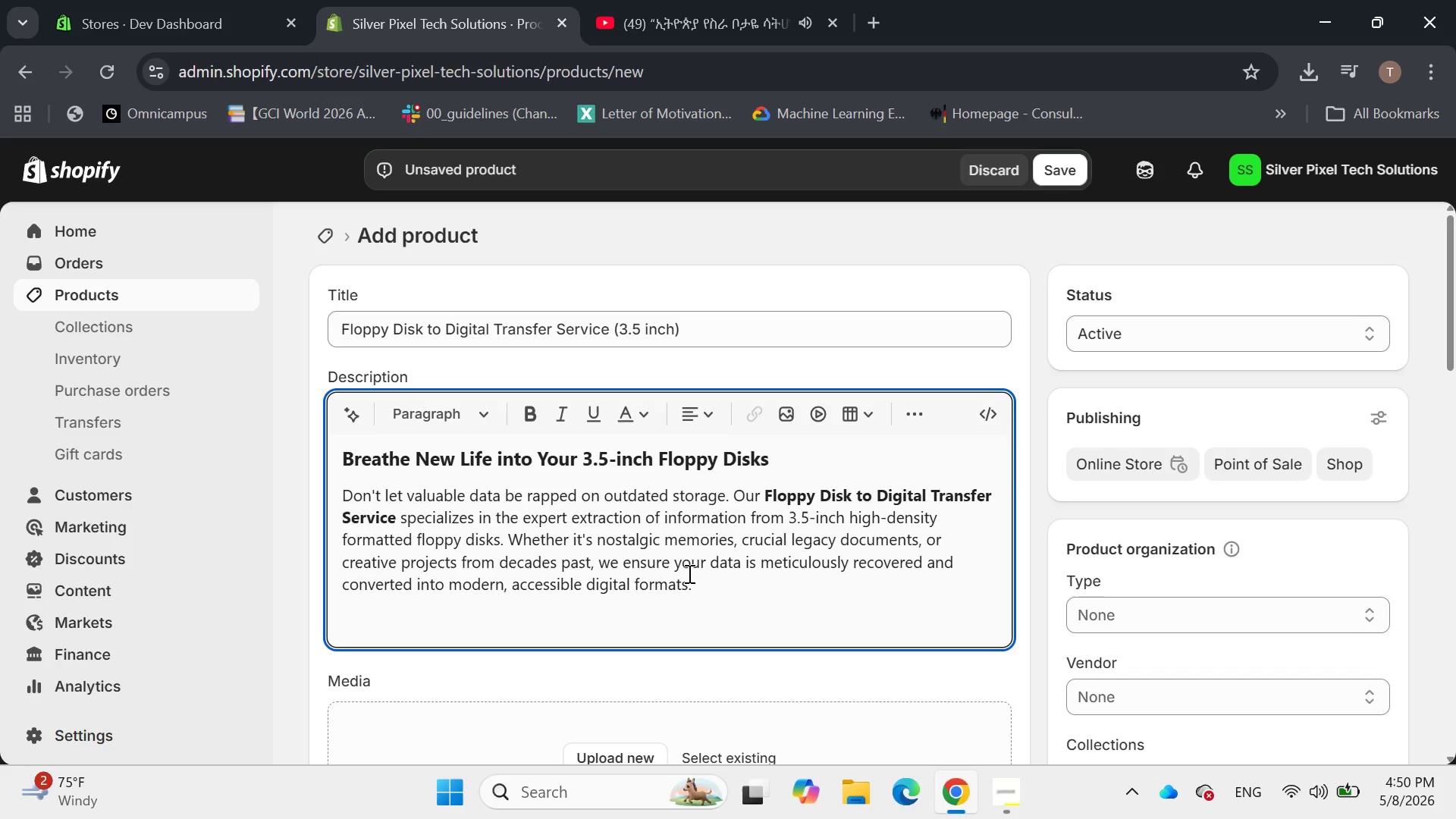 
wait(6.88)
 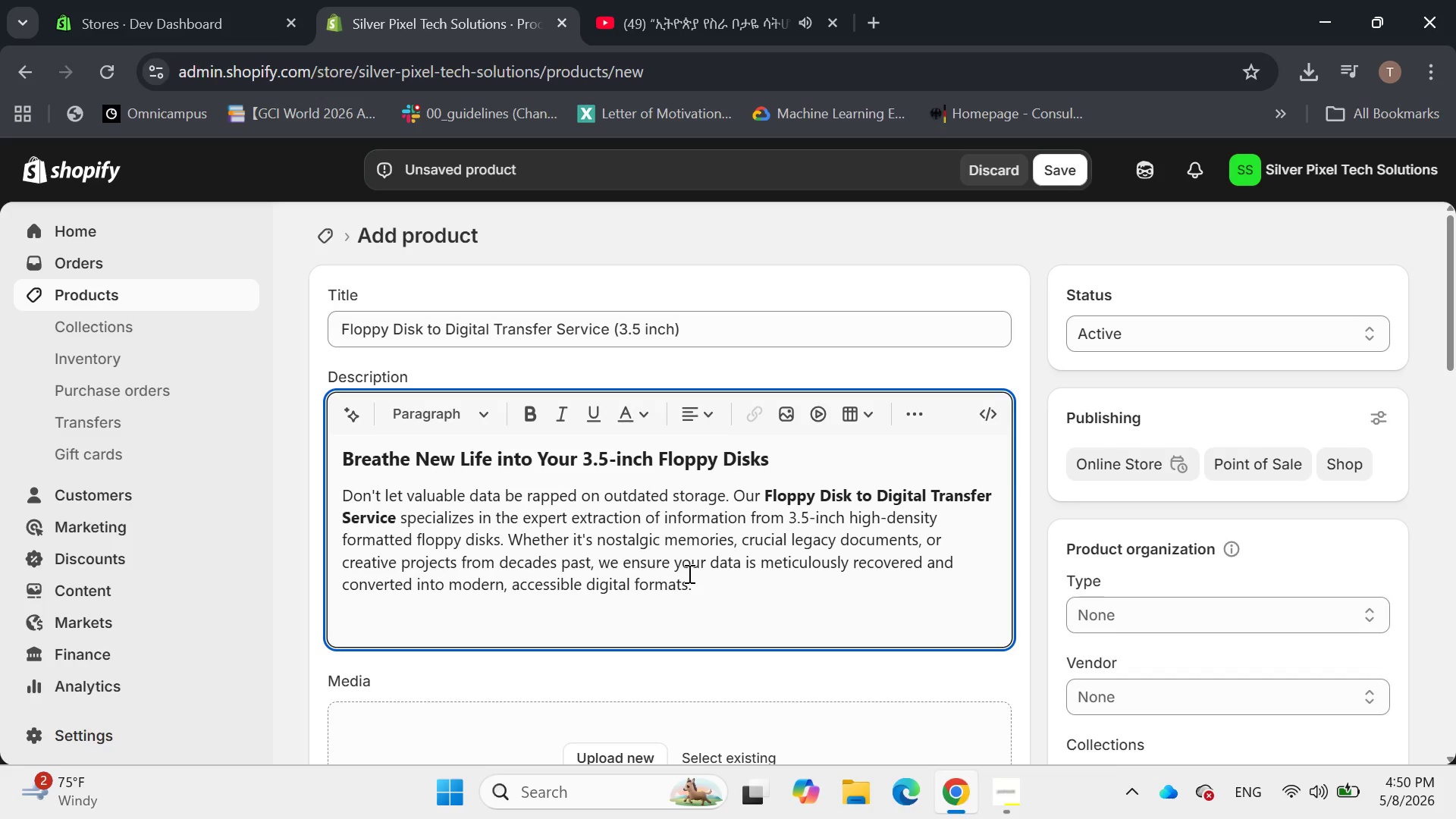 
type(Why Choose our)
key(Backspace)
key(Backspace)
key(Backspace)
type(Our Floppy G)
key(Backspace)
type(Disk Y)
key(Backspace)
type(Transfer Service?)
 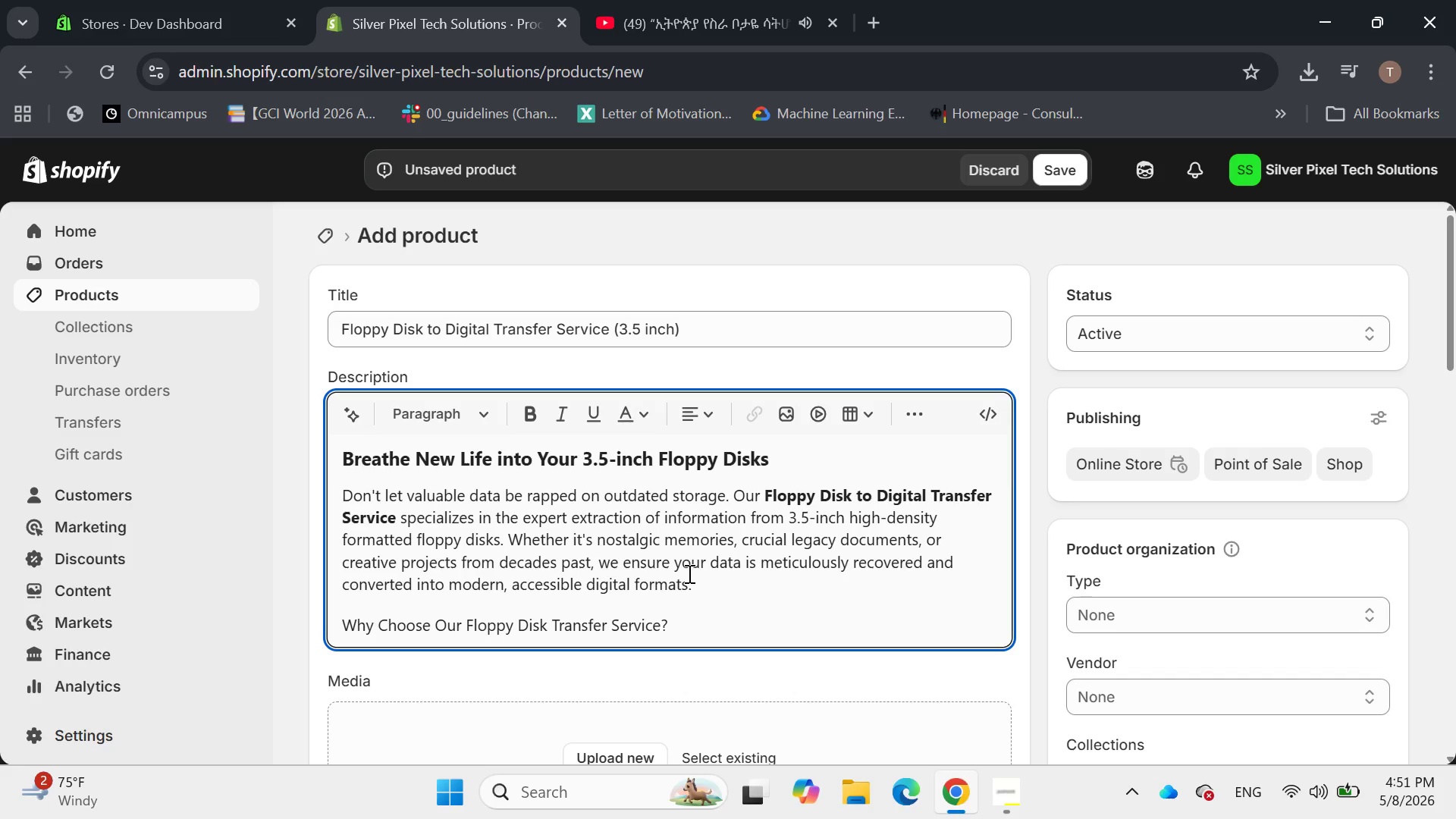 
key(Enter)
 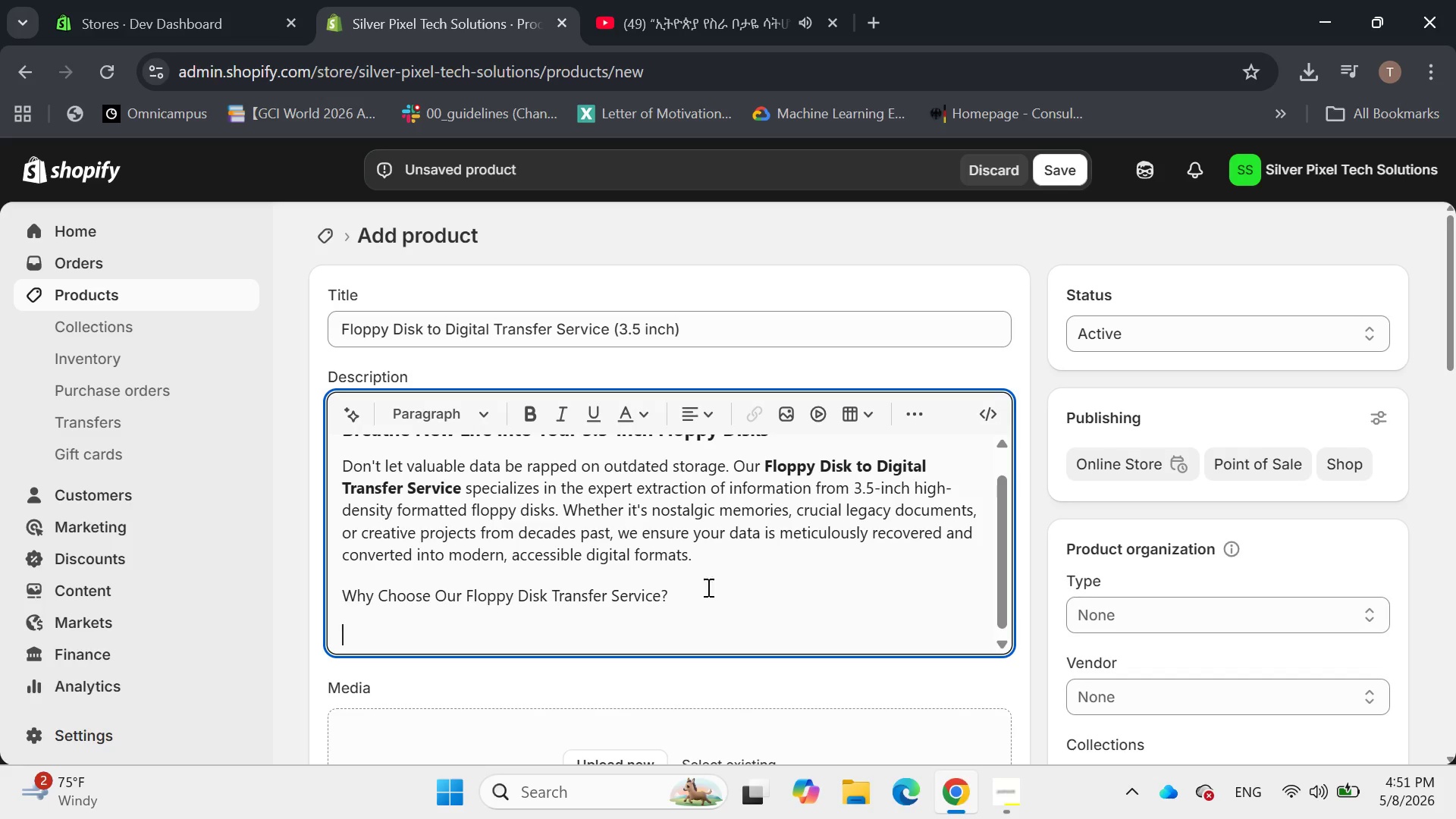 
left_click_drag(start_coordinate=[685, 595], to_coordinate=[343, 590])
 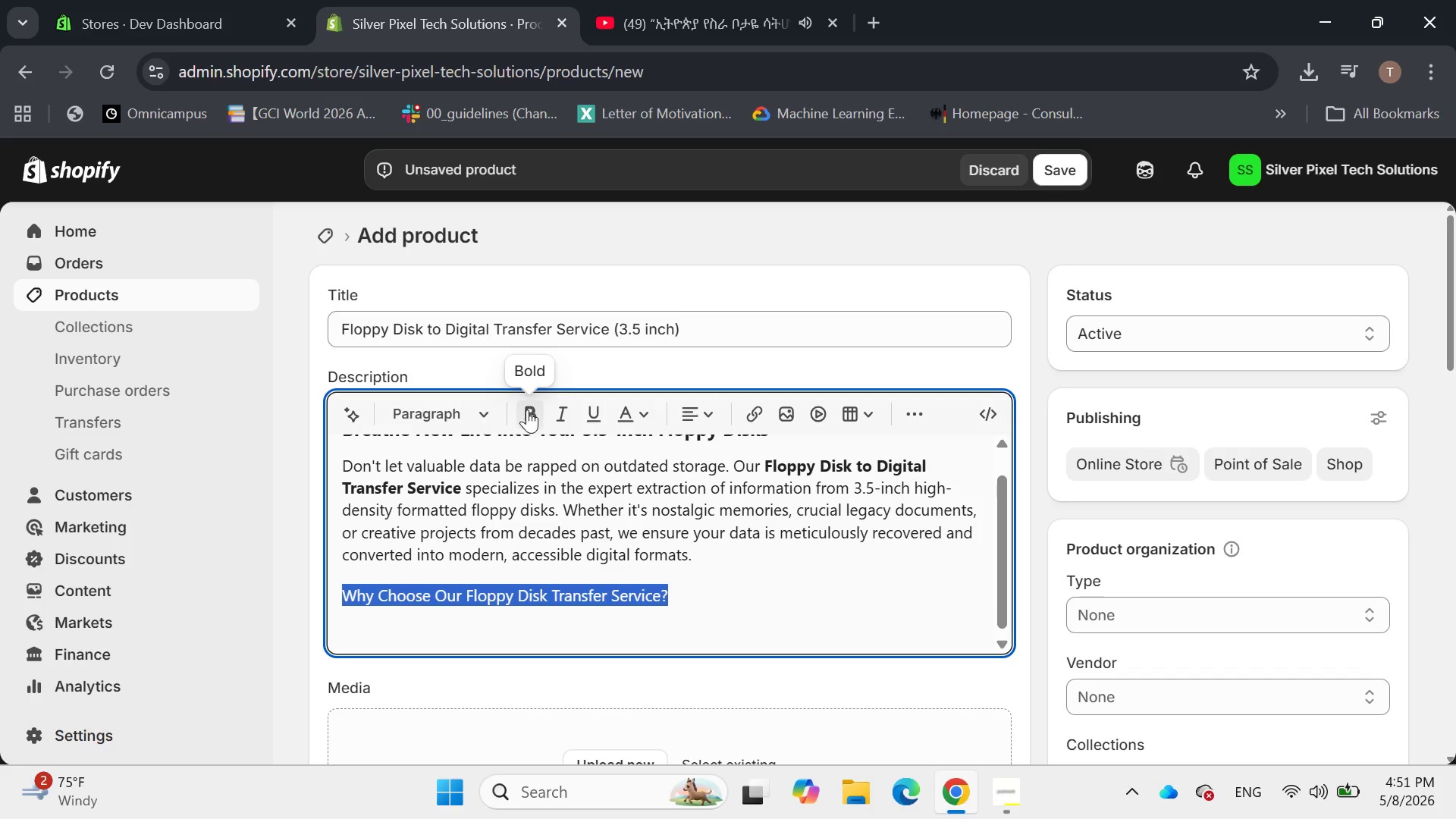 
left_click([526, 410])
 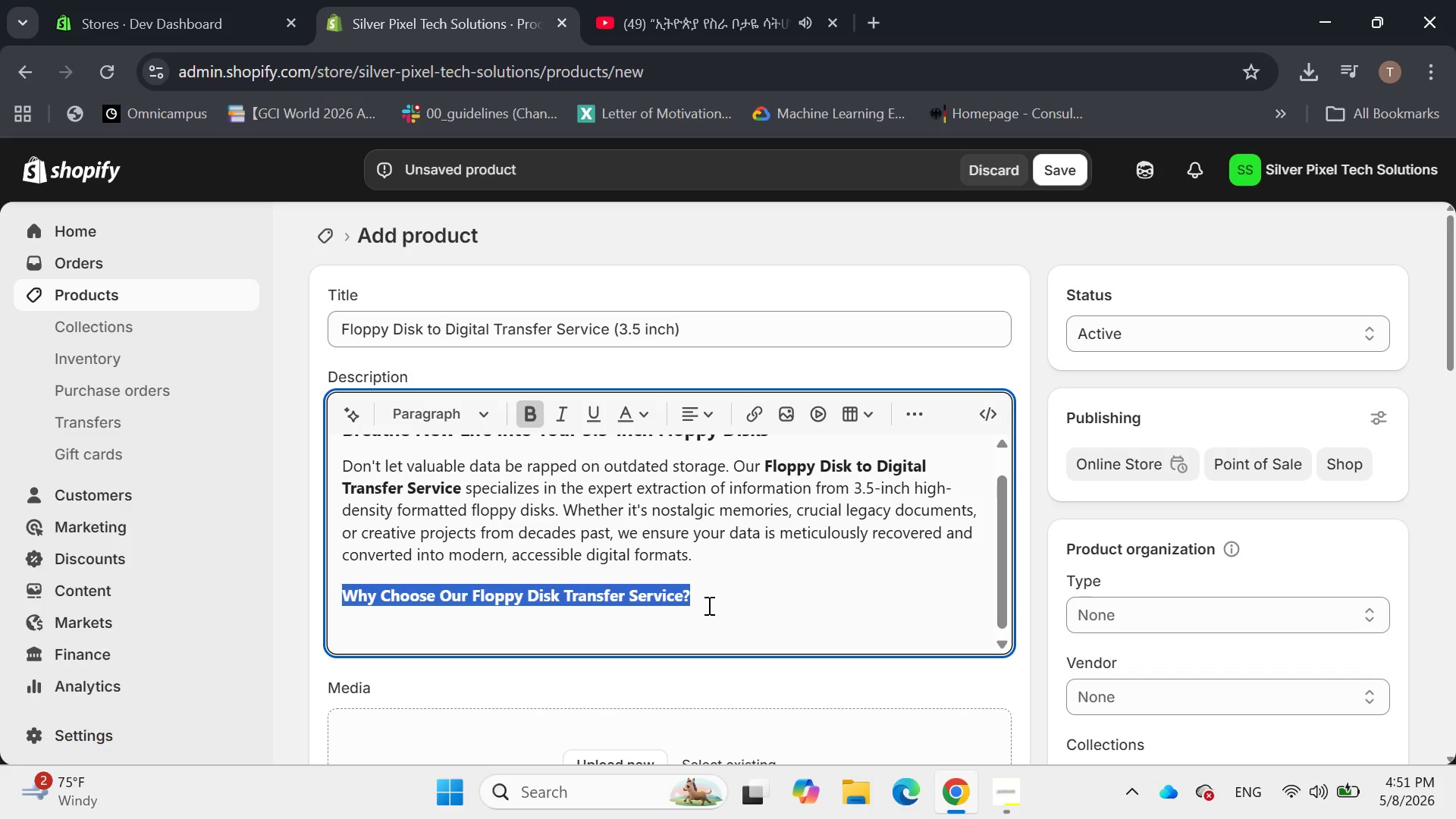 
left_click([704, 601])
 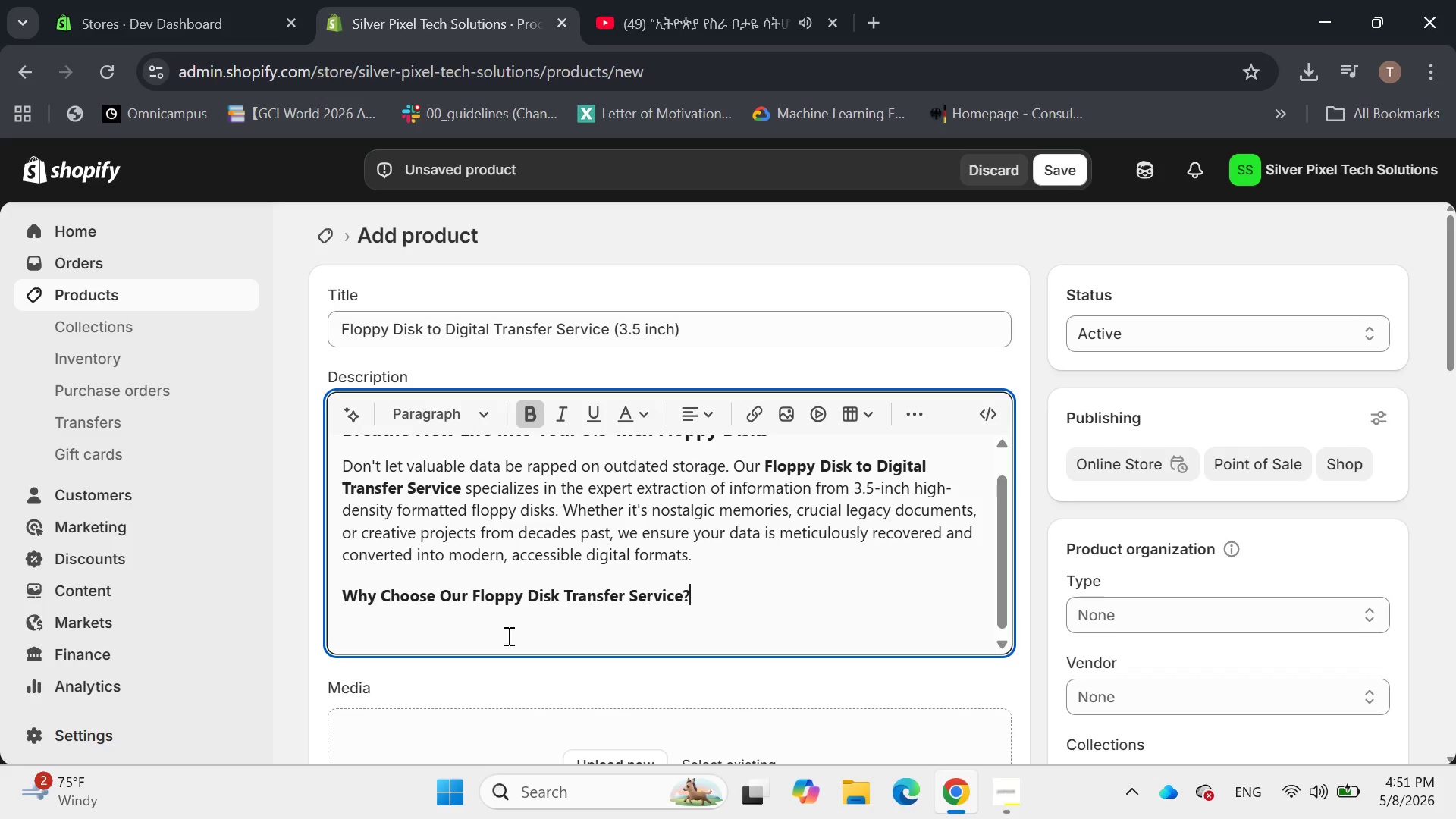 
left_click([507, 635])
 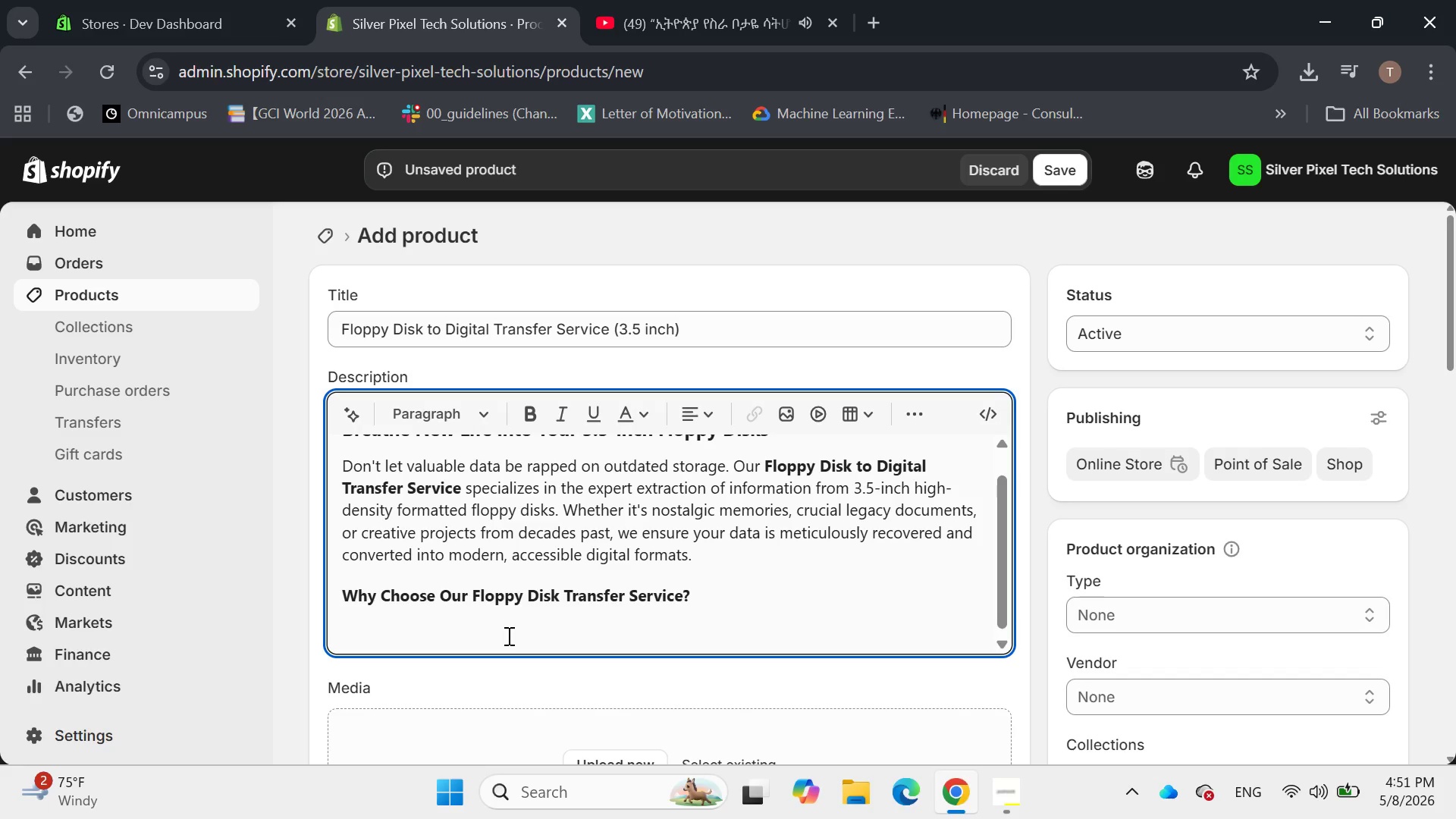 
wait(7.98)
 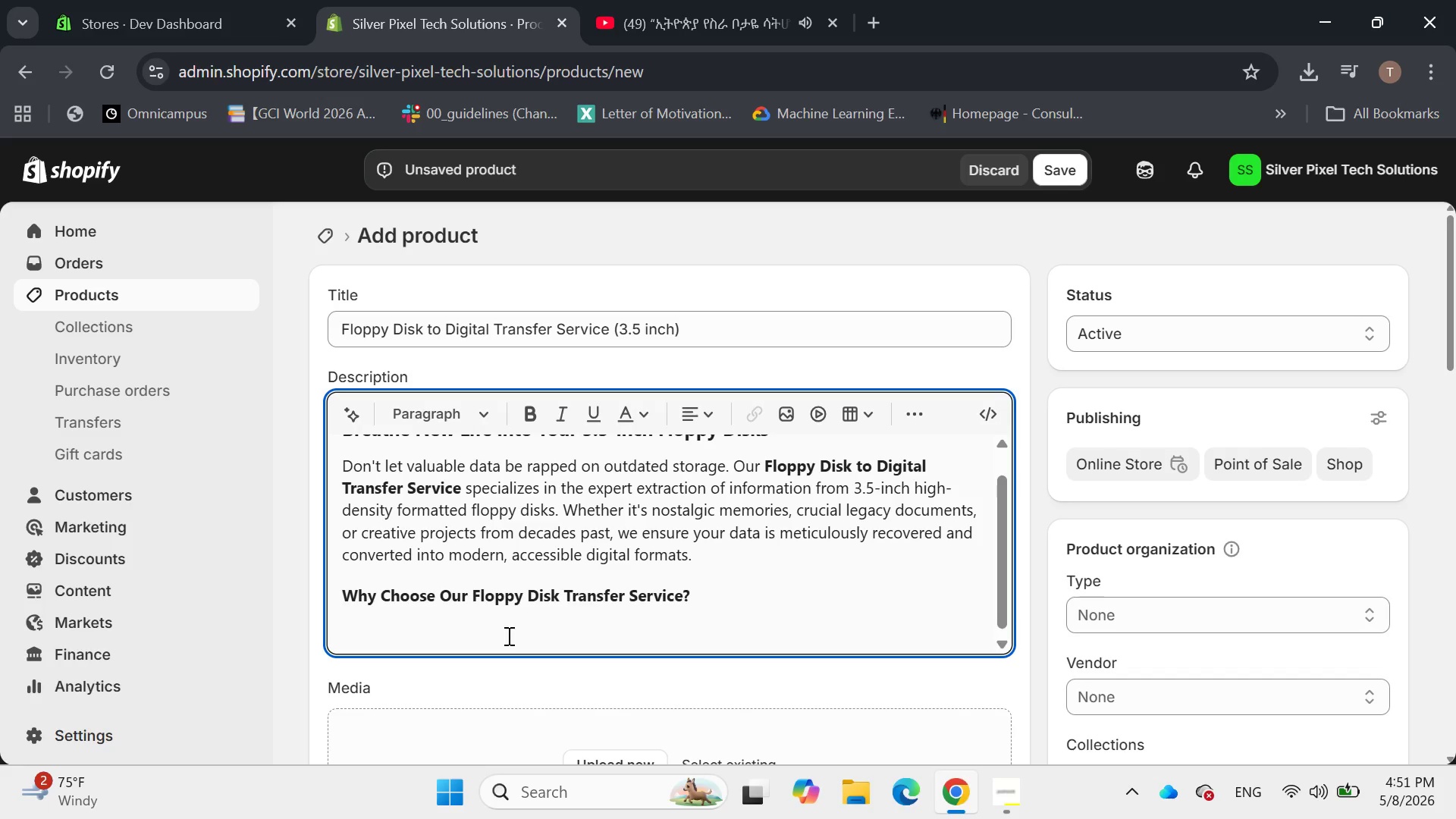 
left_click([920, 413])
 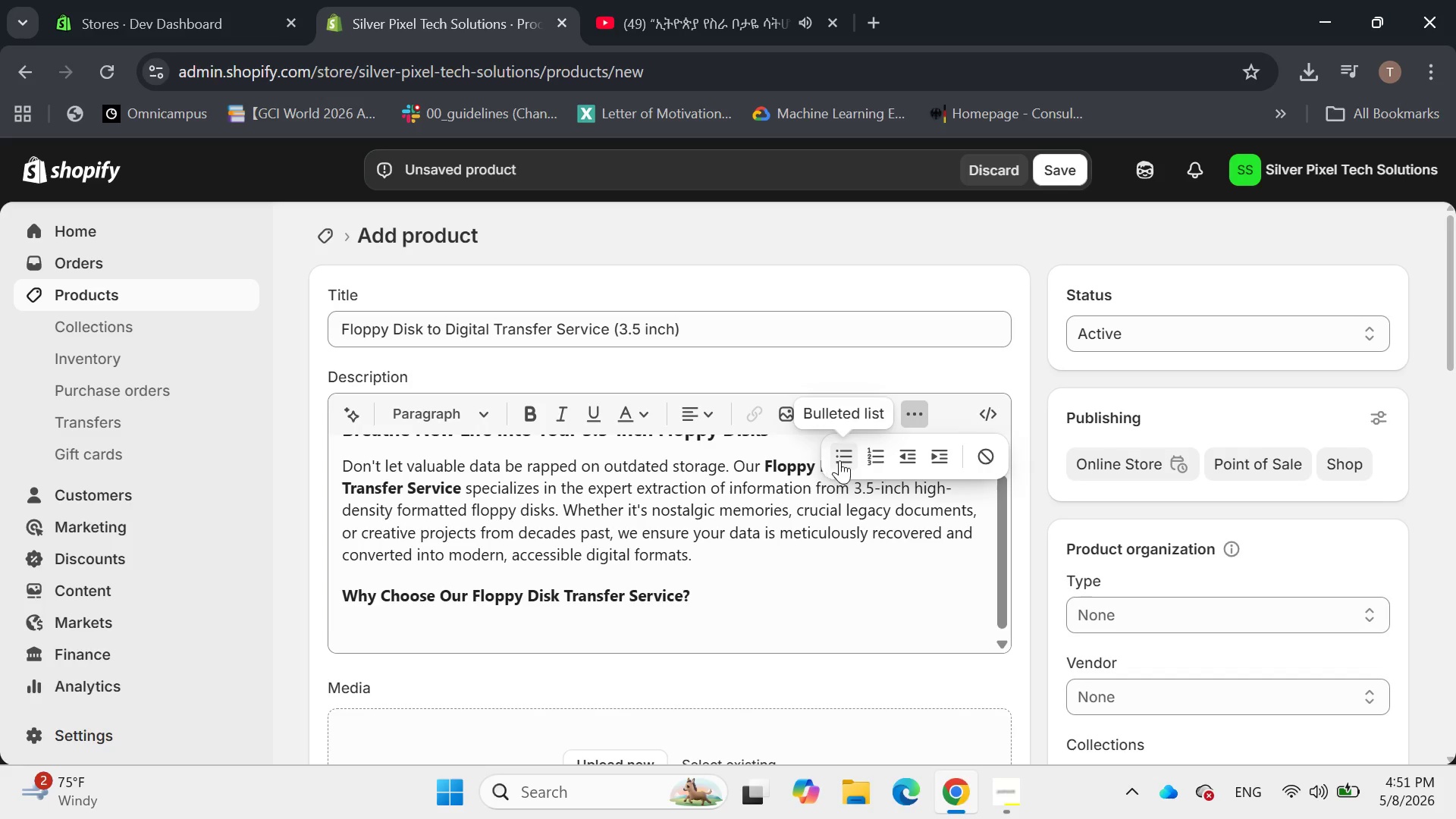 
left_click([857, 457])
 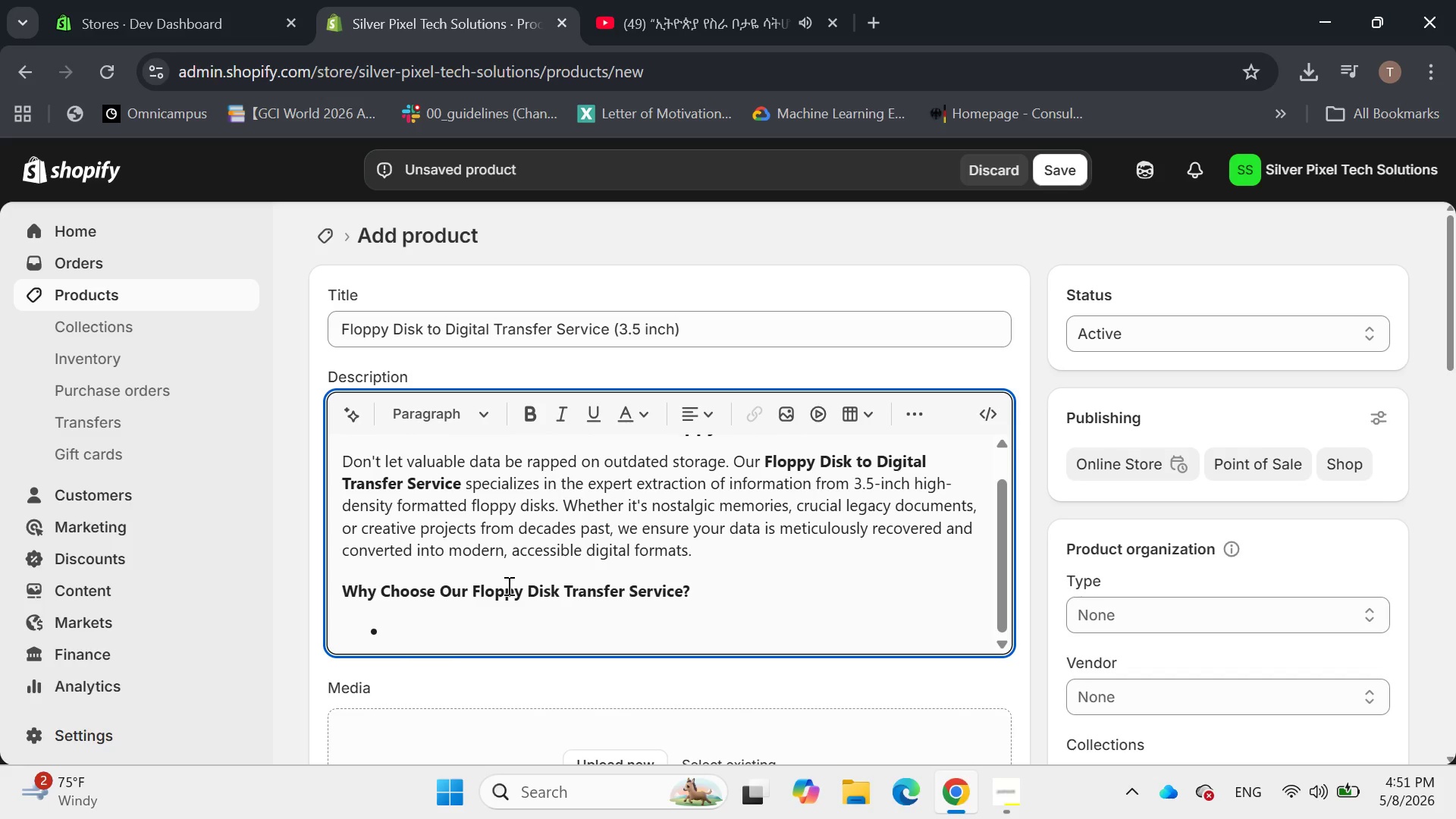 
wait(8.38)
 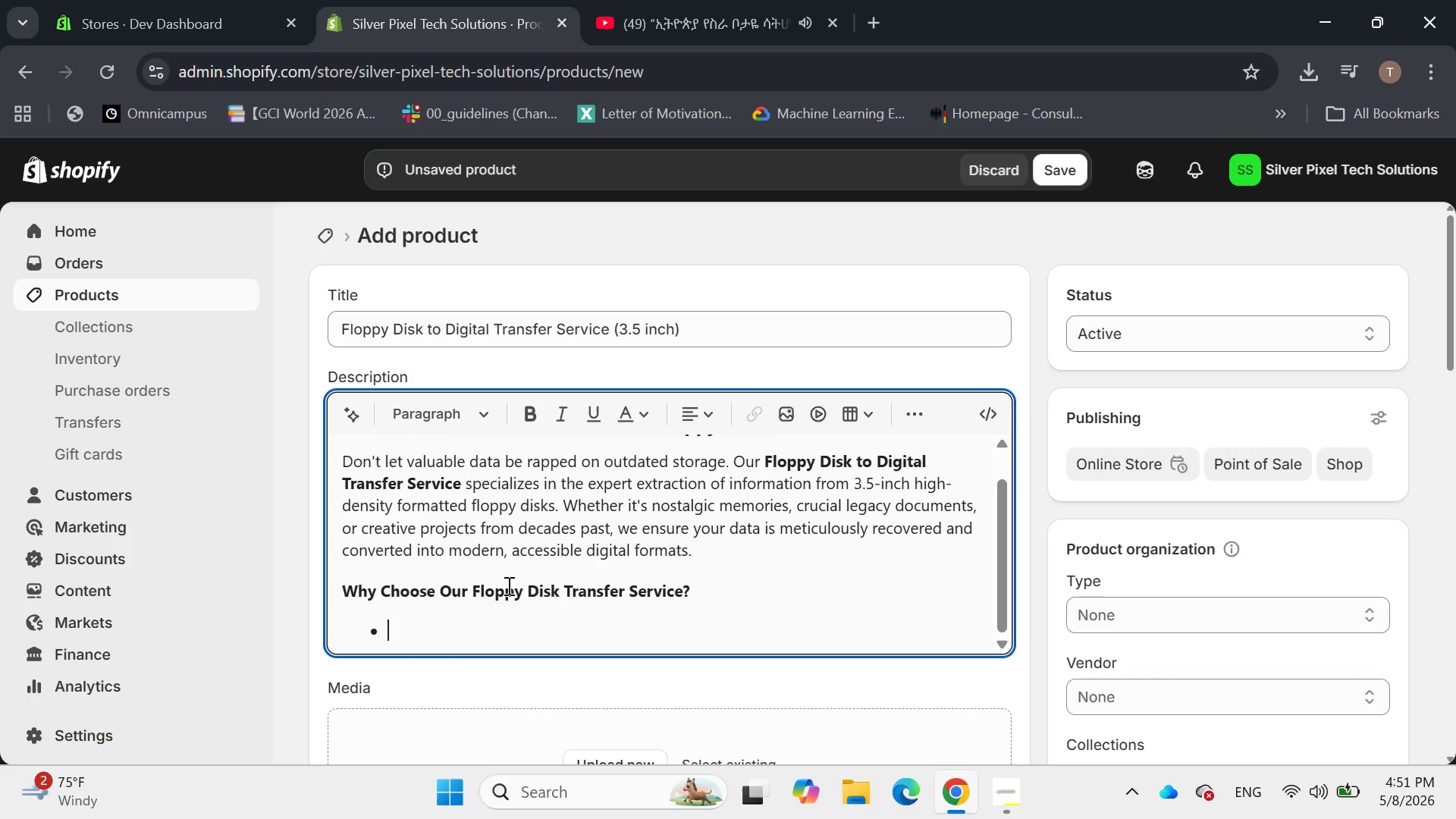 
type(Precision Extraction :)
key(Backspace)
key(Backspace)
type(: We utilize specialized hardware and sotware to accurately read and transfer data from )
 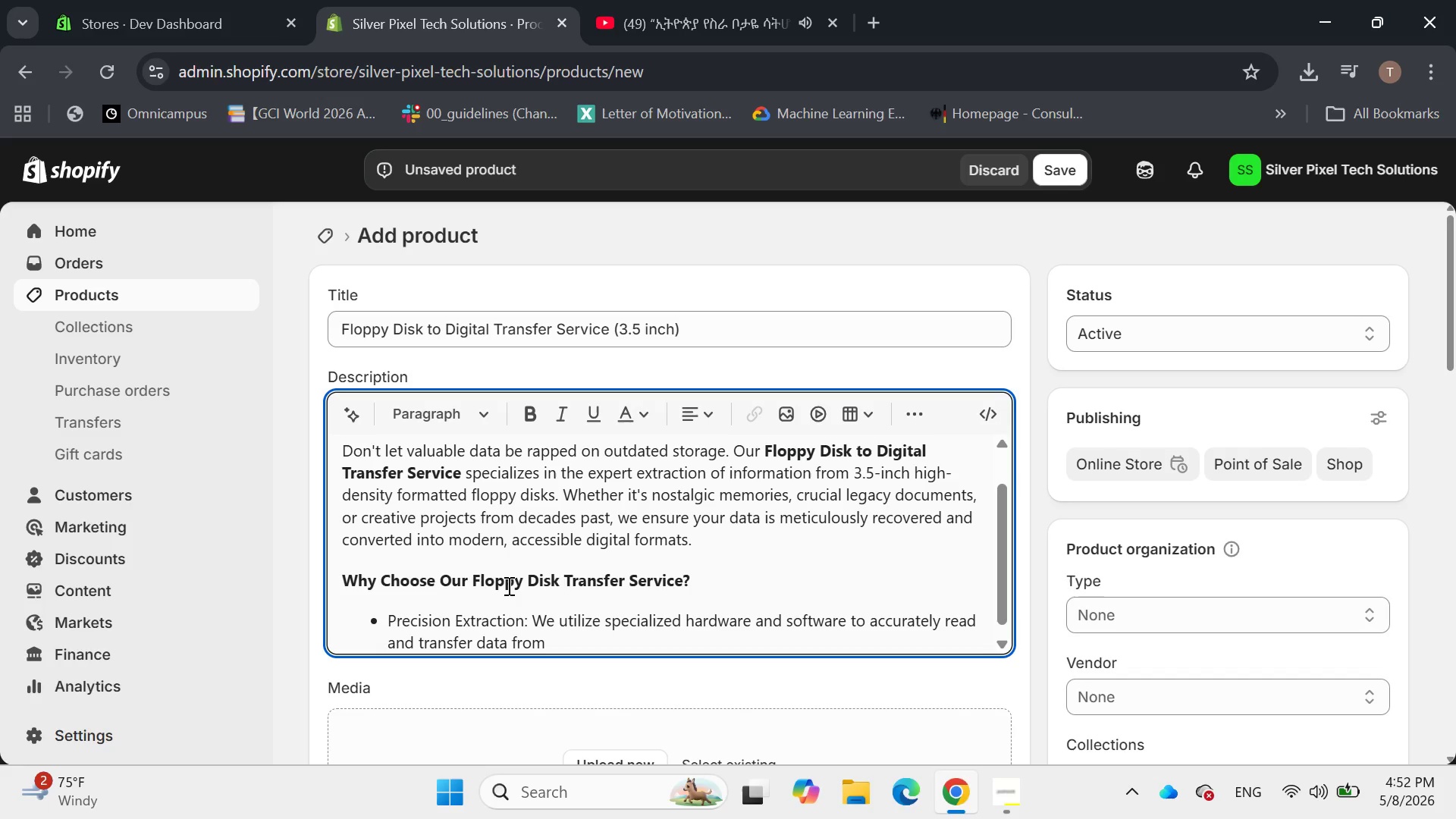 
wait(10.27)
 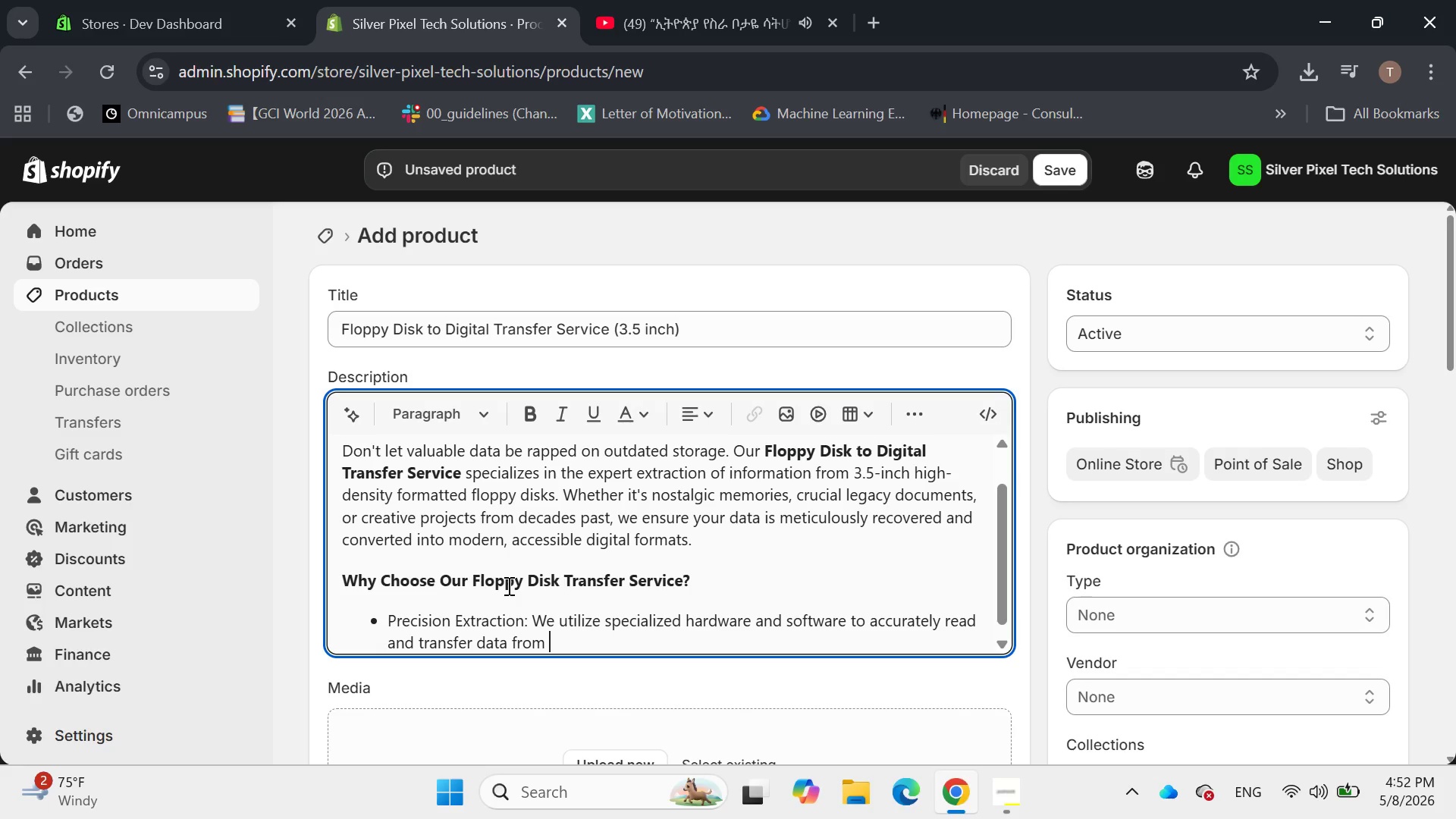 
type(a wide range of 3.5 )
key(Backspace)
type(-inch floppy)
 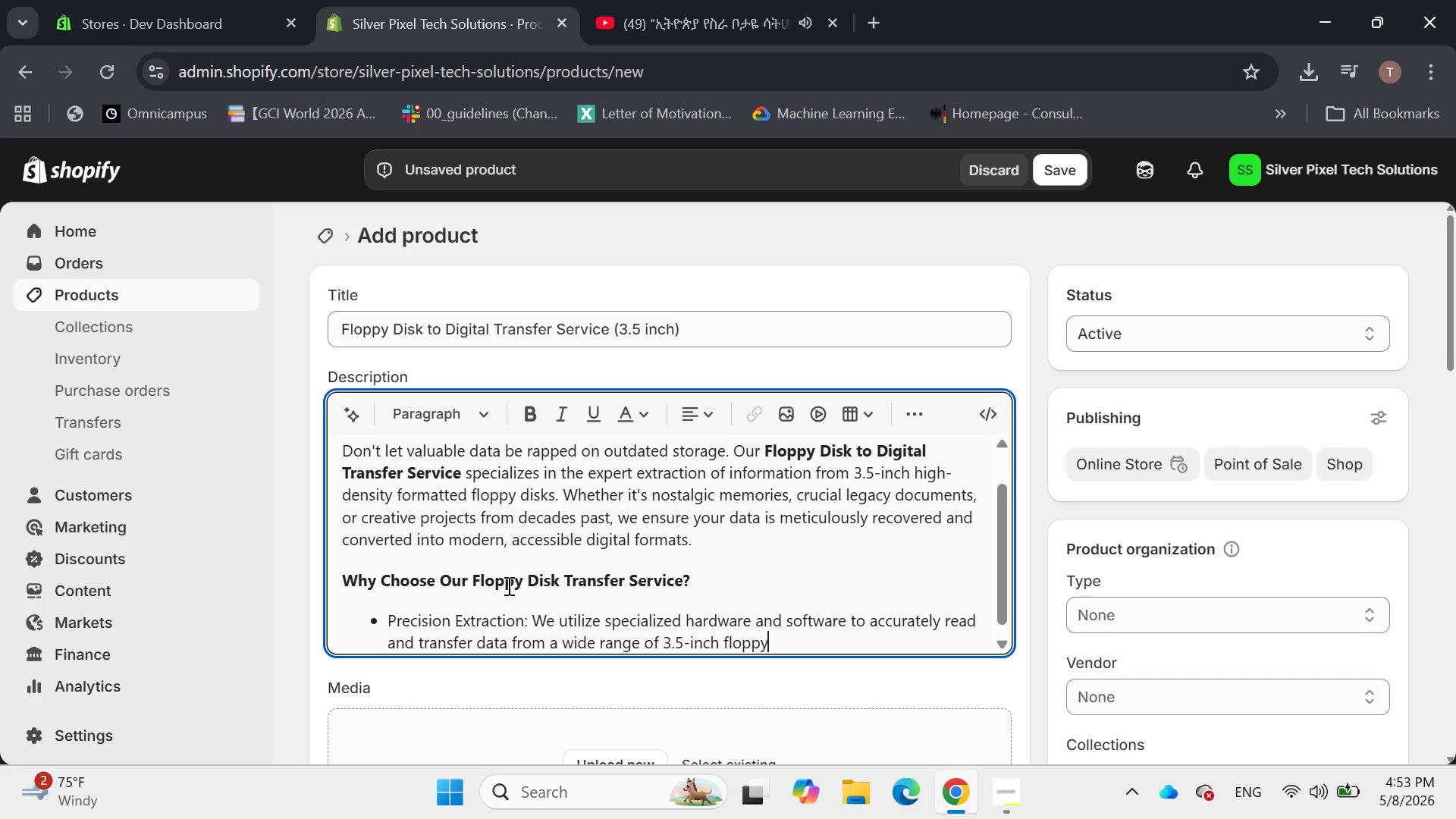 
wait(6.84)
 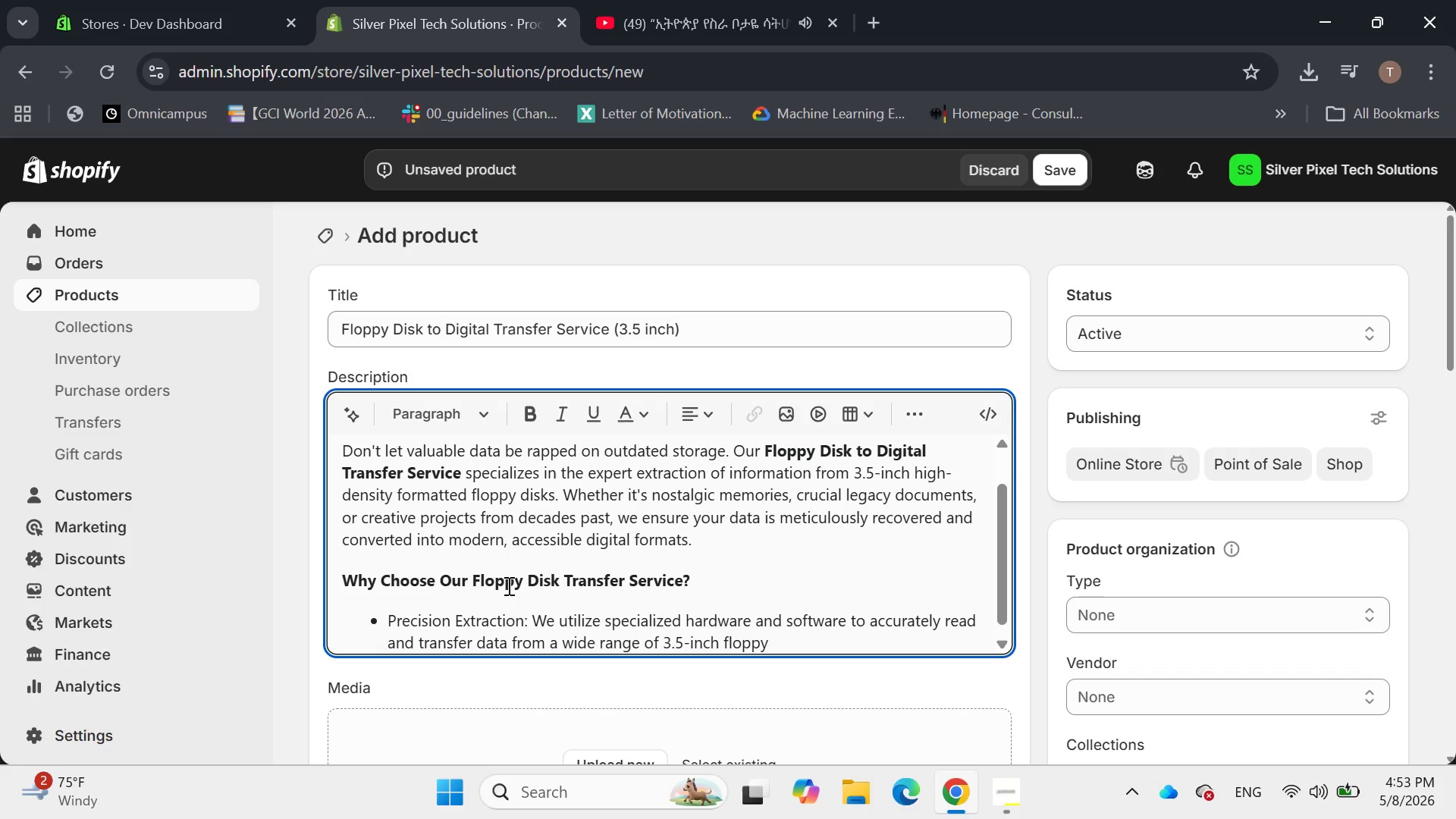 
type( disks, minimixi)
key(Backspace)
key(Backspace)
type(zing )
 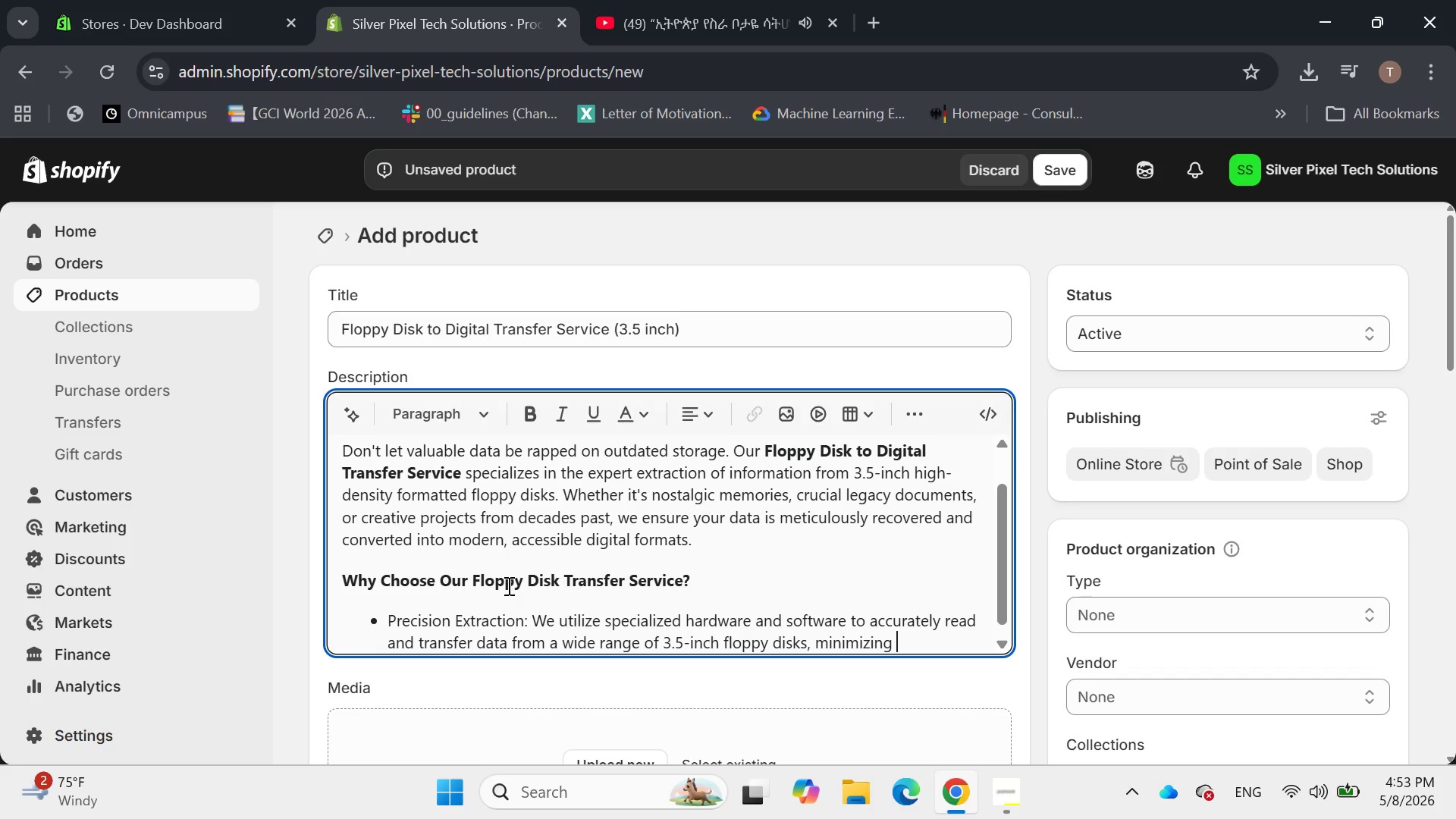 
wait(10.52)
 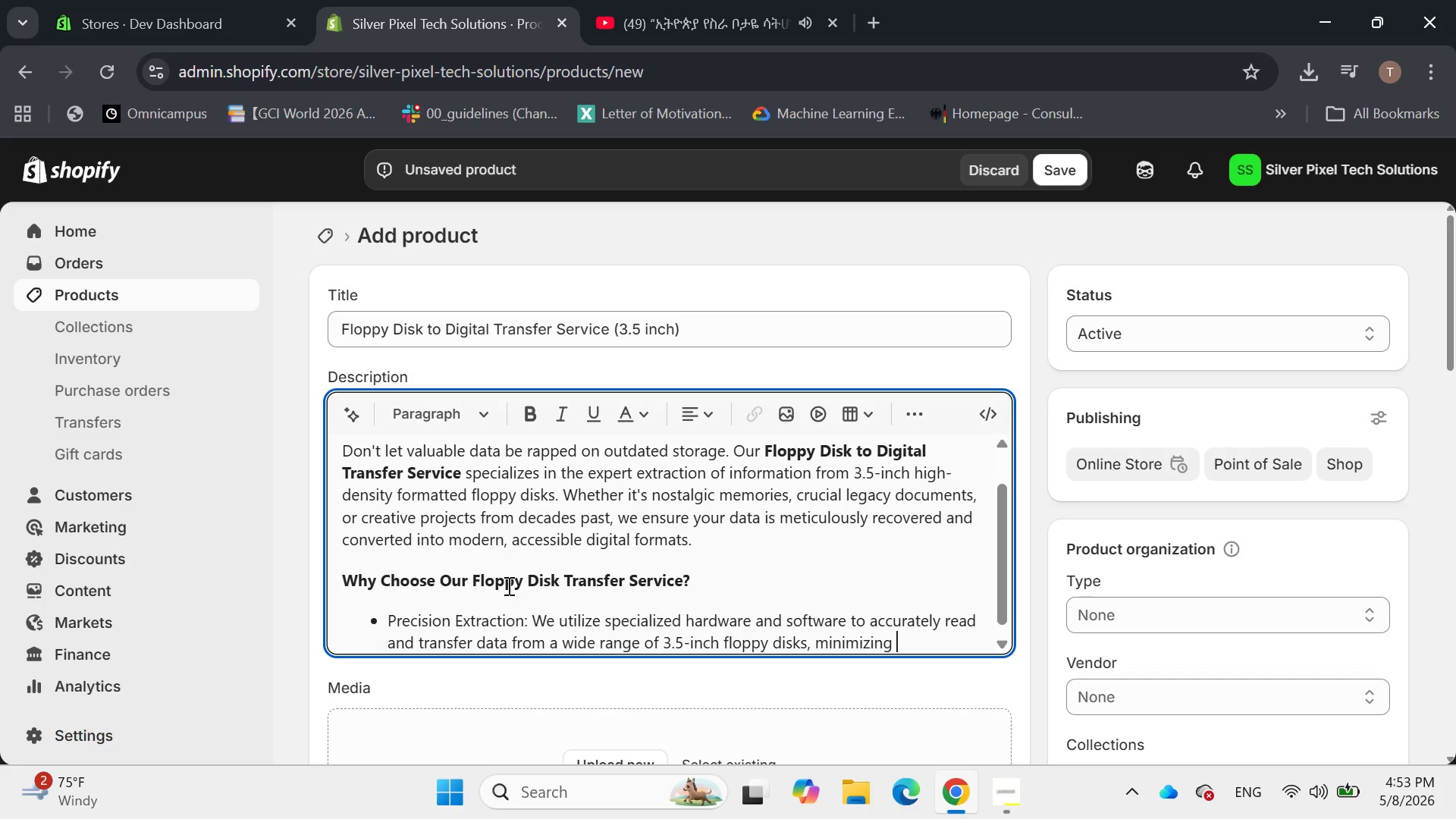 
type(data)
 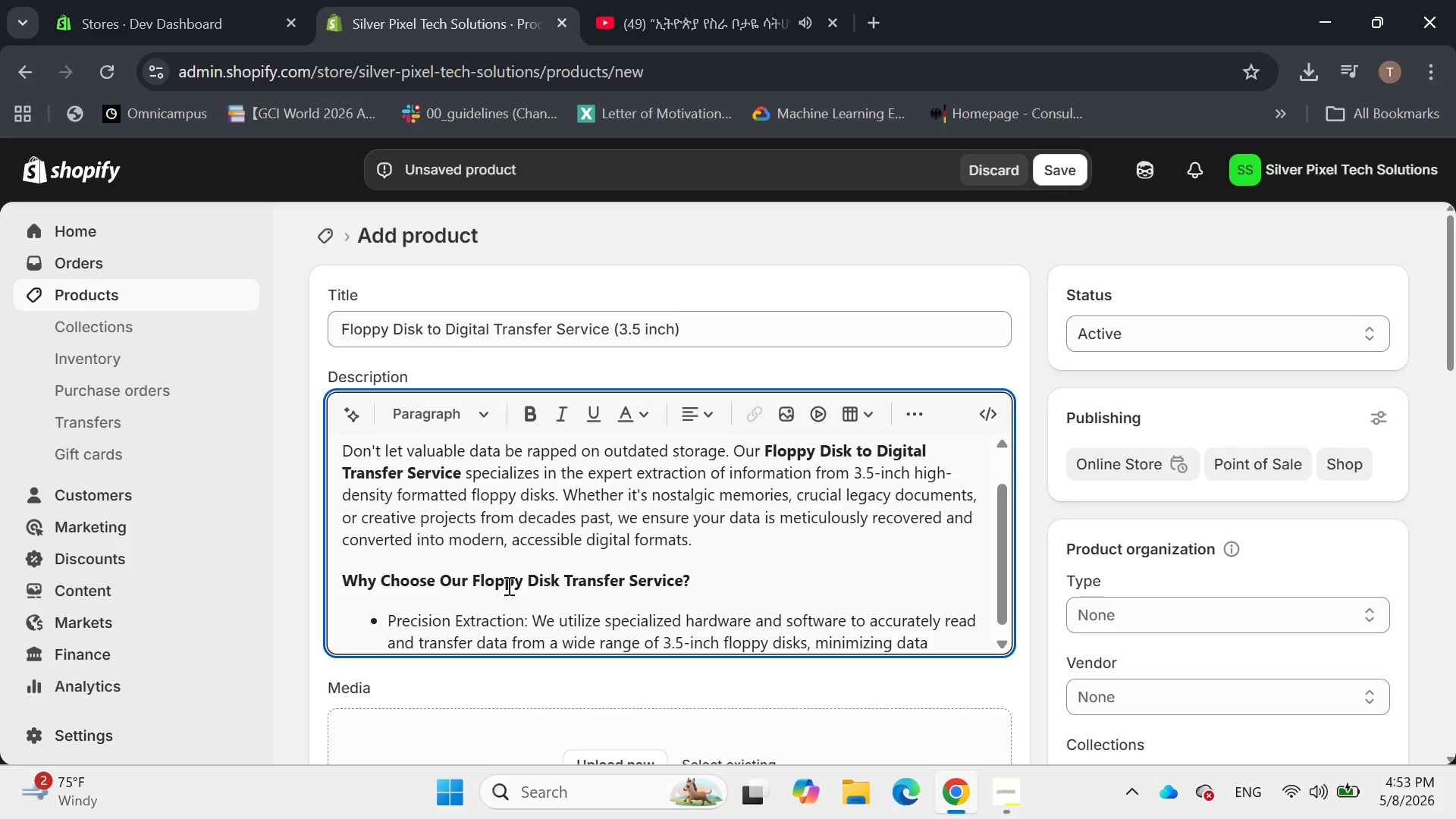 
wait(6.44)
 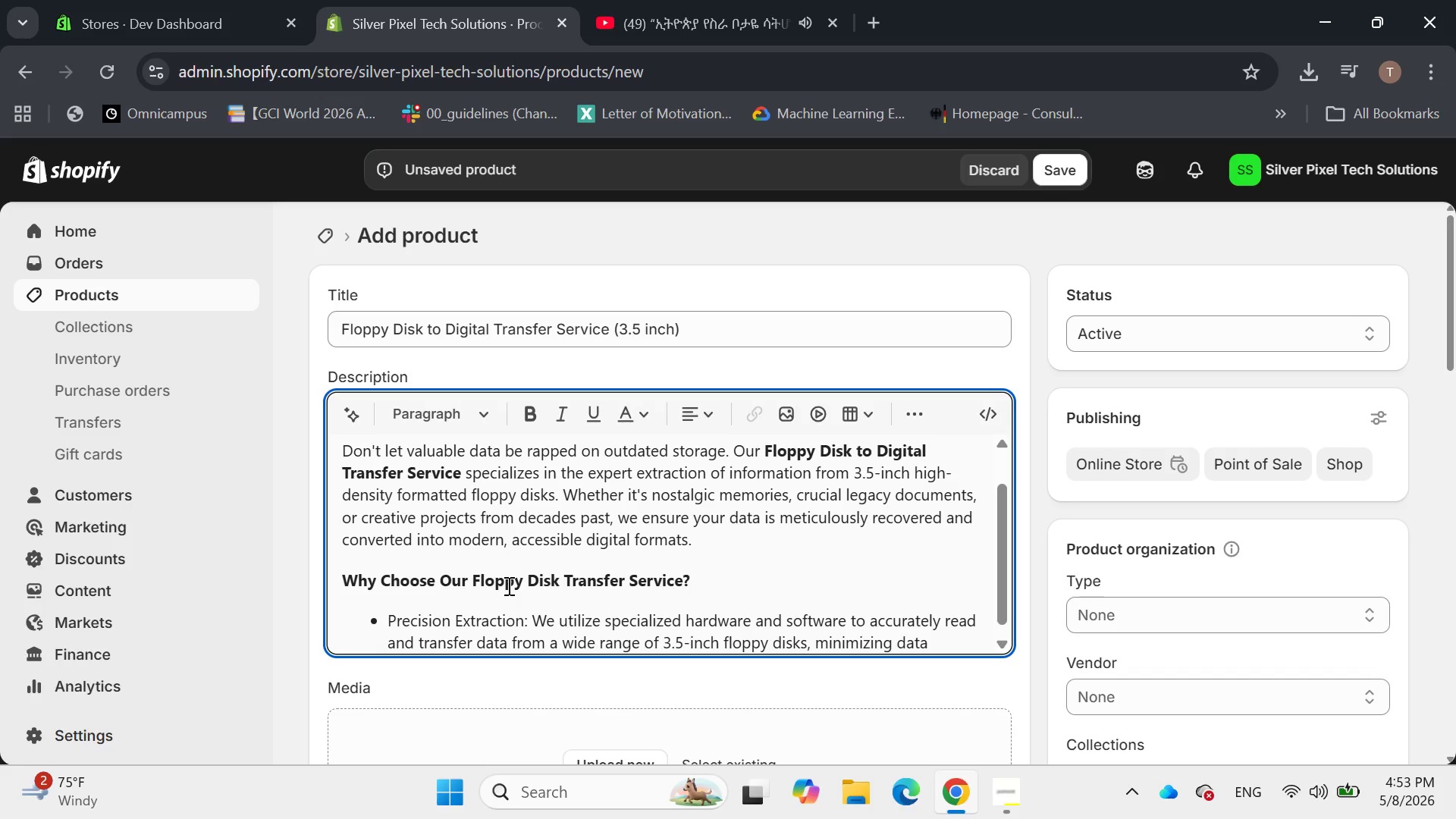 
type( loses)
key(Backspace)
key(Backspace)
type(s.)
 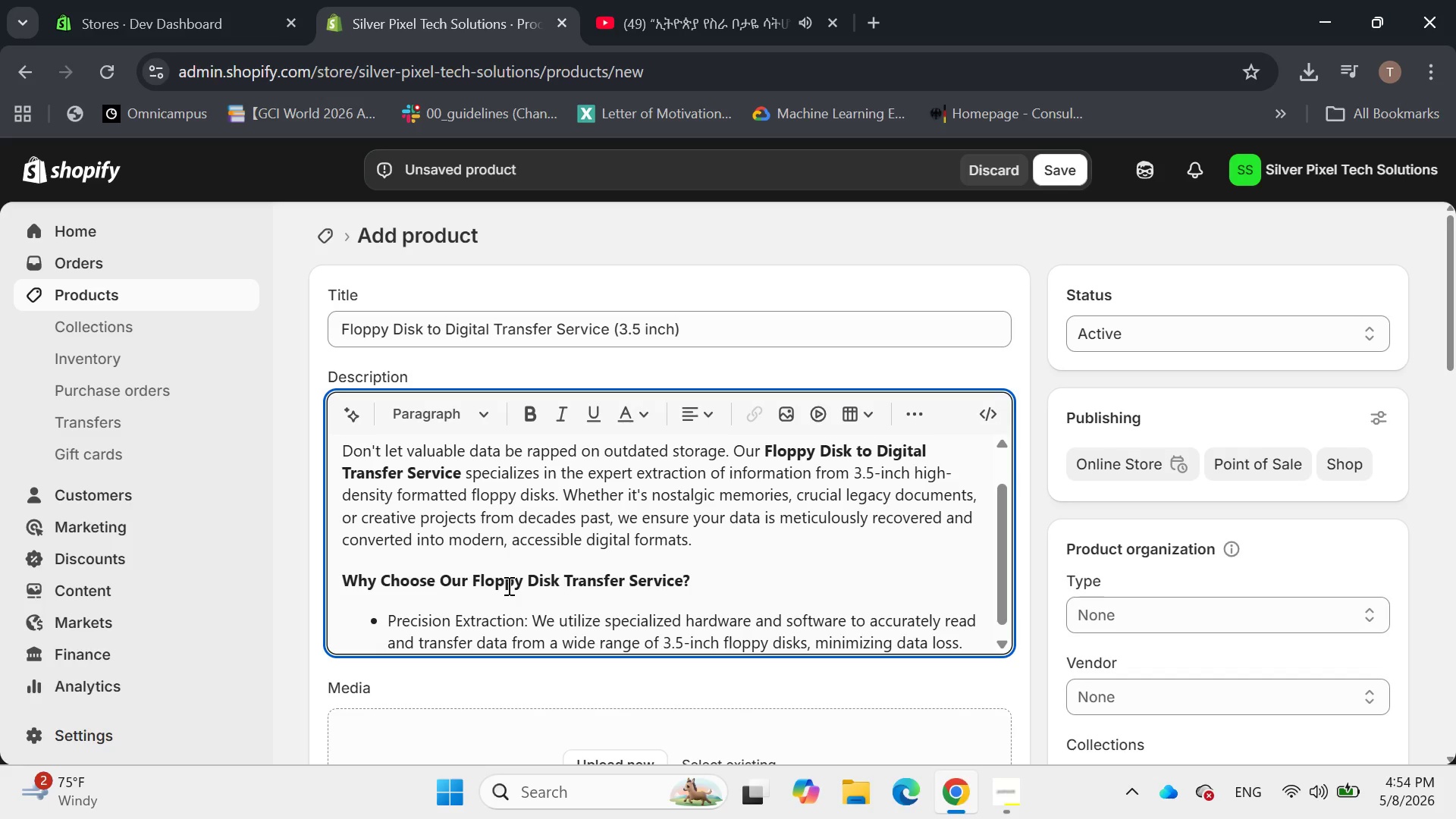 
key(Enter)
 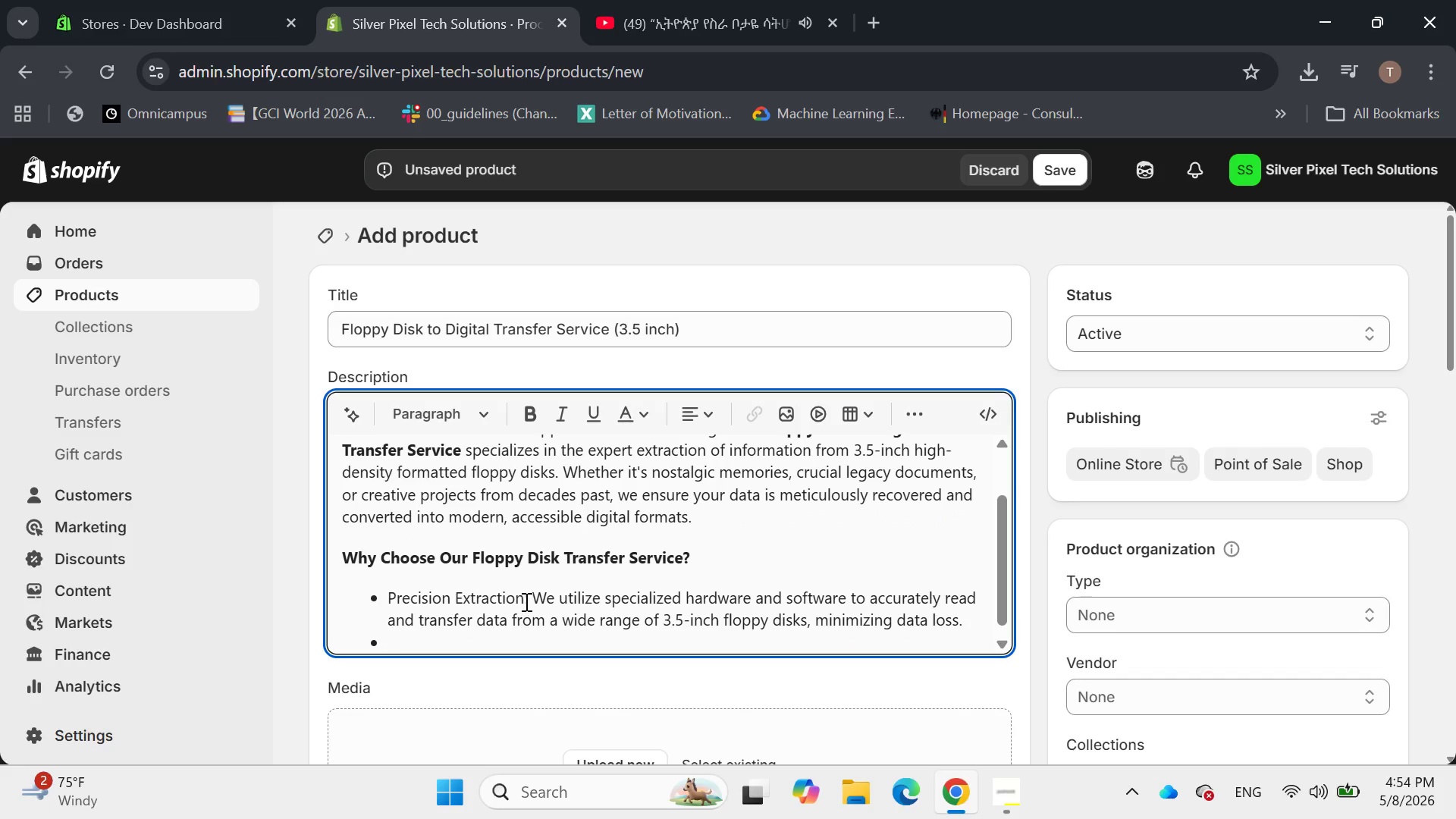 
left_click_drag(start_coordinate=[528, 600], to_coordinate=[375, 598])
 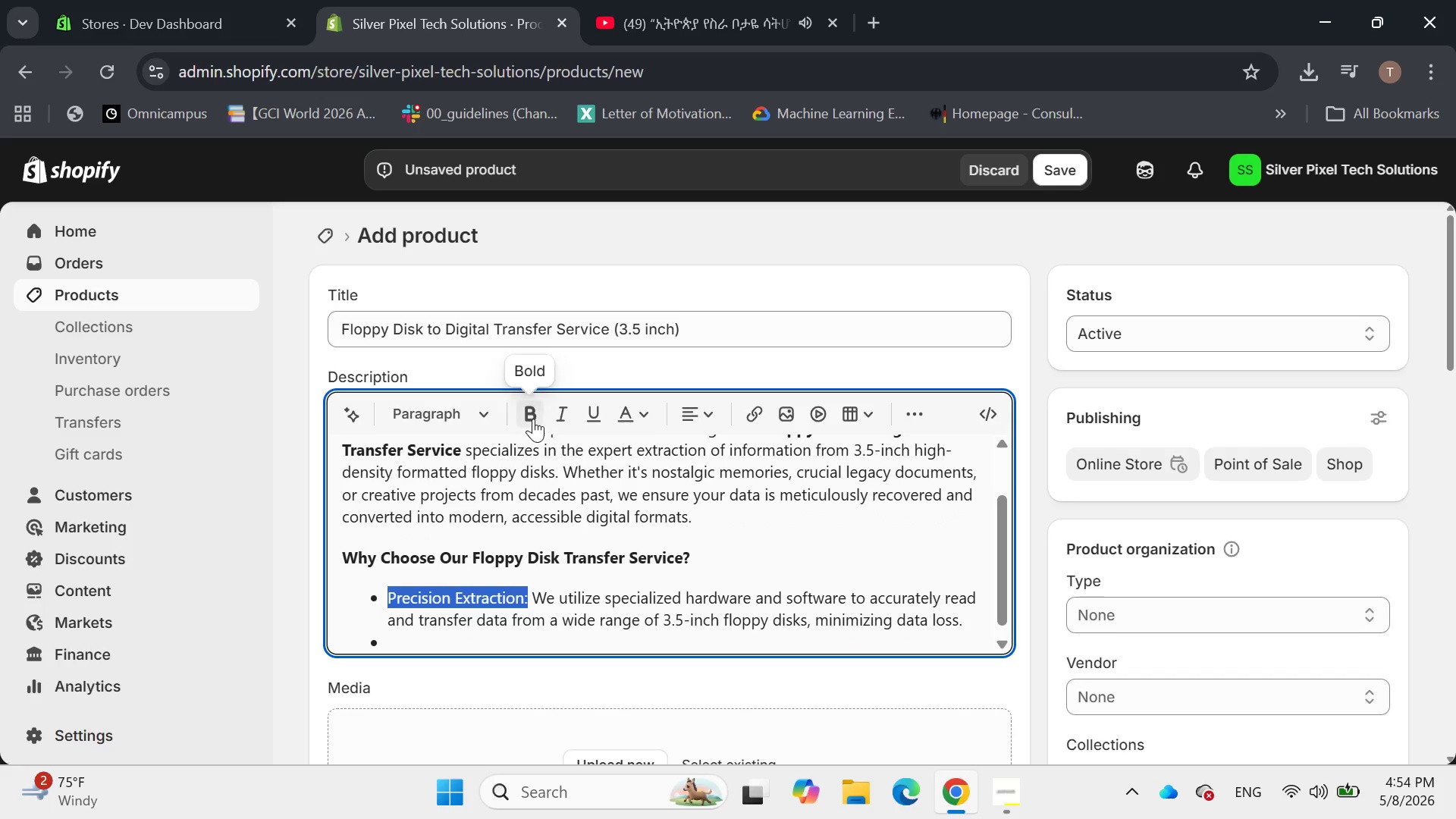 
left_click([532, 418])
 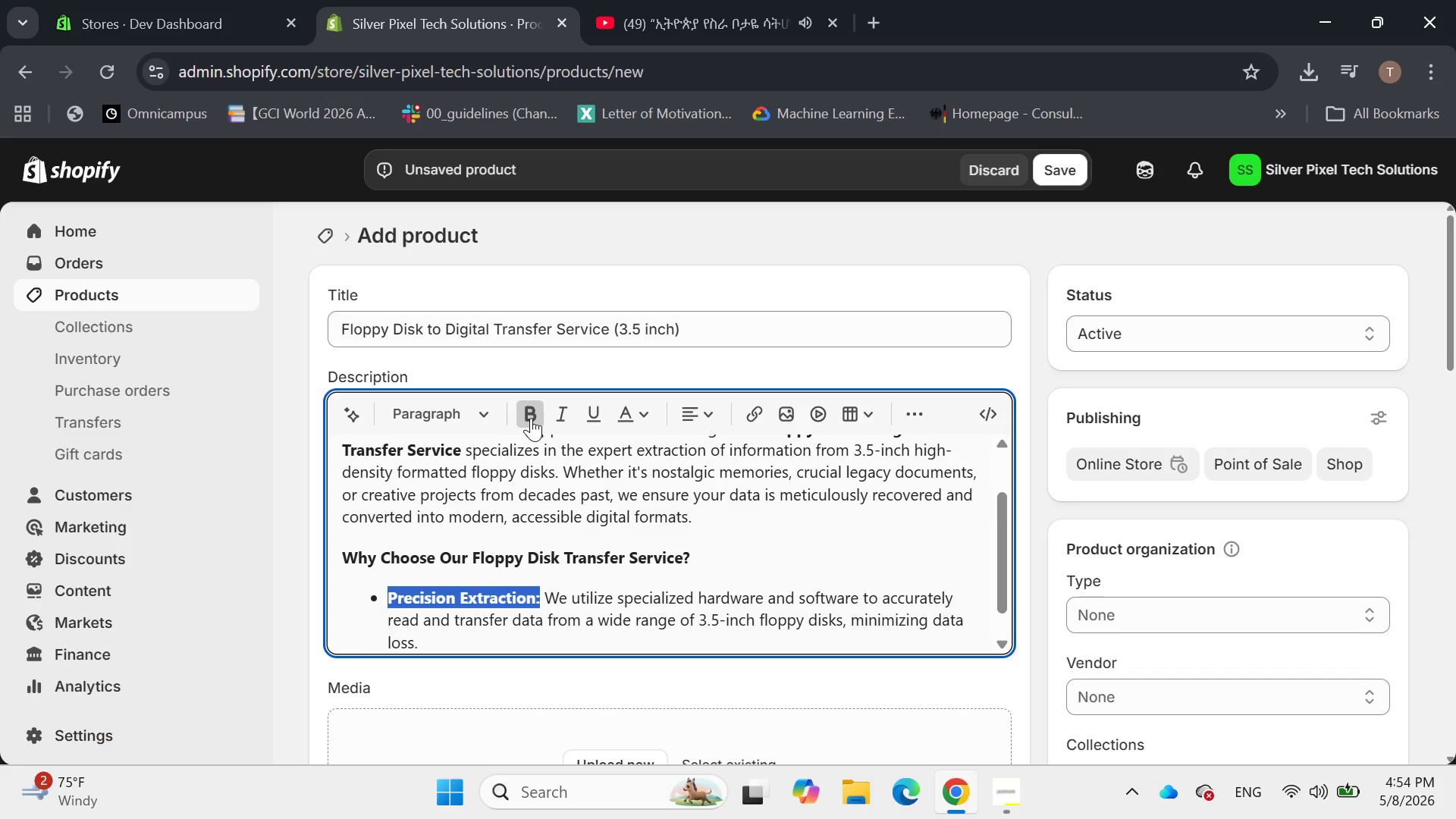 
wait(21.55)
 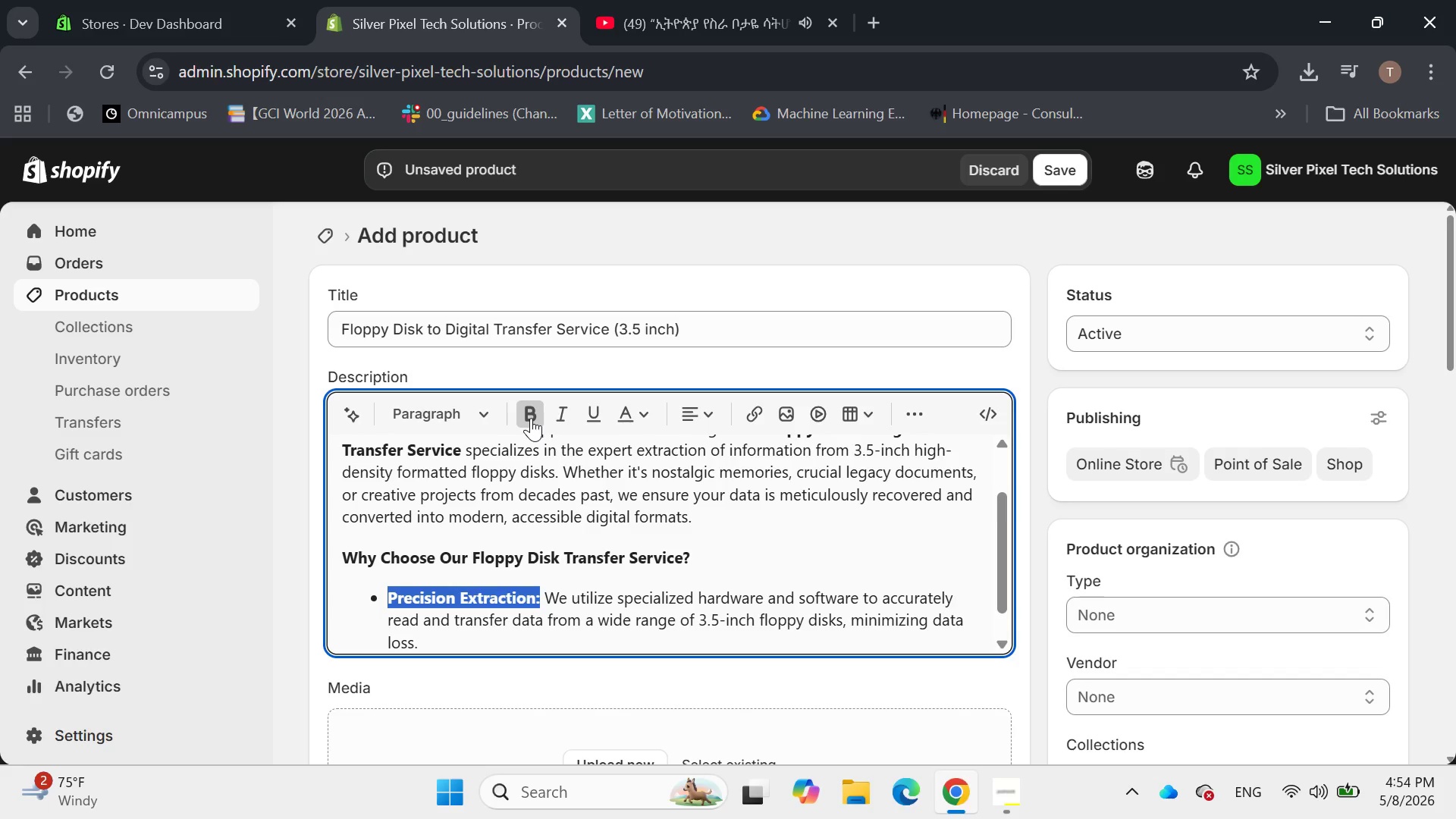 
left_click([397, 626])
 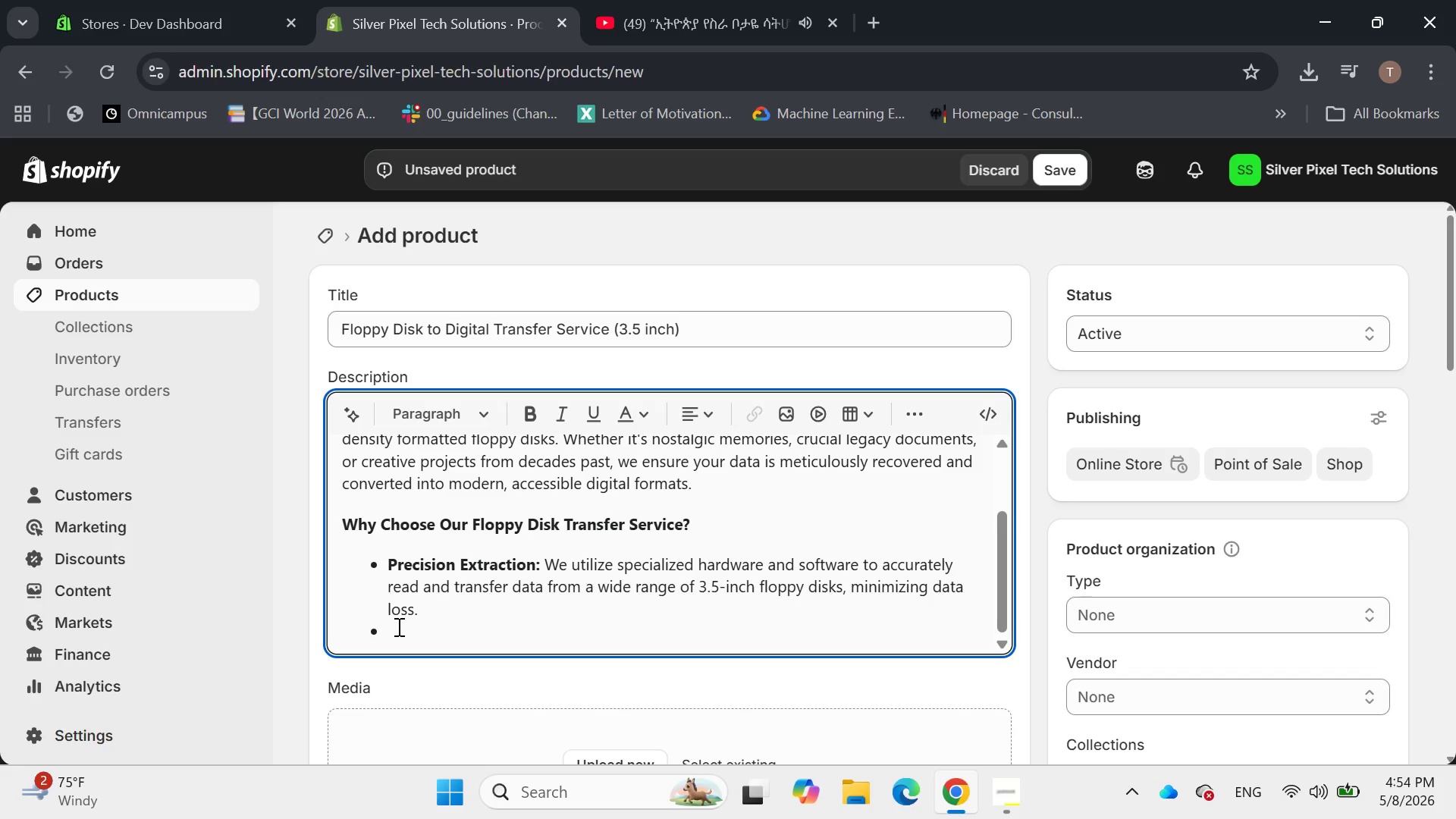 
type(Broad Compatibility: Our Service handles various operating systems anf)
key(Backspace)
type(d file formats, ensuring your vintage files are converted for contemo)
key(Backspace)
type(porary use)
 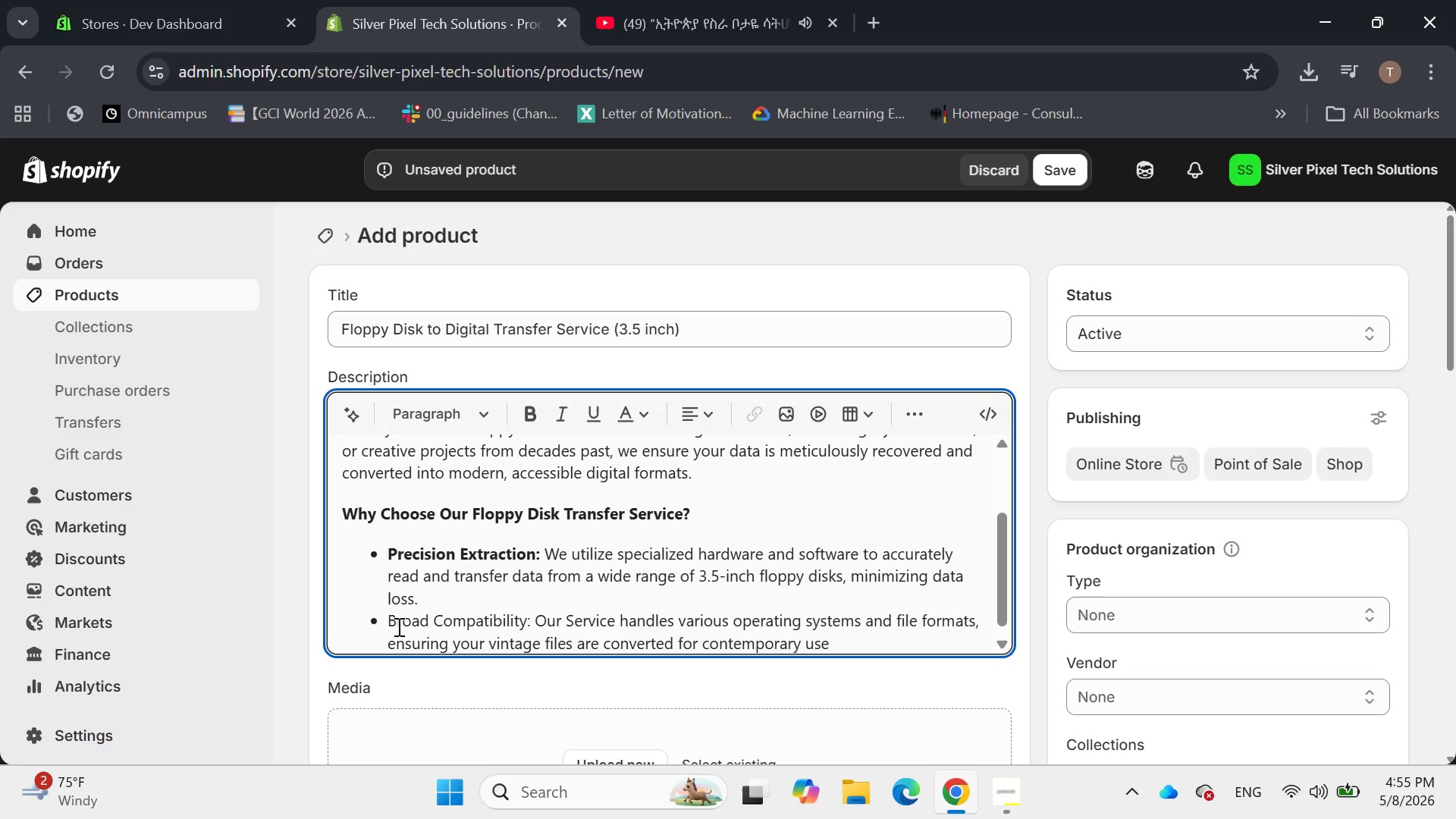 
wait(8.66)
 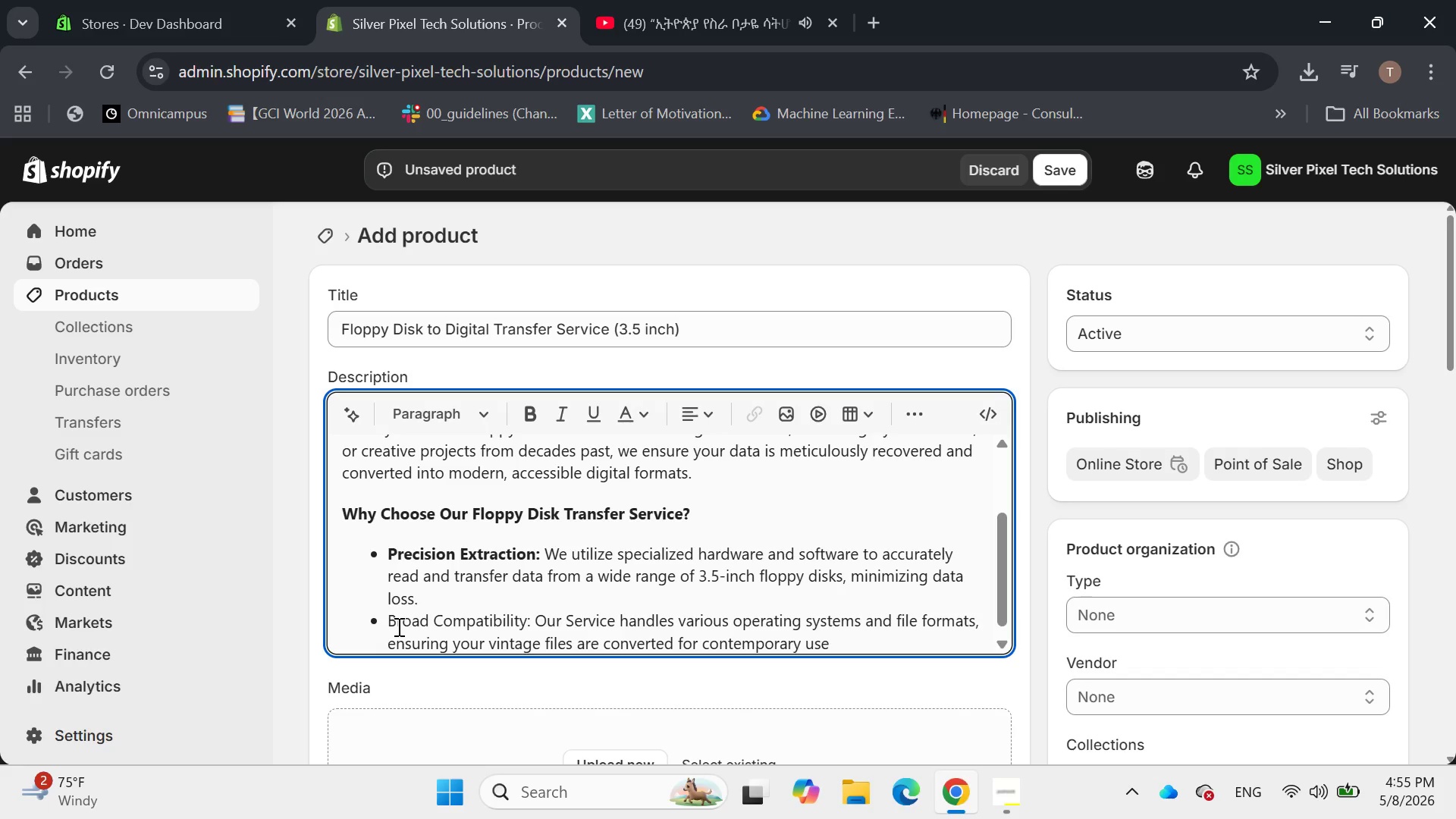 
left_click_drag(start_coordinate=[413, 642], to_coordinate=[798, 642])
 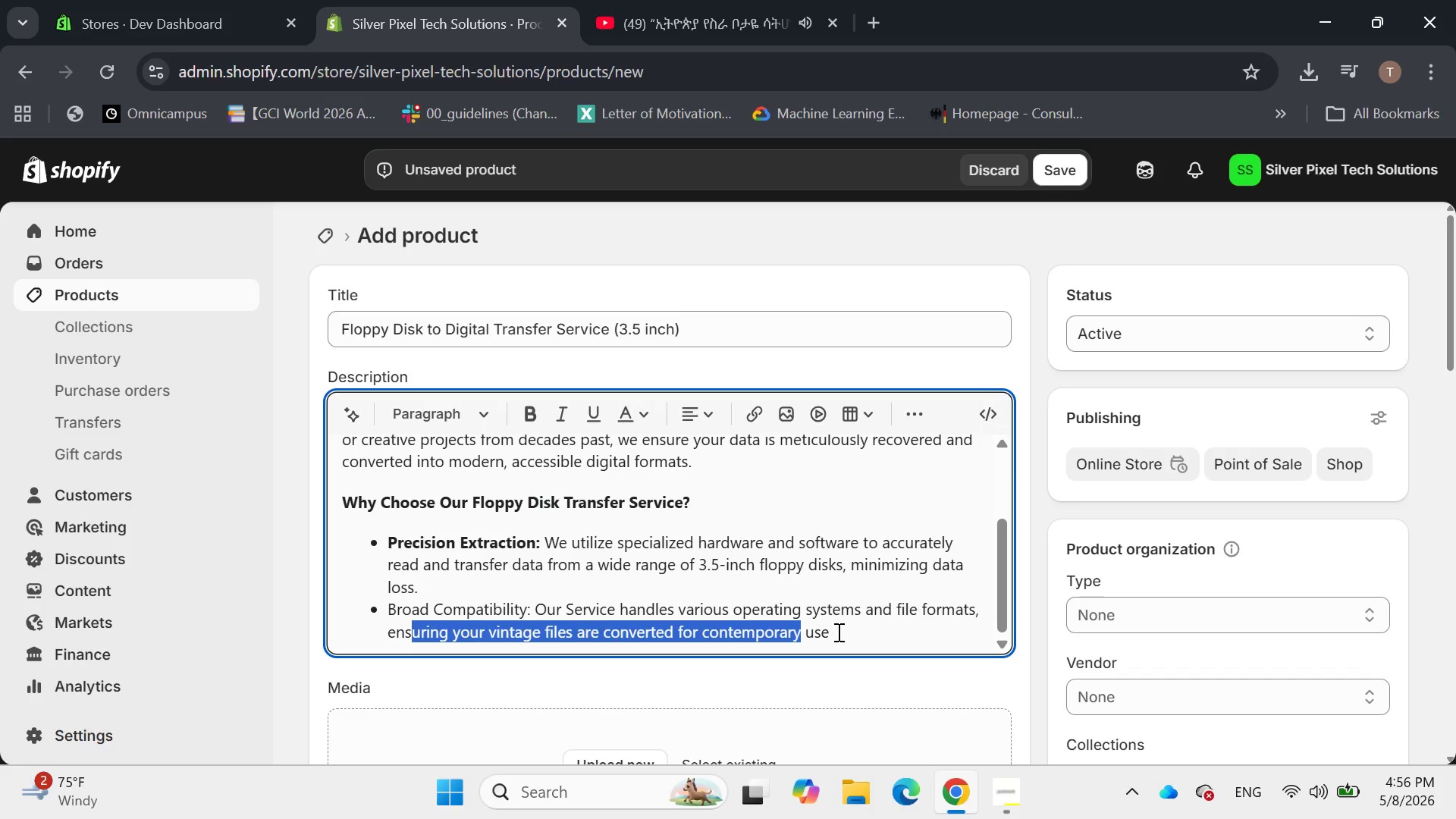 
left_click([837, 631])
 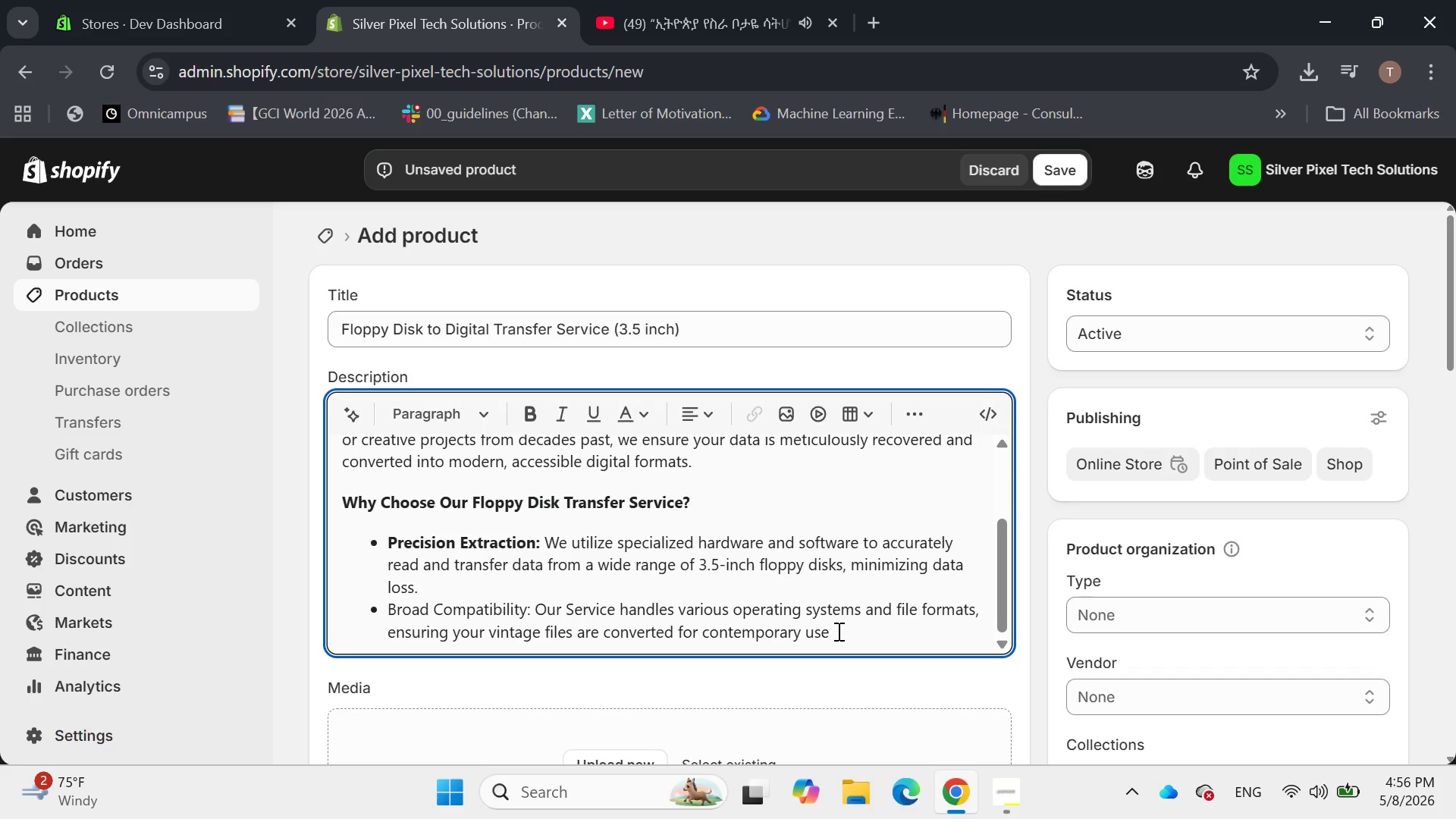 
key(Period)
 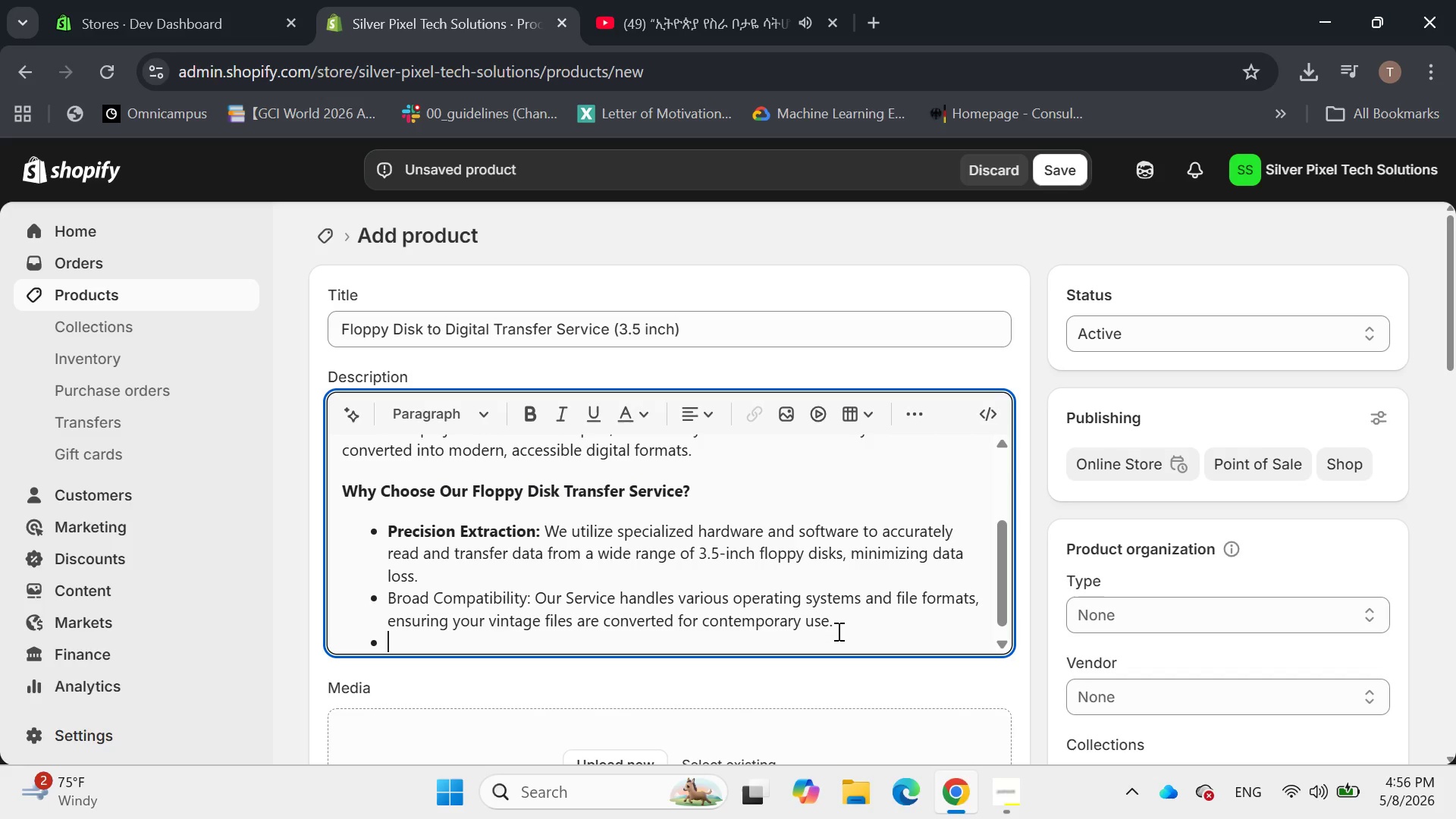 
key(Enter)
 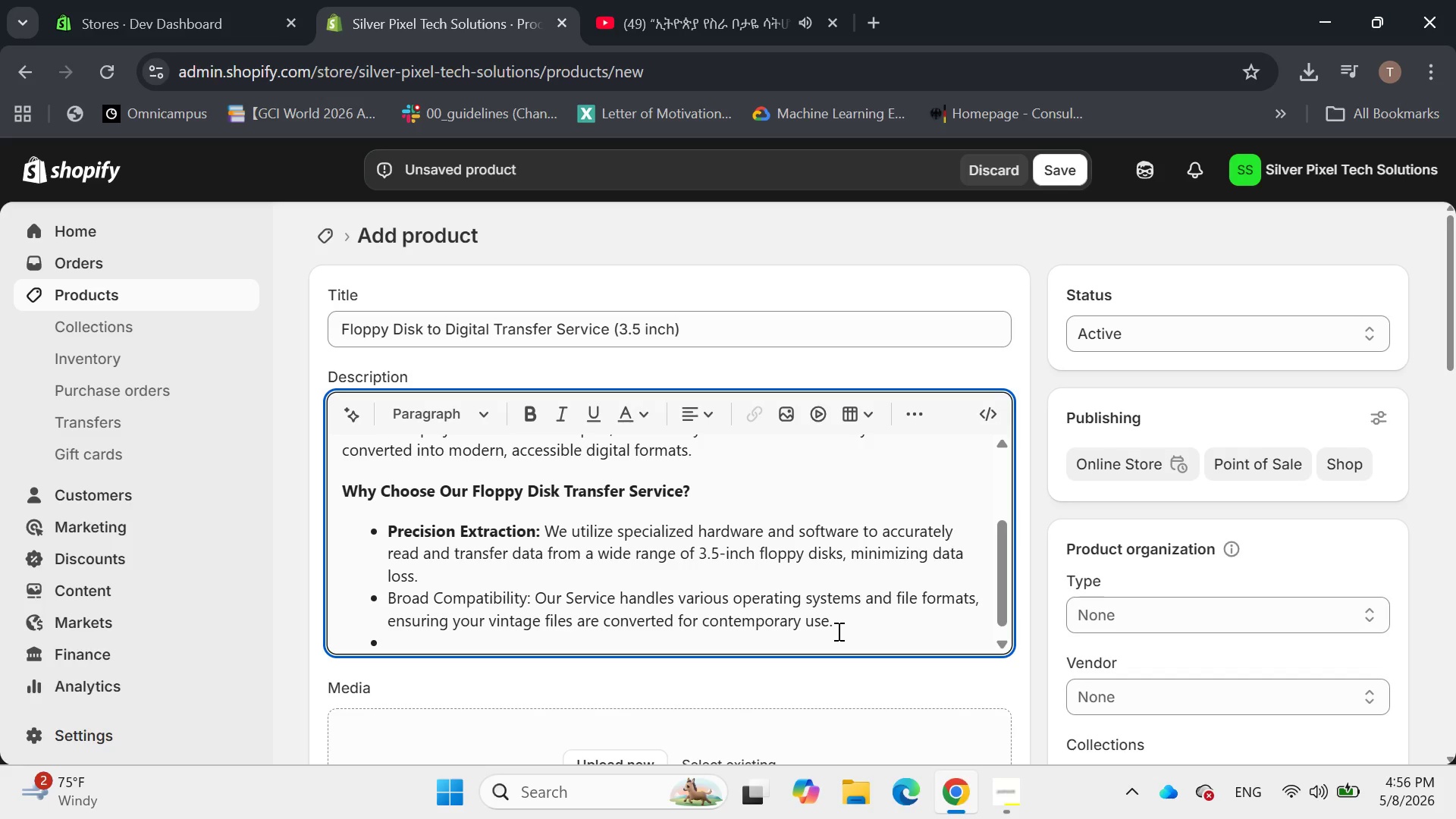 
type(Secure & Confidential: Your data's security is our top priority )
 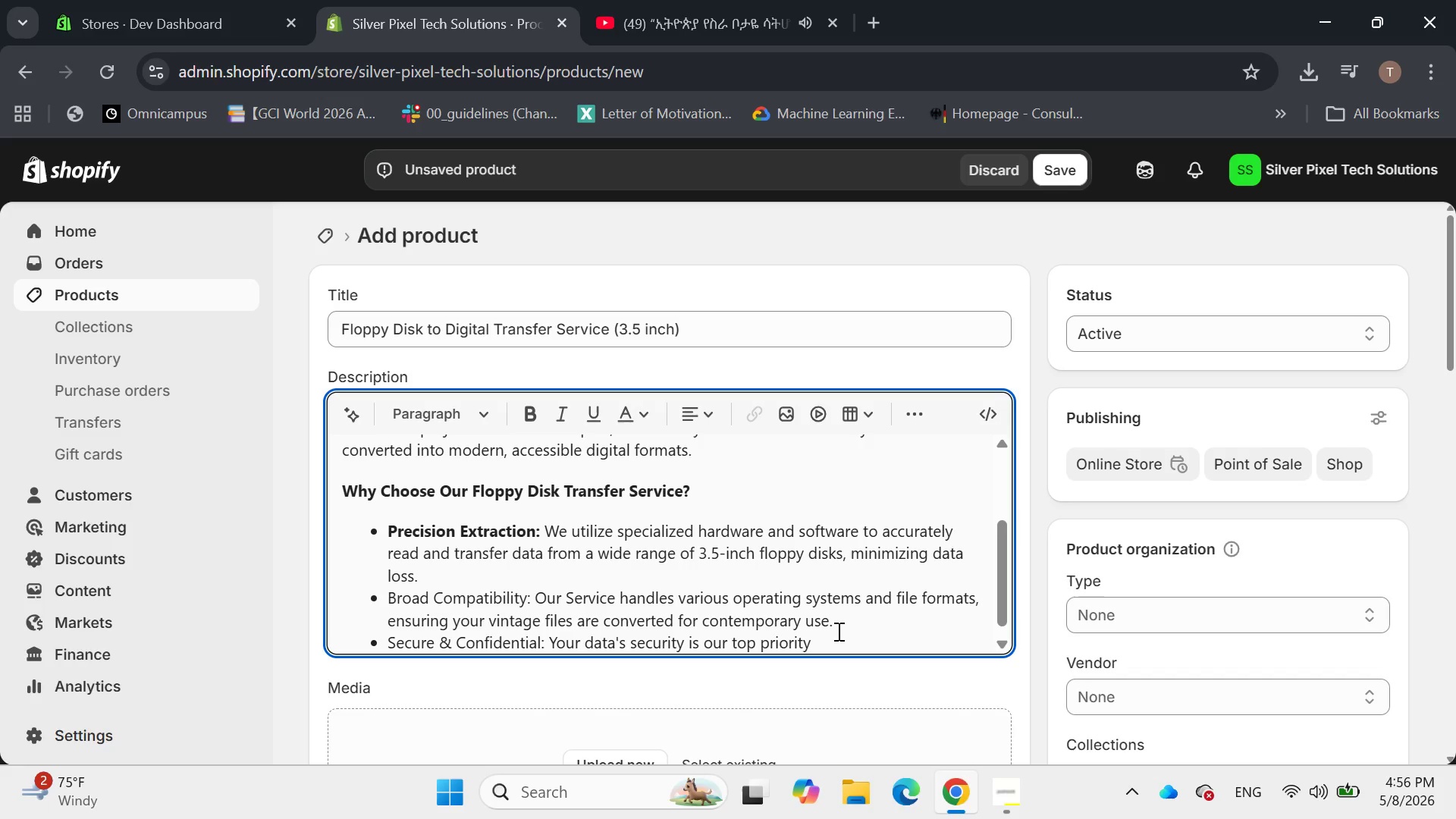 
key(Backspace)
type(. All transfers are conducted in a controlled environment with strict confident)
 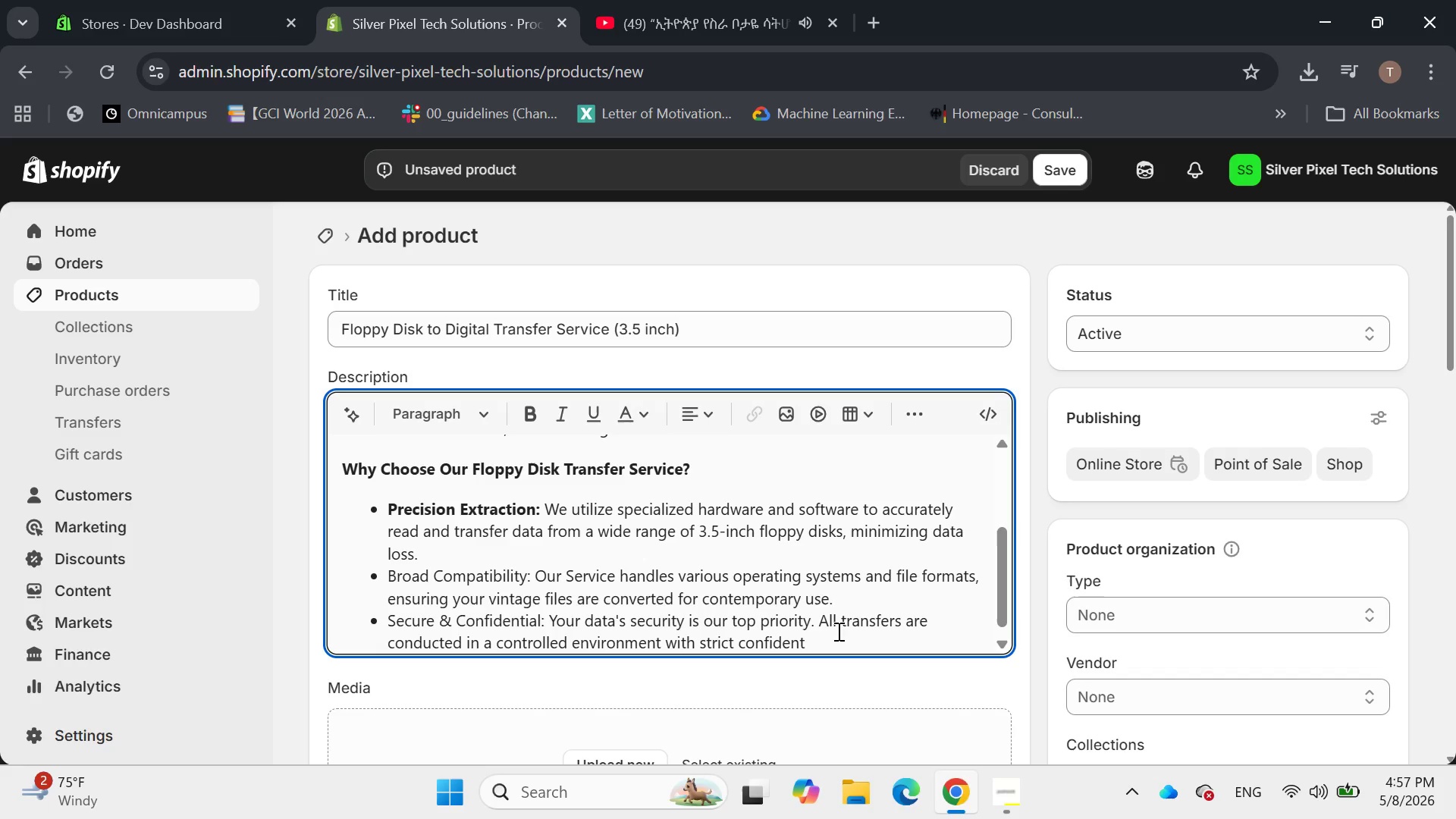 
wait(5.44)
 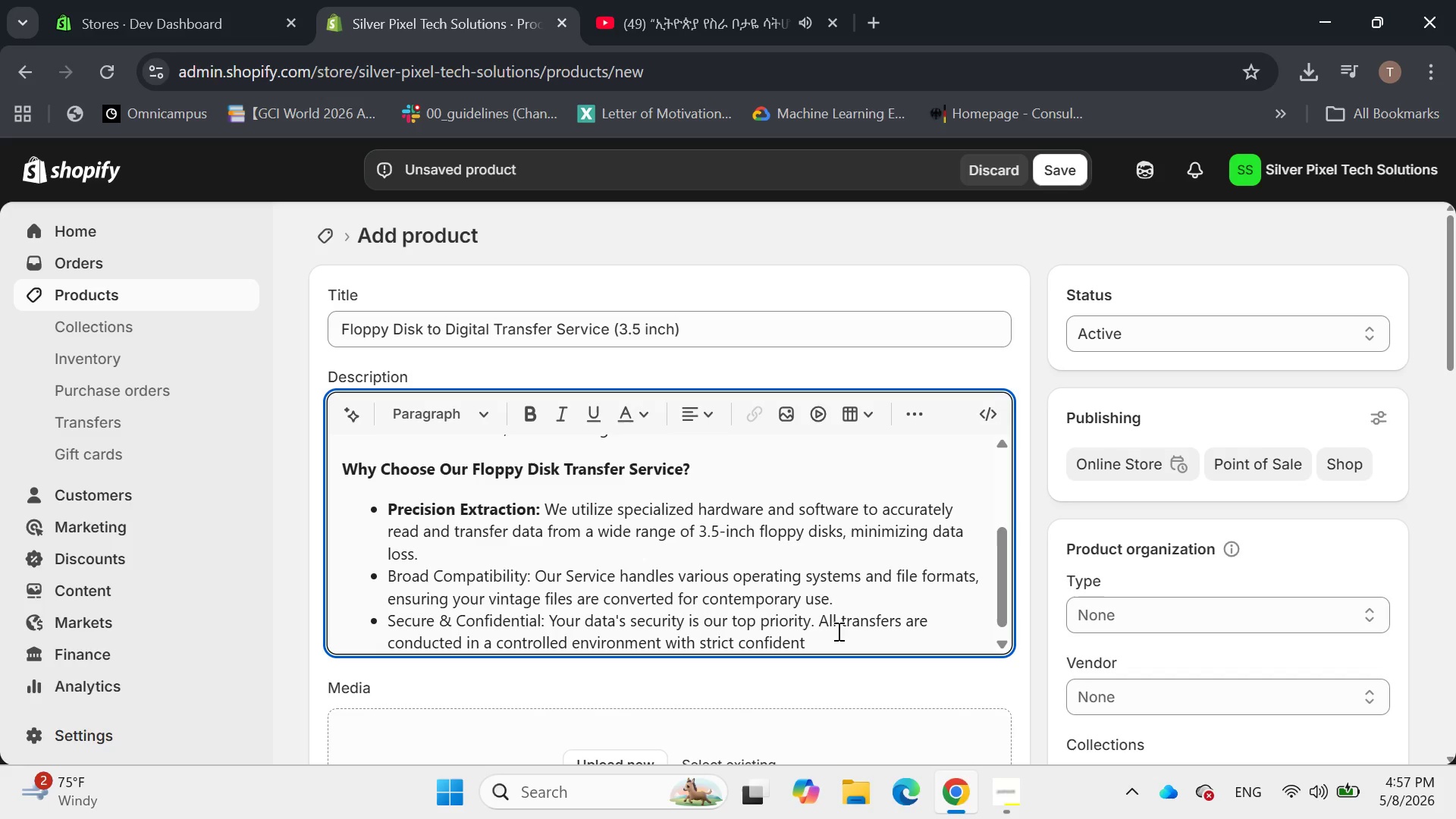 
type(iality )
 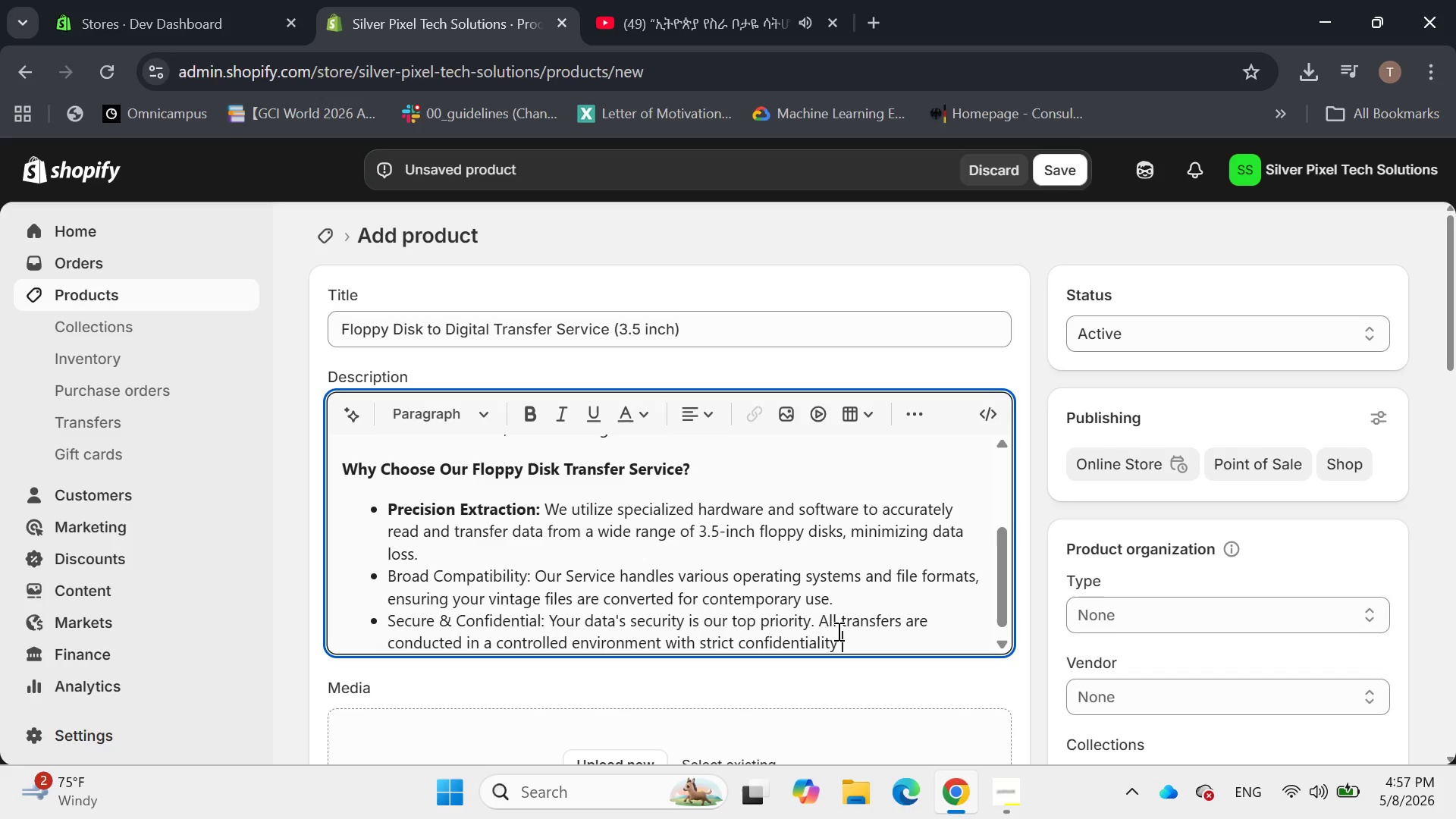 
type(protocols.)
 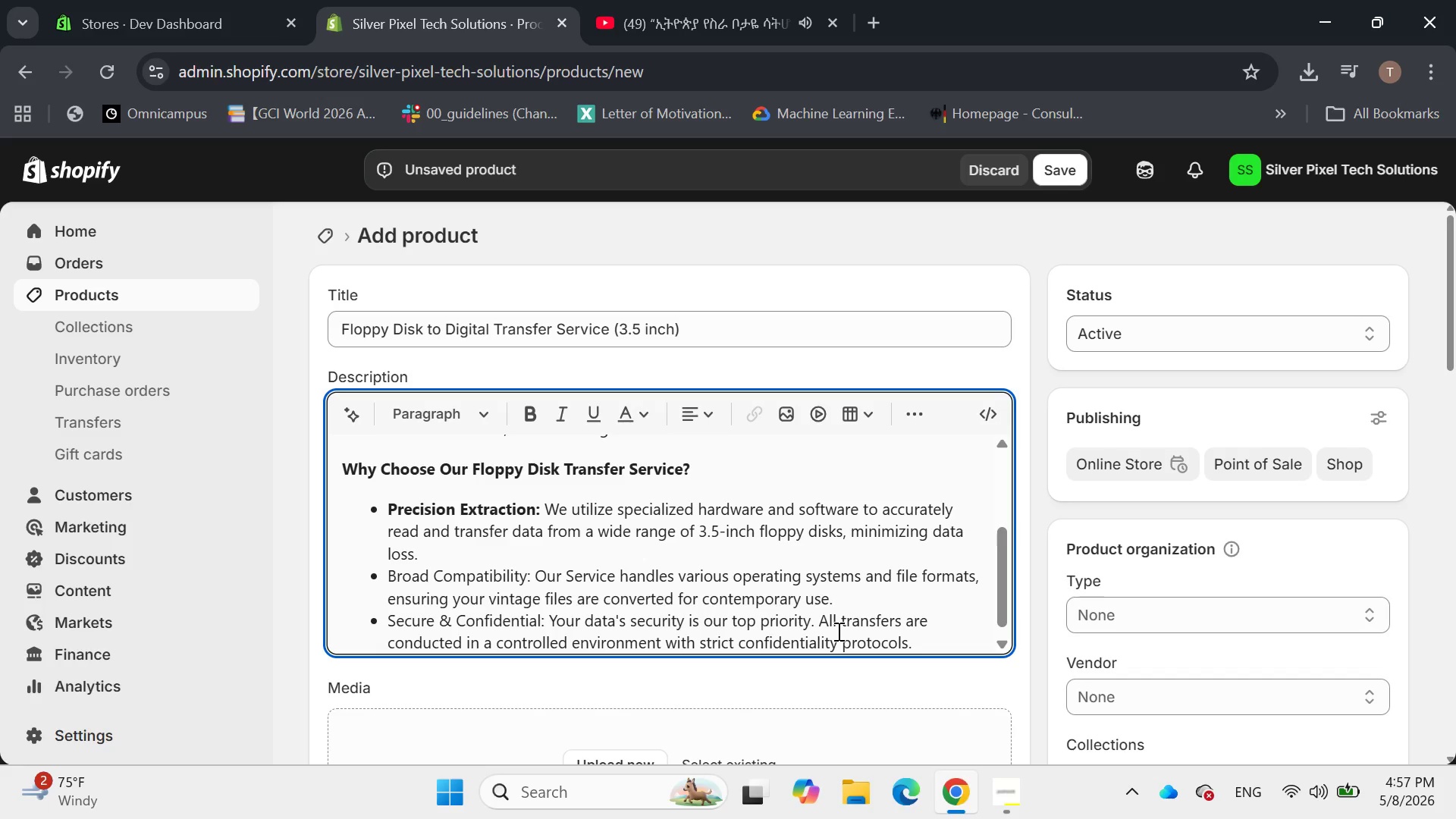 
key(Enter)
 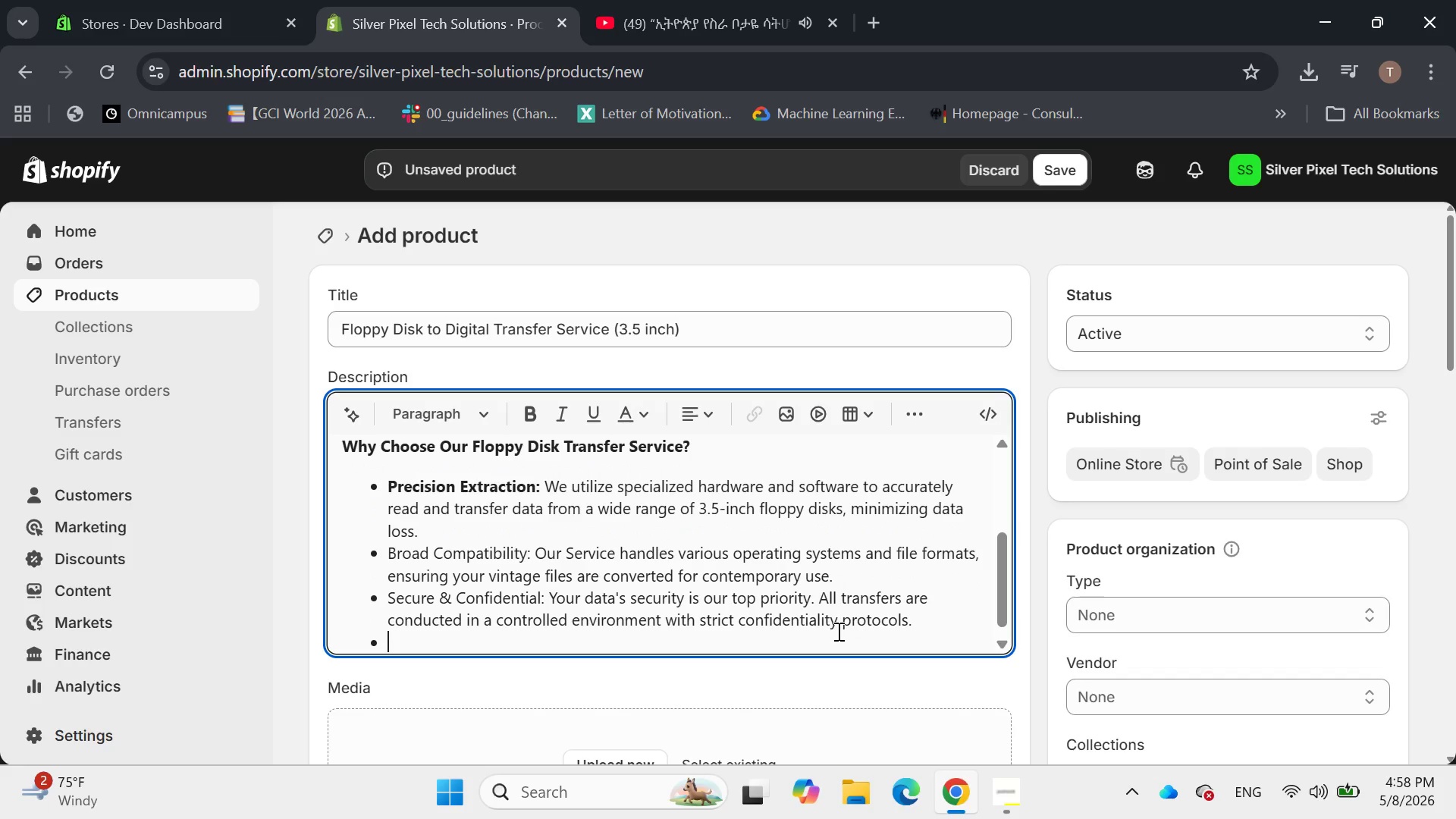 
type(Digital Accessibility: Receive your transferref)
key(Backspace)
type(d data on Us)
key(Backspace)
type(SB drives, external hard drives, or via secure cloud doenload)
key(Backspace)
key(Backspace)
key(Backspace)
key(Backspace)
key(Backspace)
key(Backspace)
type(wnload, making it easy to access and share.)
 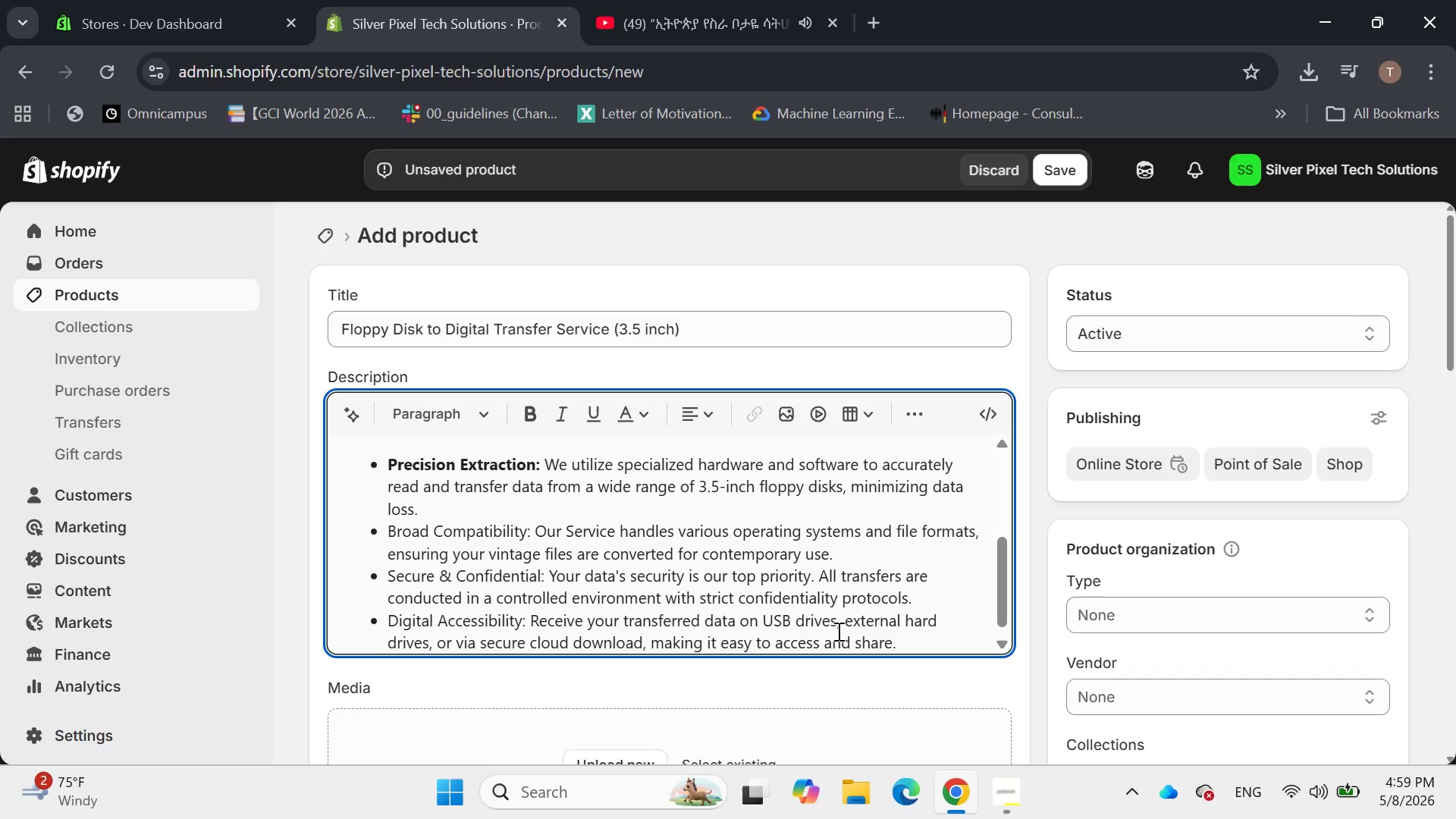 
left_click([956, 689])
 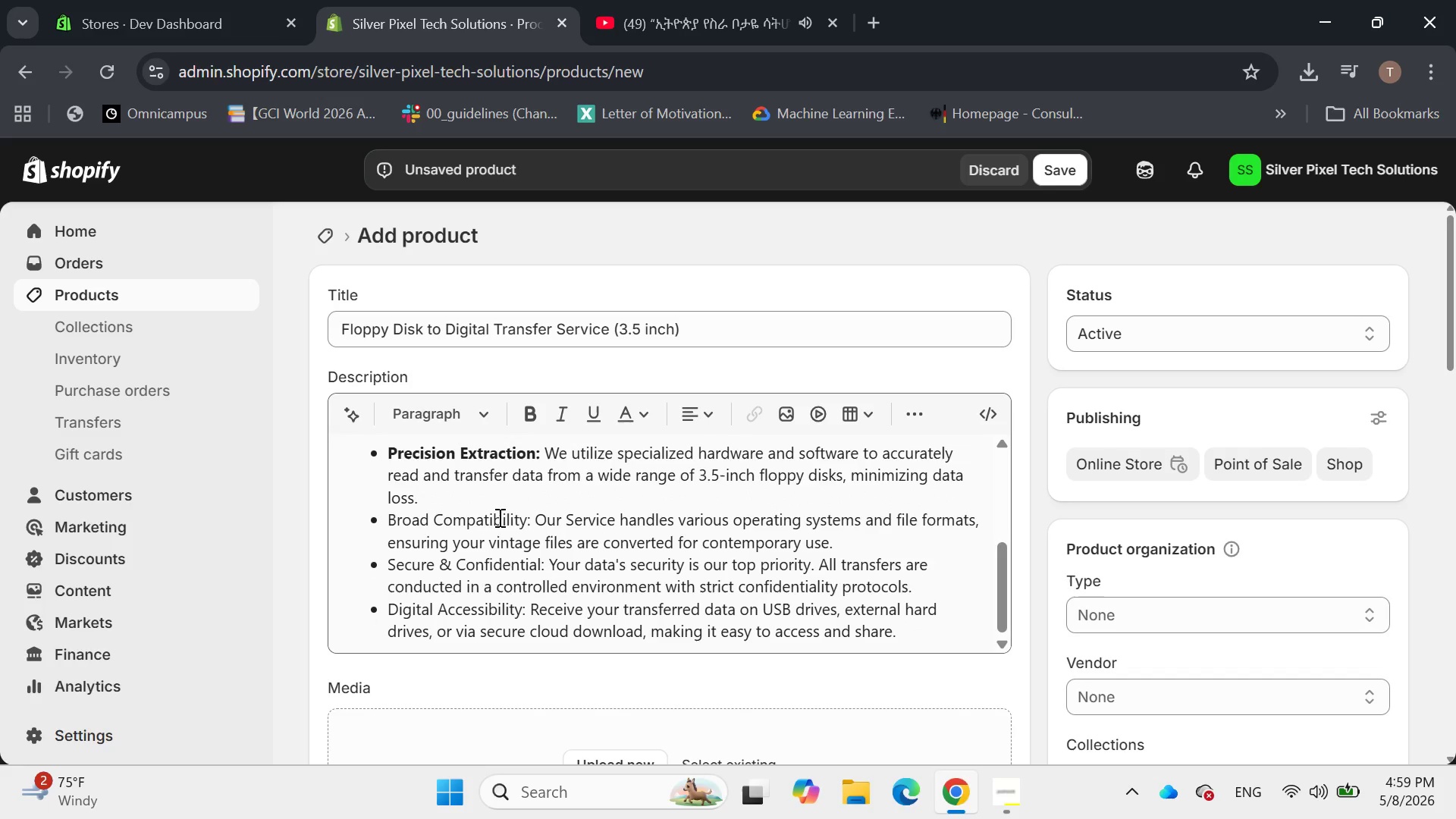 
left_click_drag(start_coordinate=[532, 520], to_coordinate=[384, 522])
 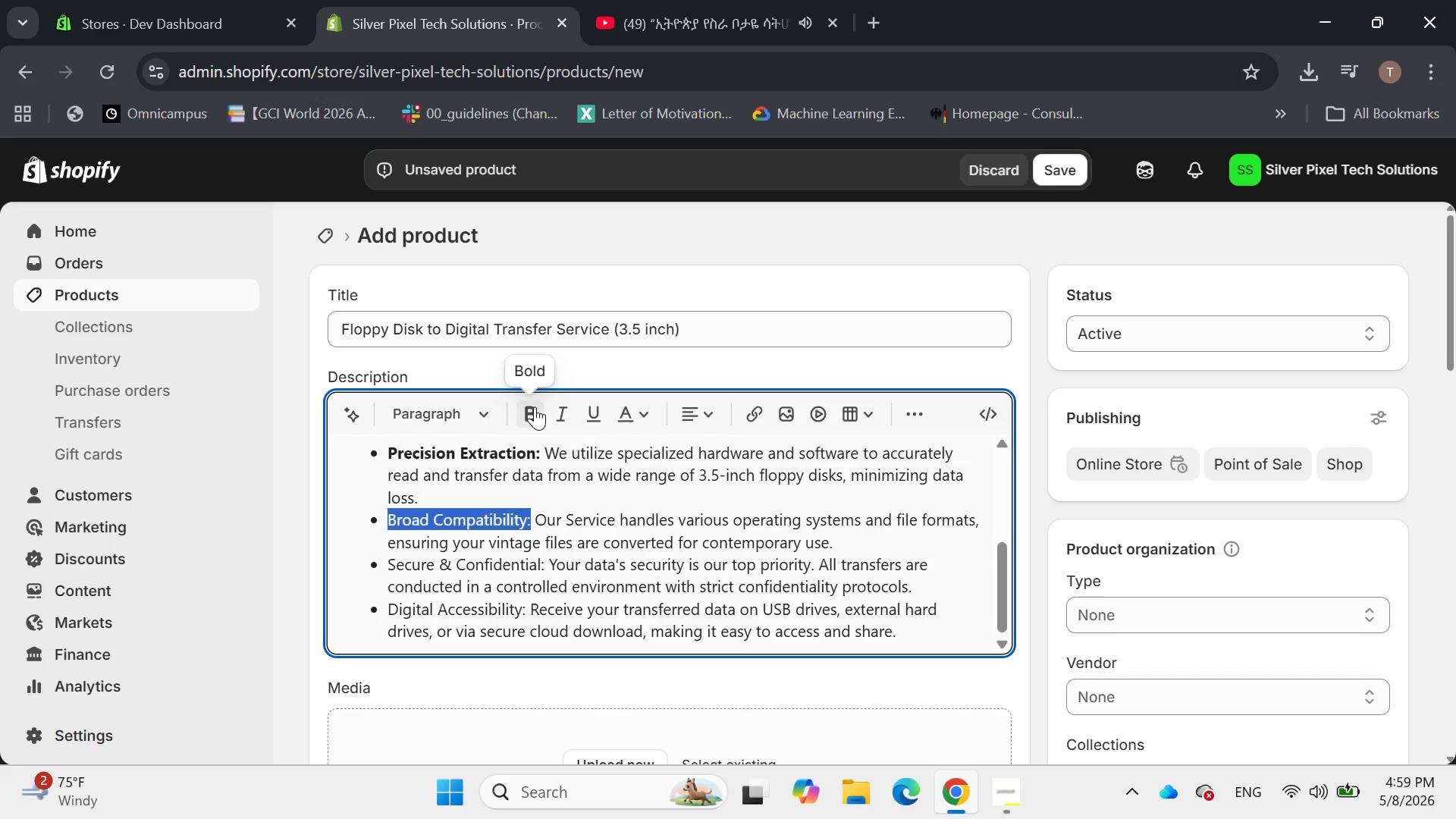 
left_click([535, 408])
 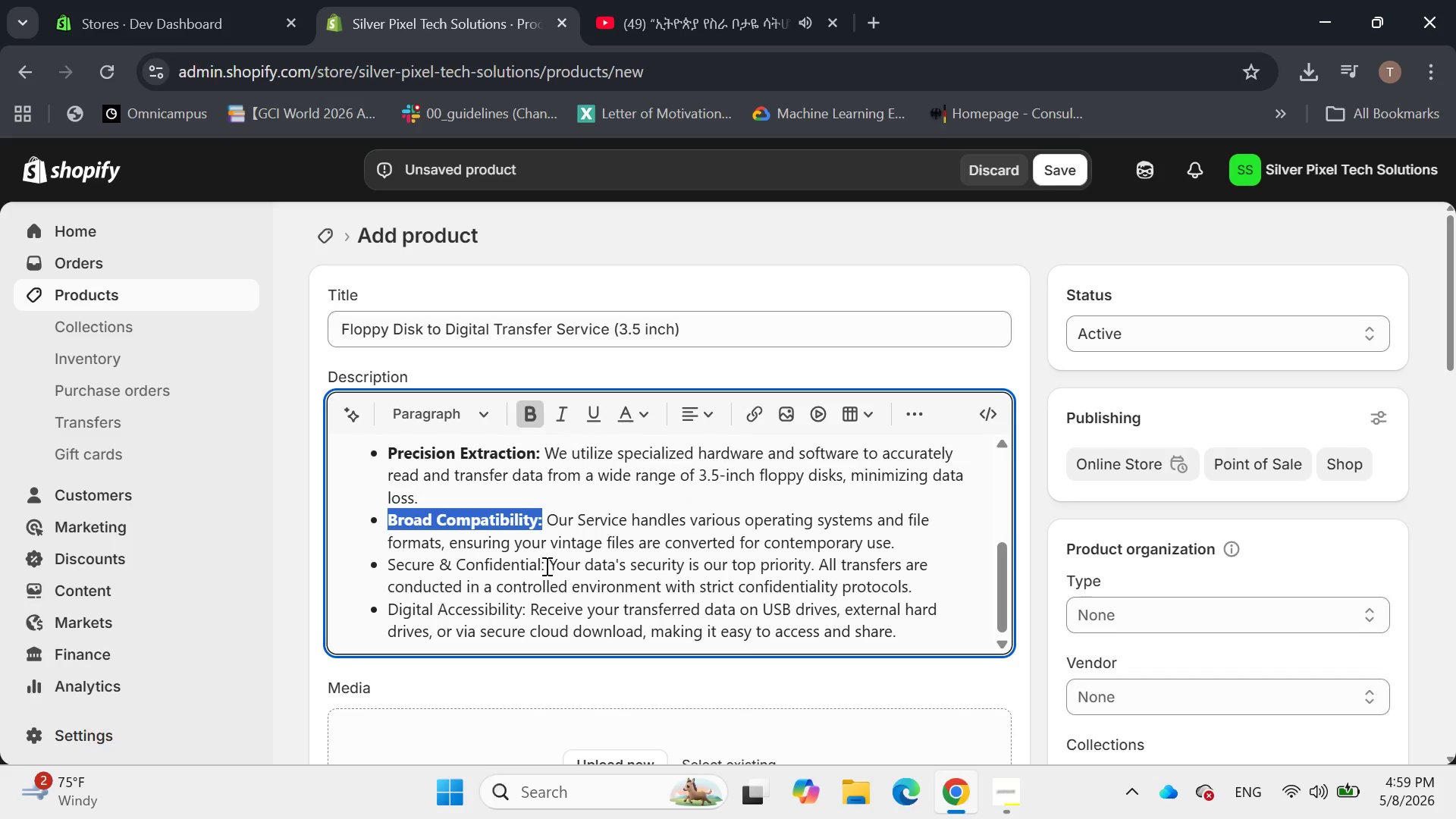 
left_click_drag(start_coordinate=[543, 564], to_coordinate=[375, 564])
 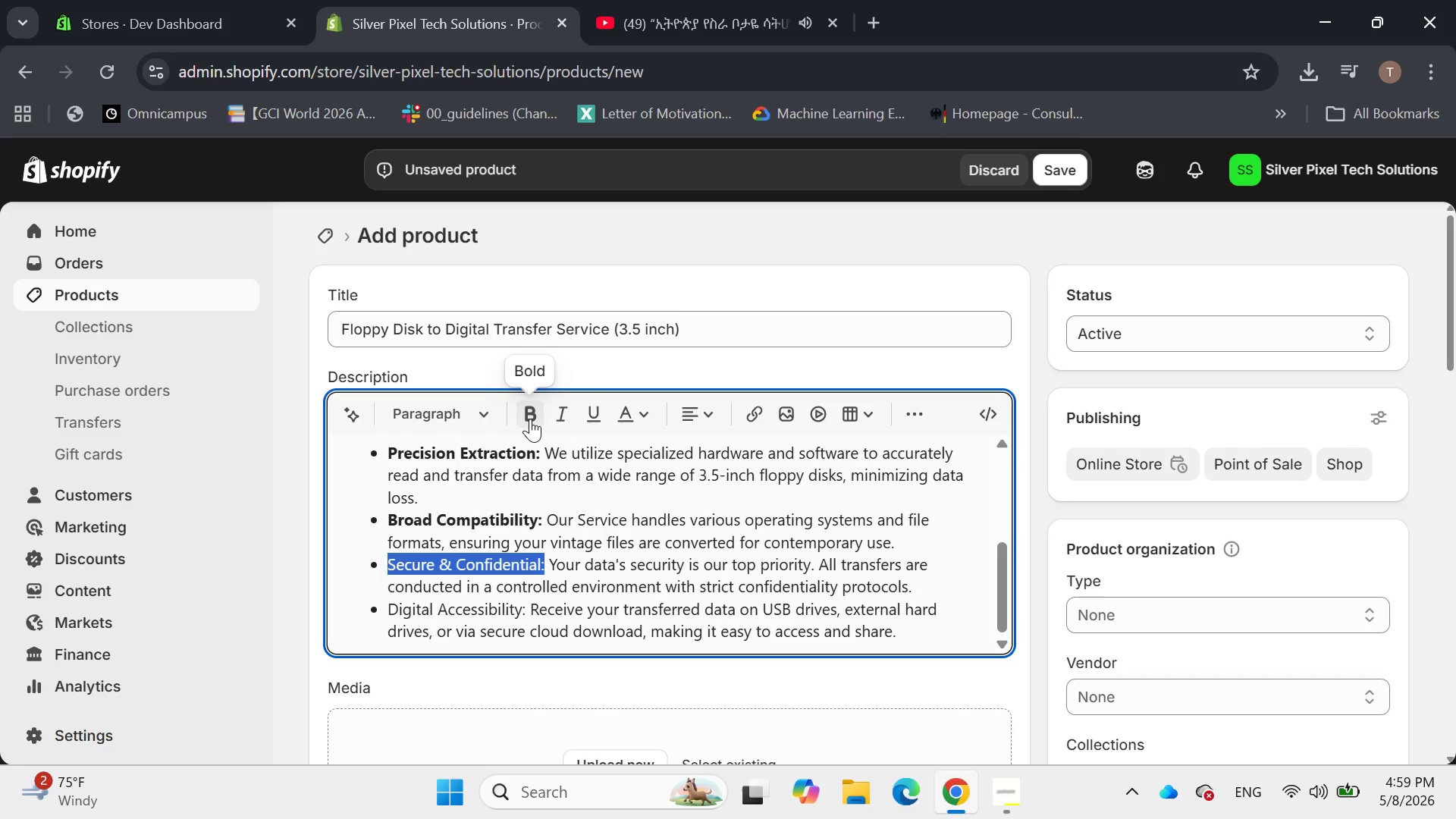 
left_click([529, 419])
 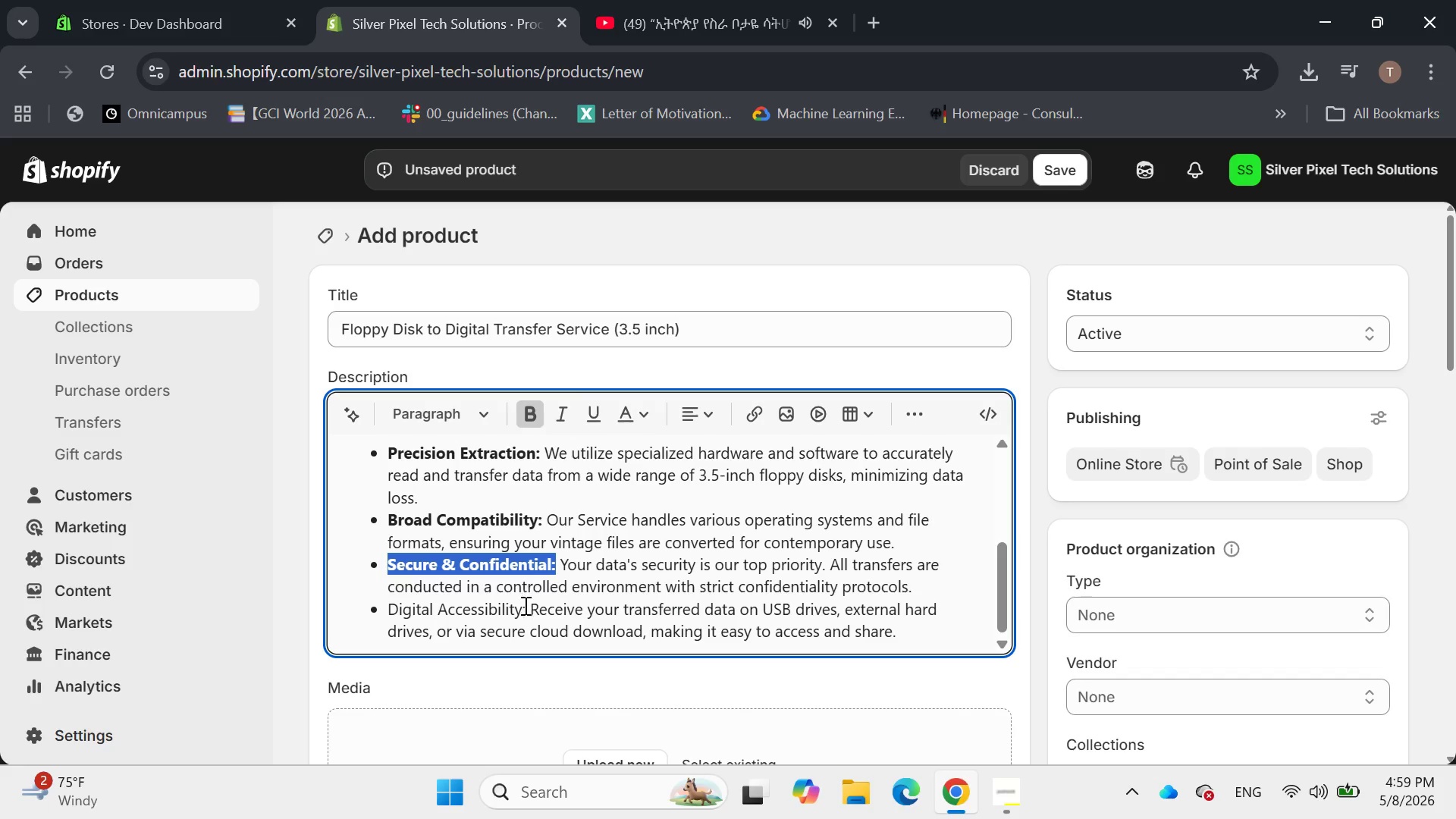 
left_click_drag(start_coordinate=[526, 607], to_coordinate=[381, 607])
 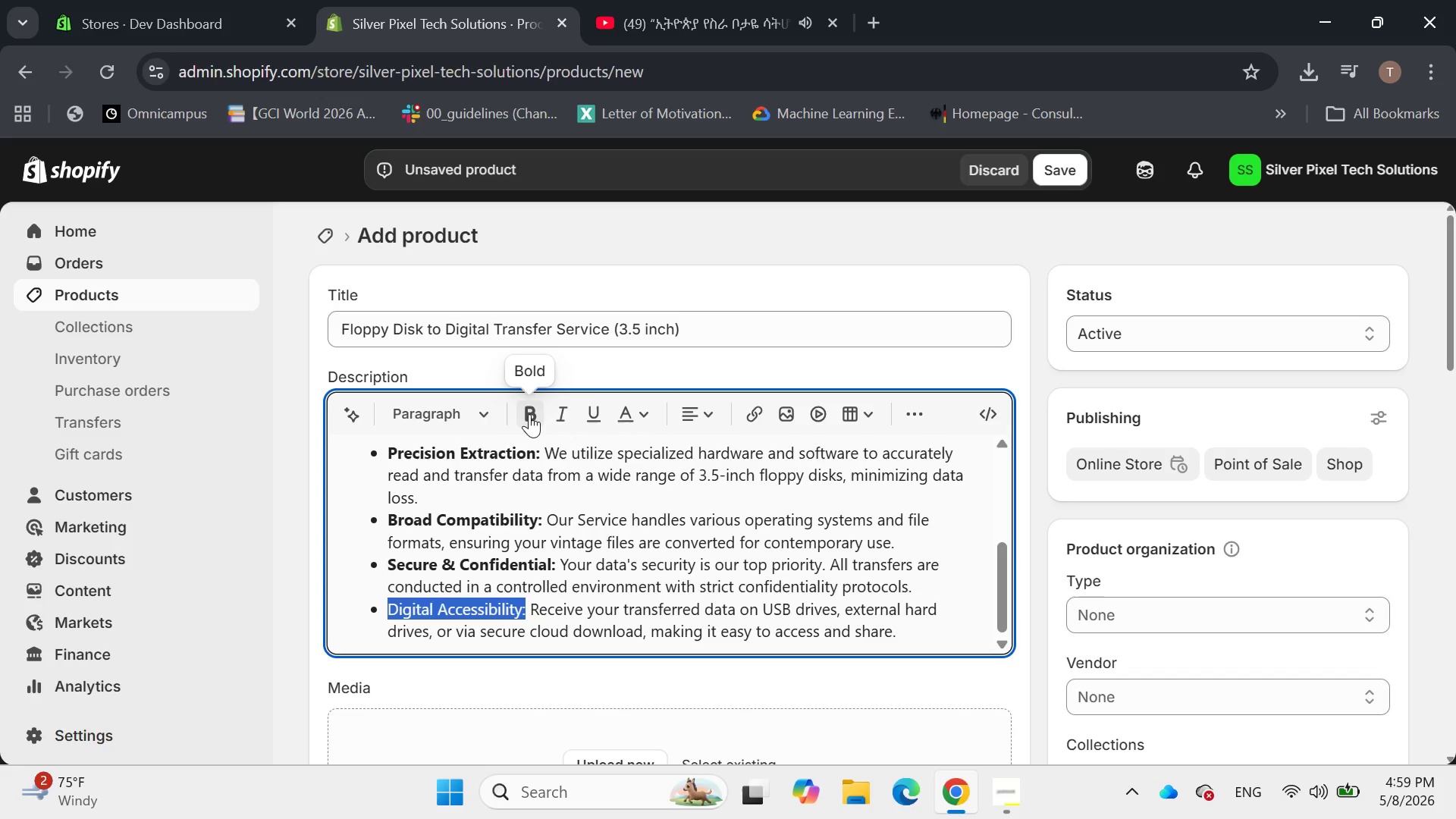 
left_click([529, 414])
 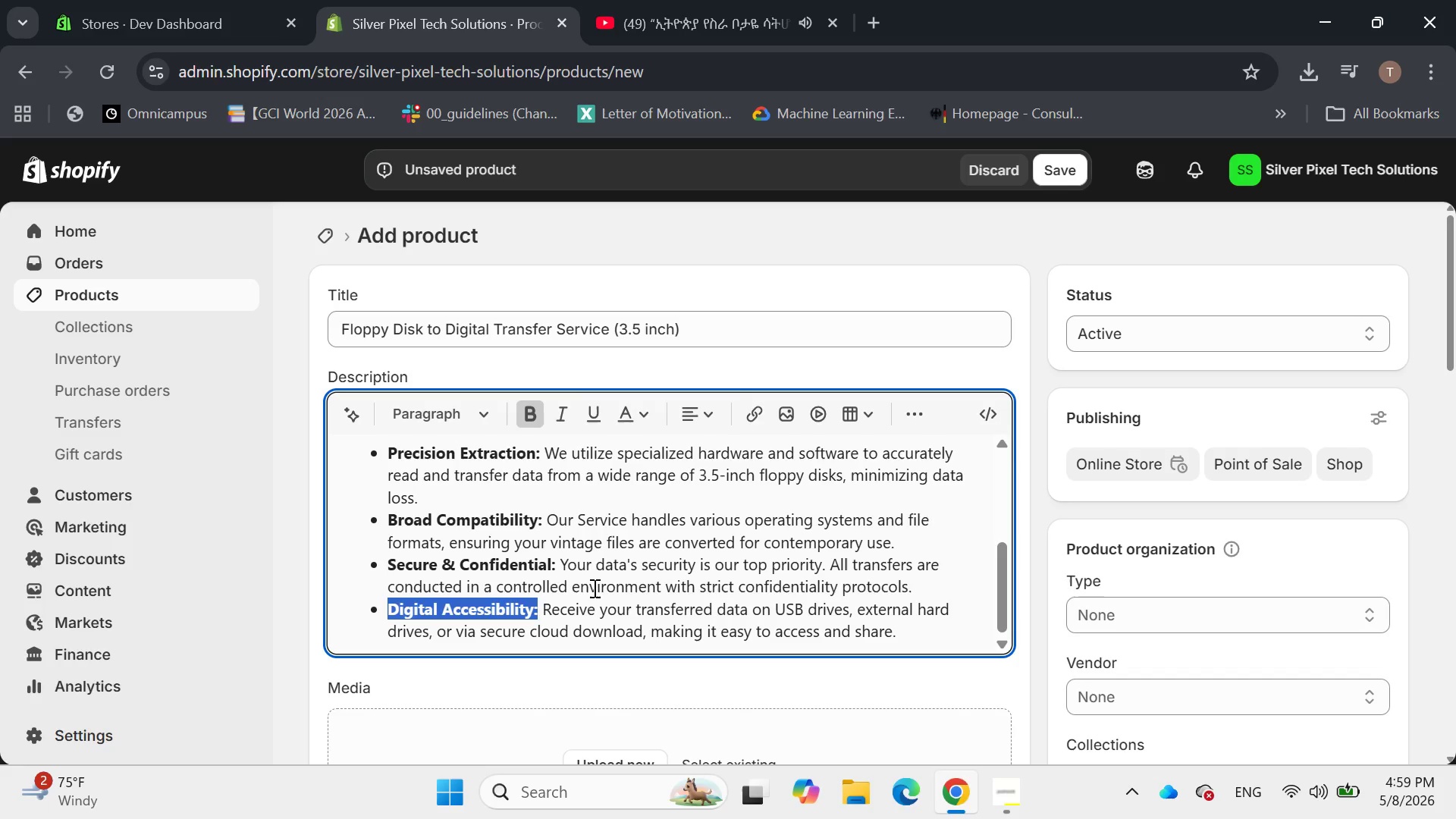 
left_click([593, 588])
 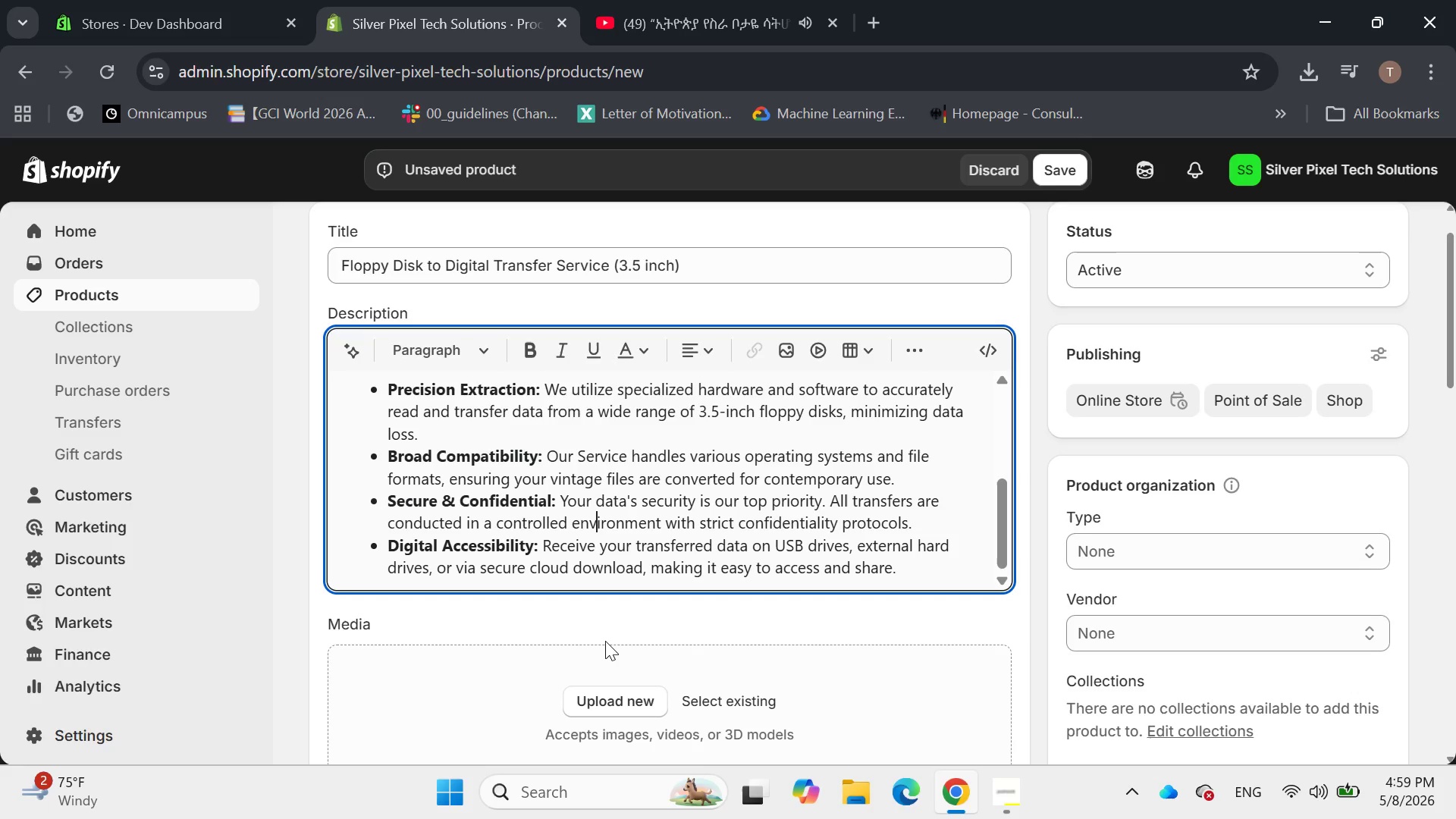 
wait(9.58)
 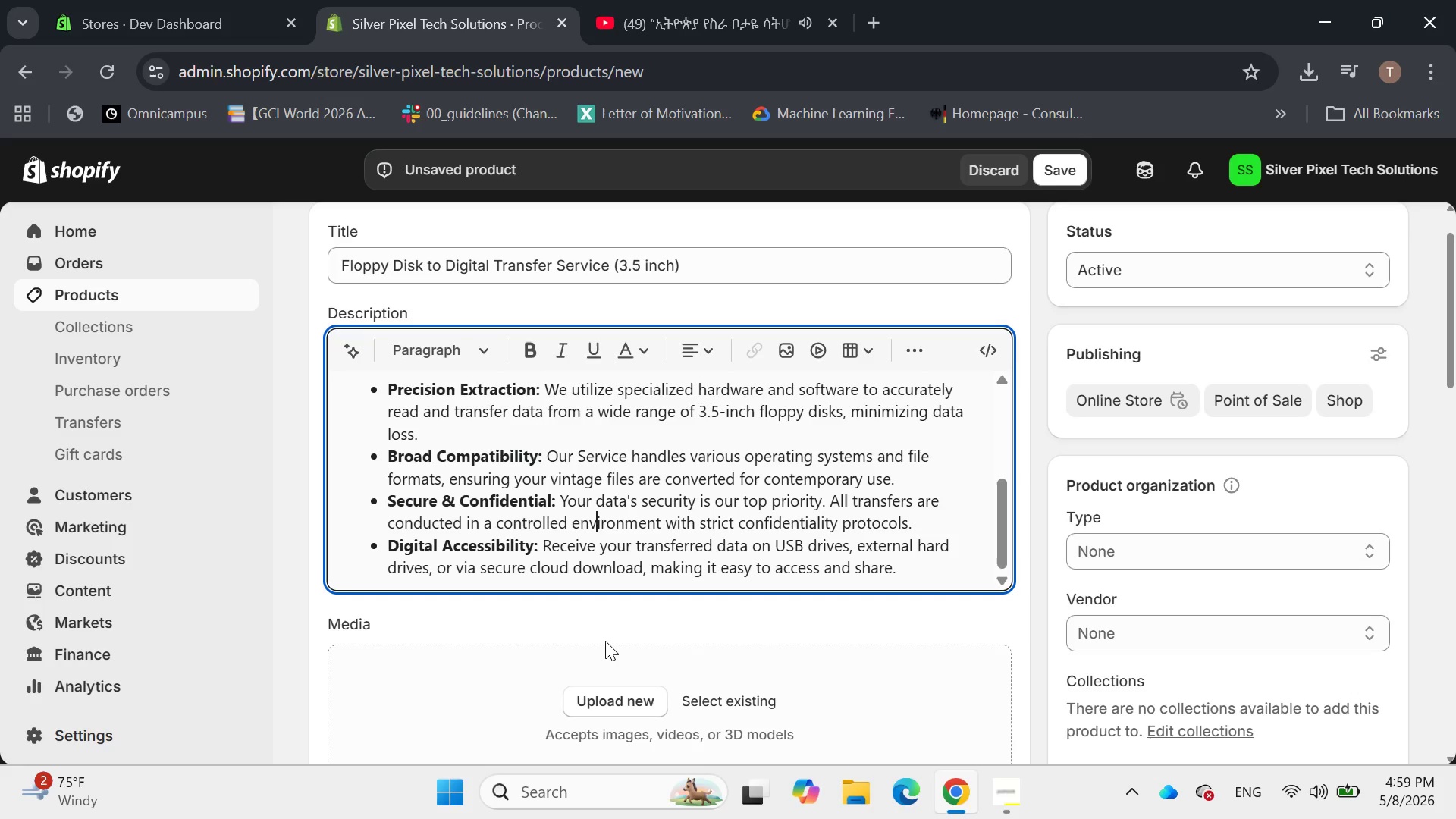 
left_click([940, 541])
 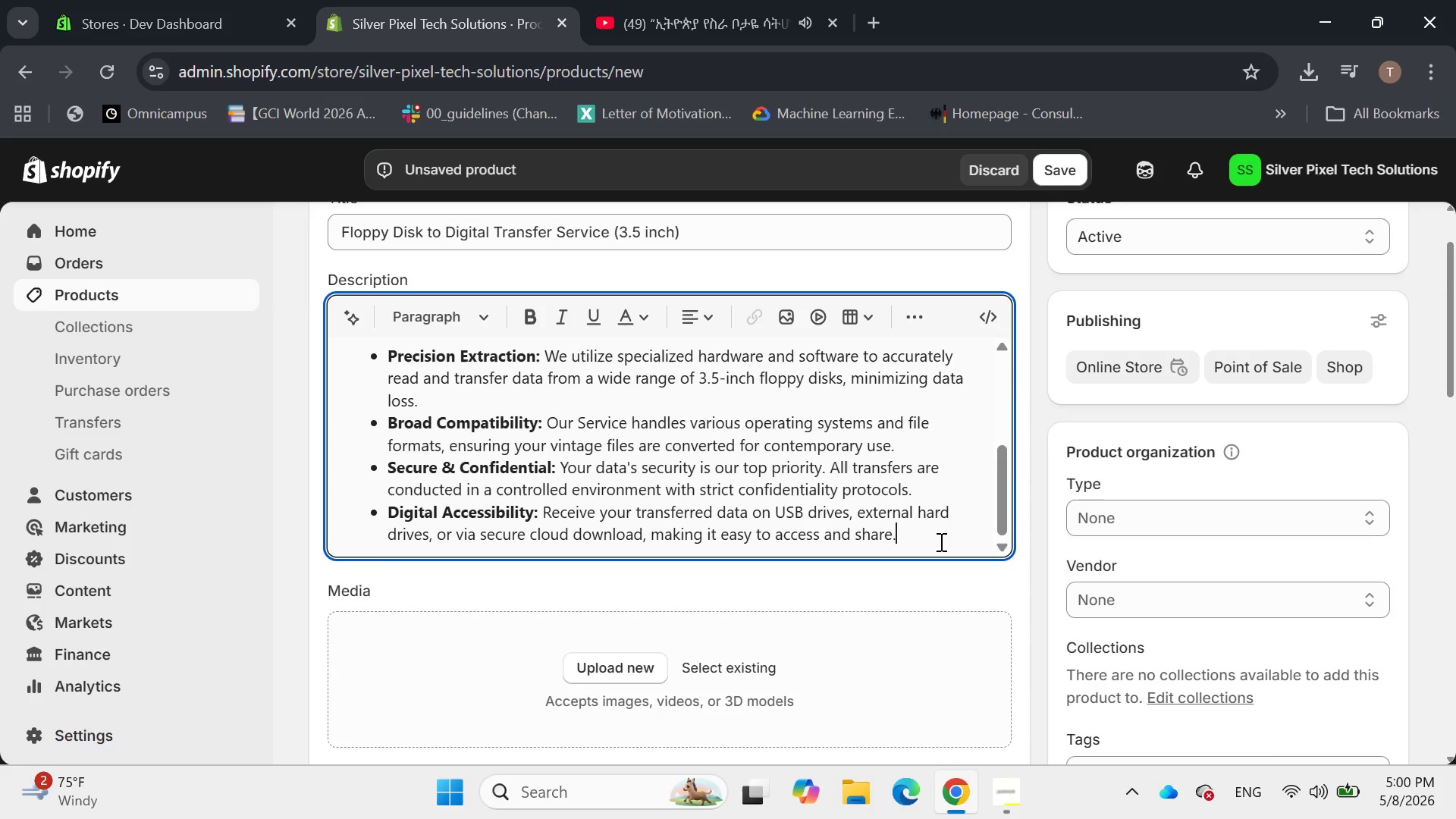 
key(Enter)
 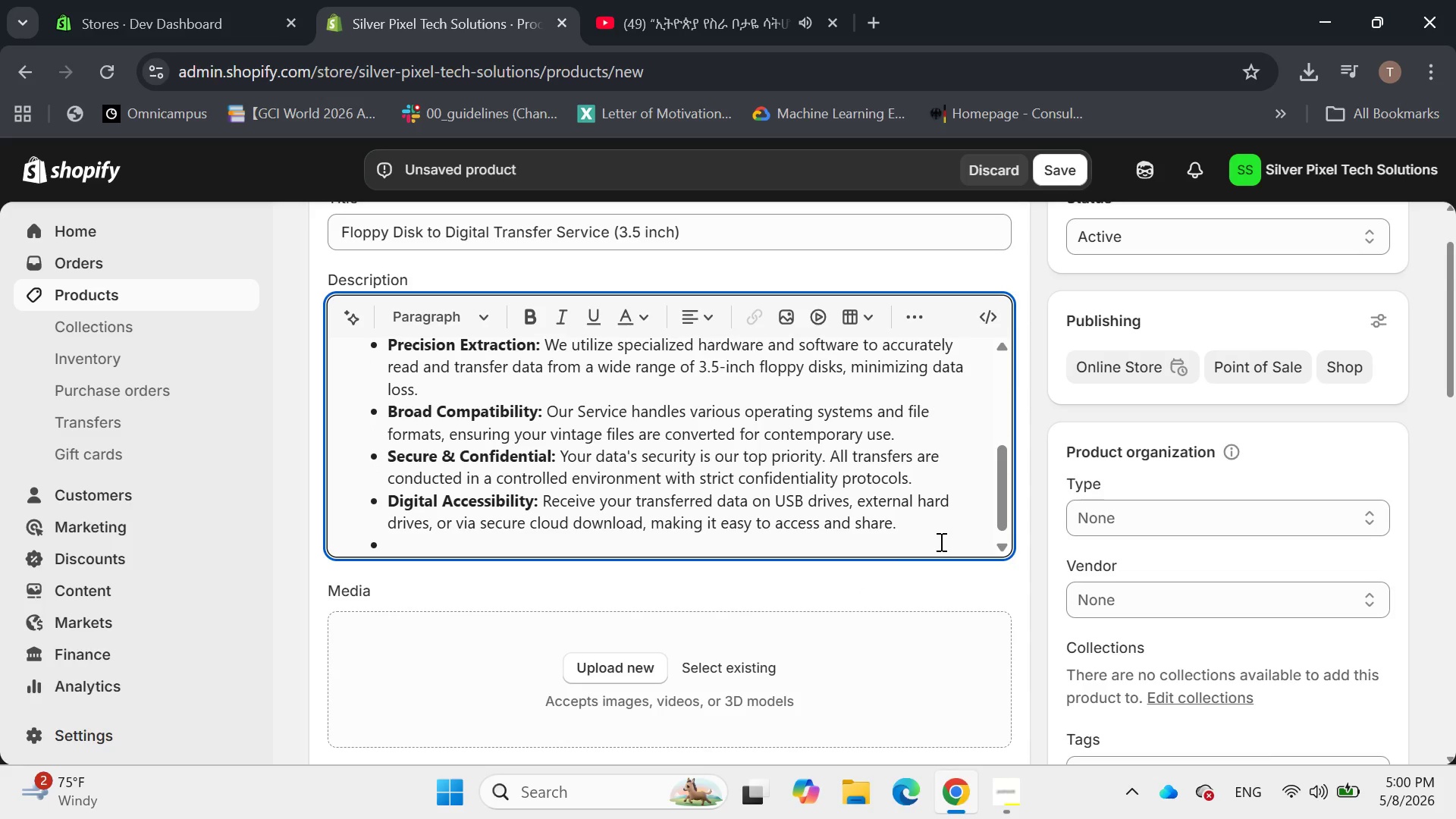 
key(Backspace)
 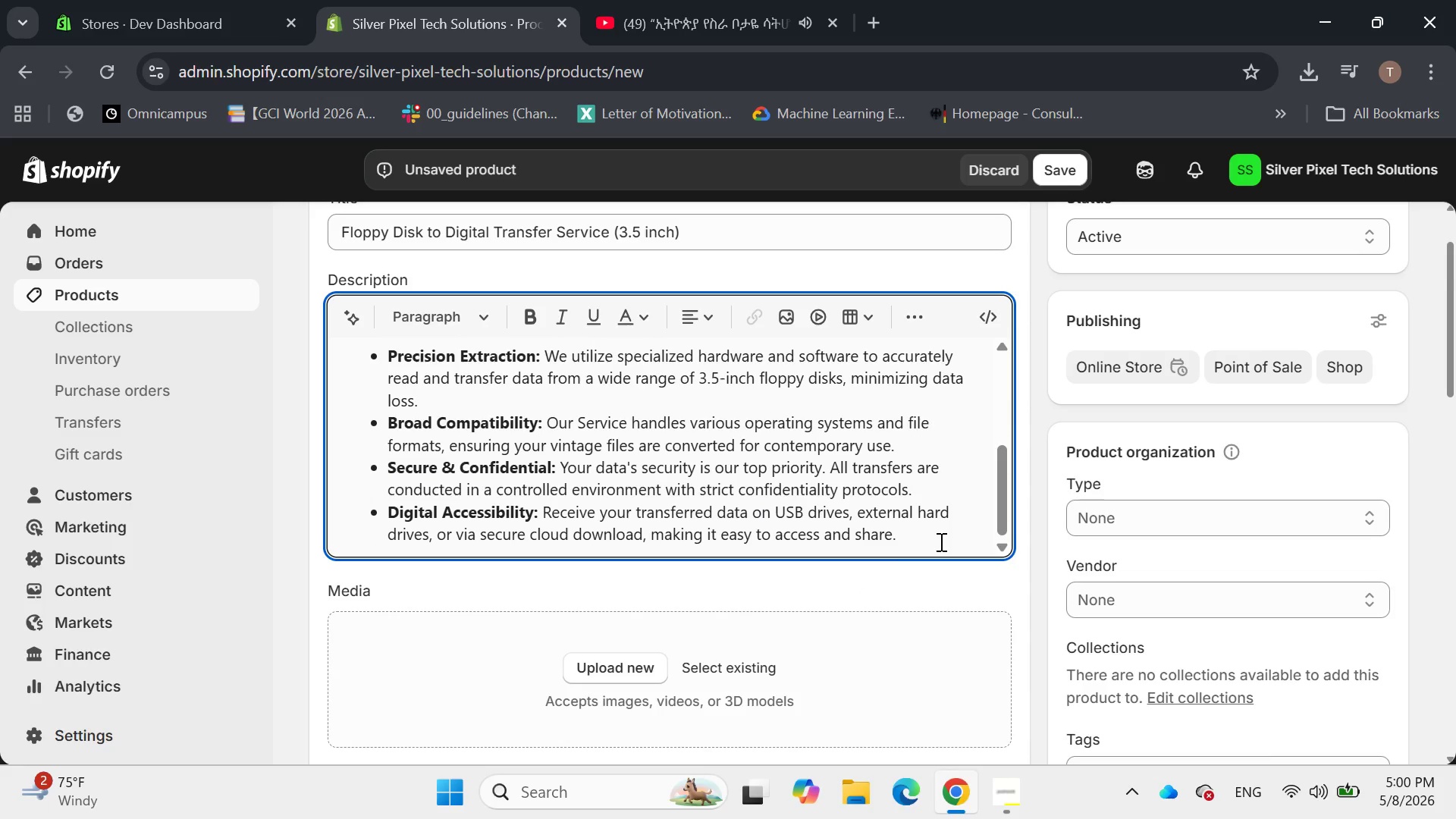 
key(Enter)
 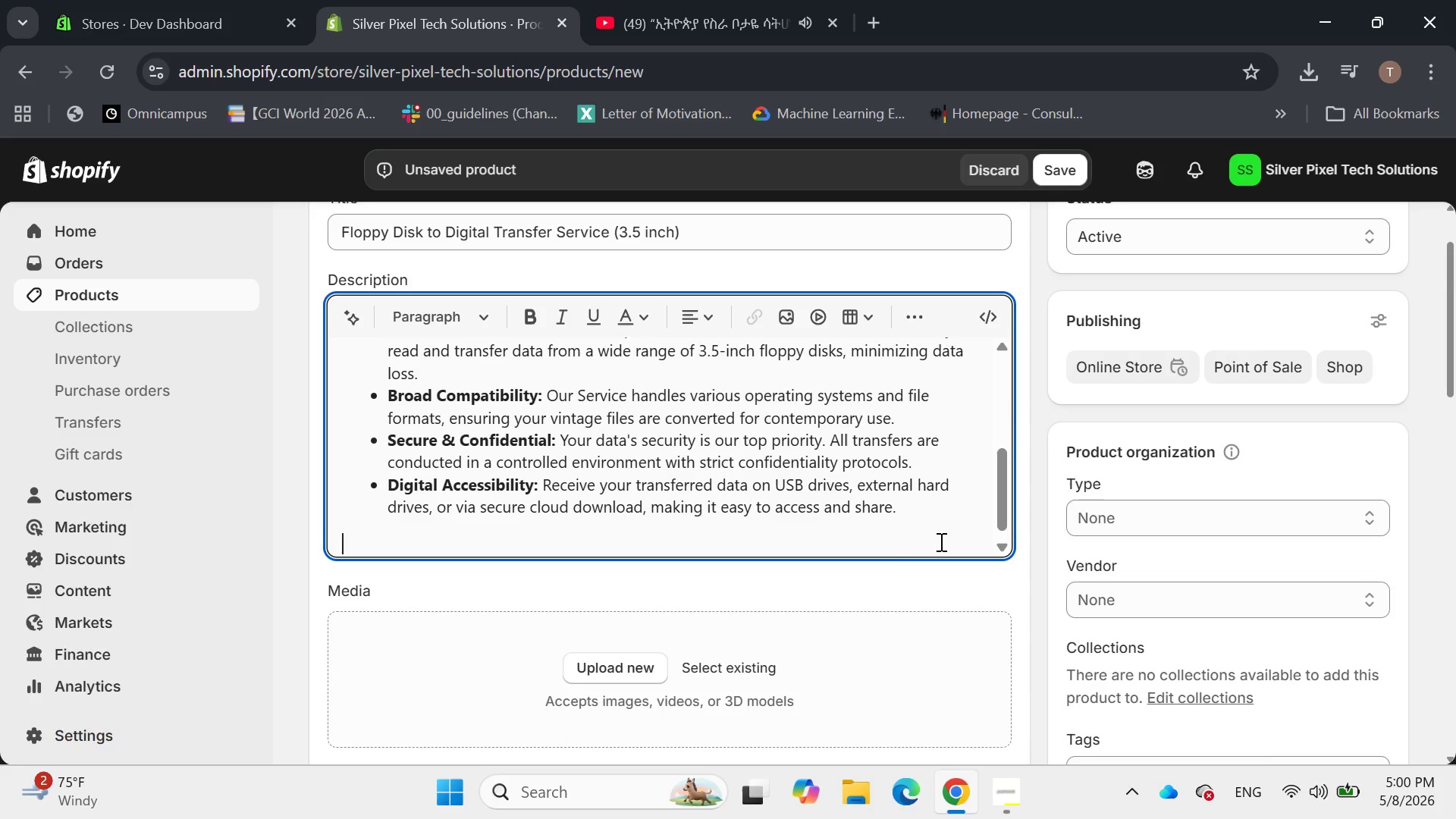 
key(Enter)
 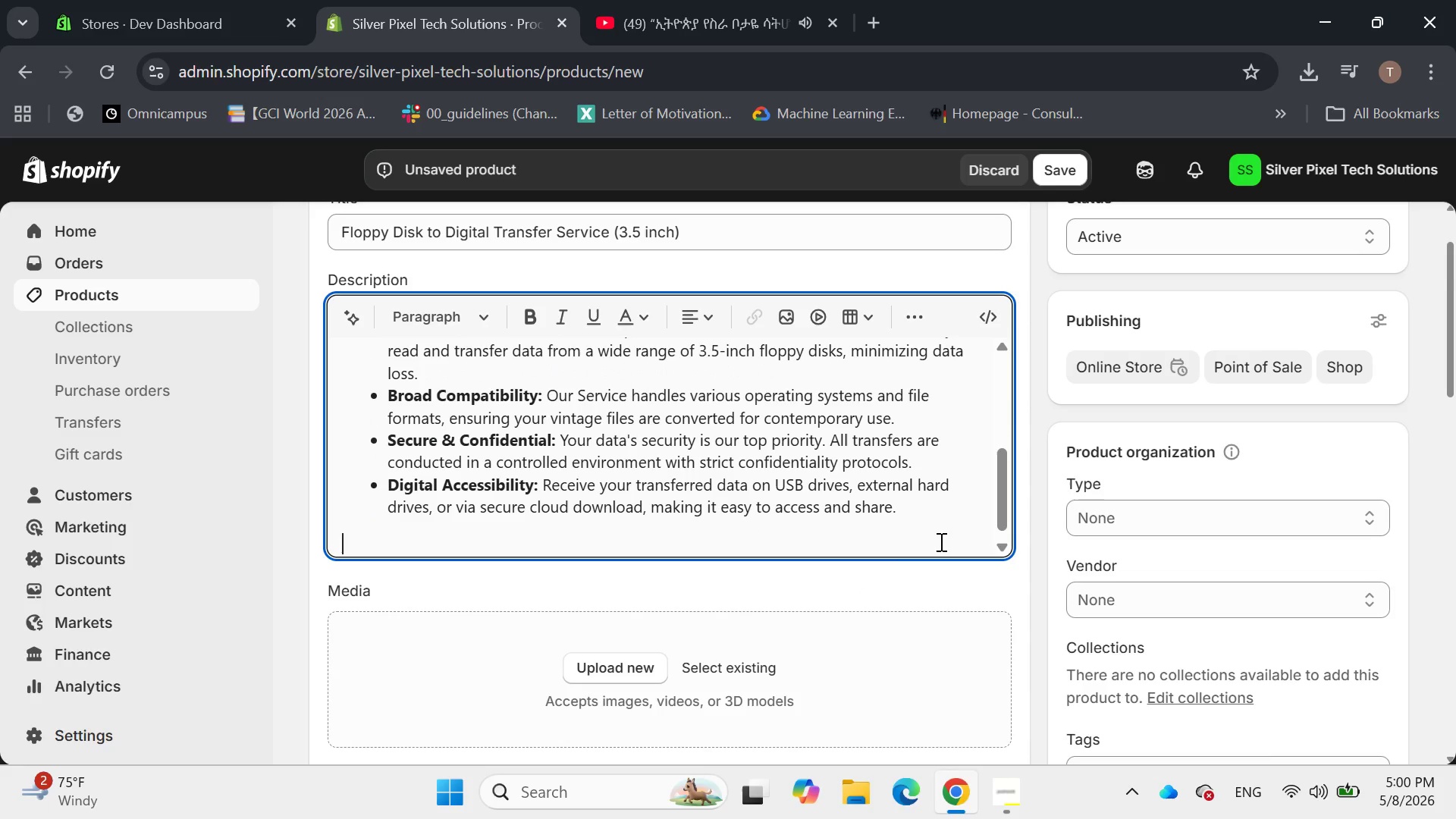 
type(Preserce)
key(Backspace)
key(Backspace)
type(ve your digital heritage and ensure your legacy data is future-proofed. Our standard )
 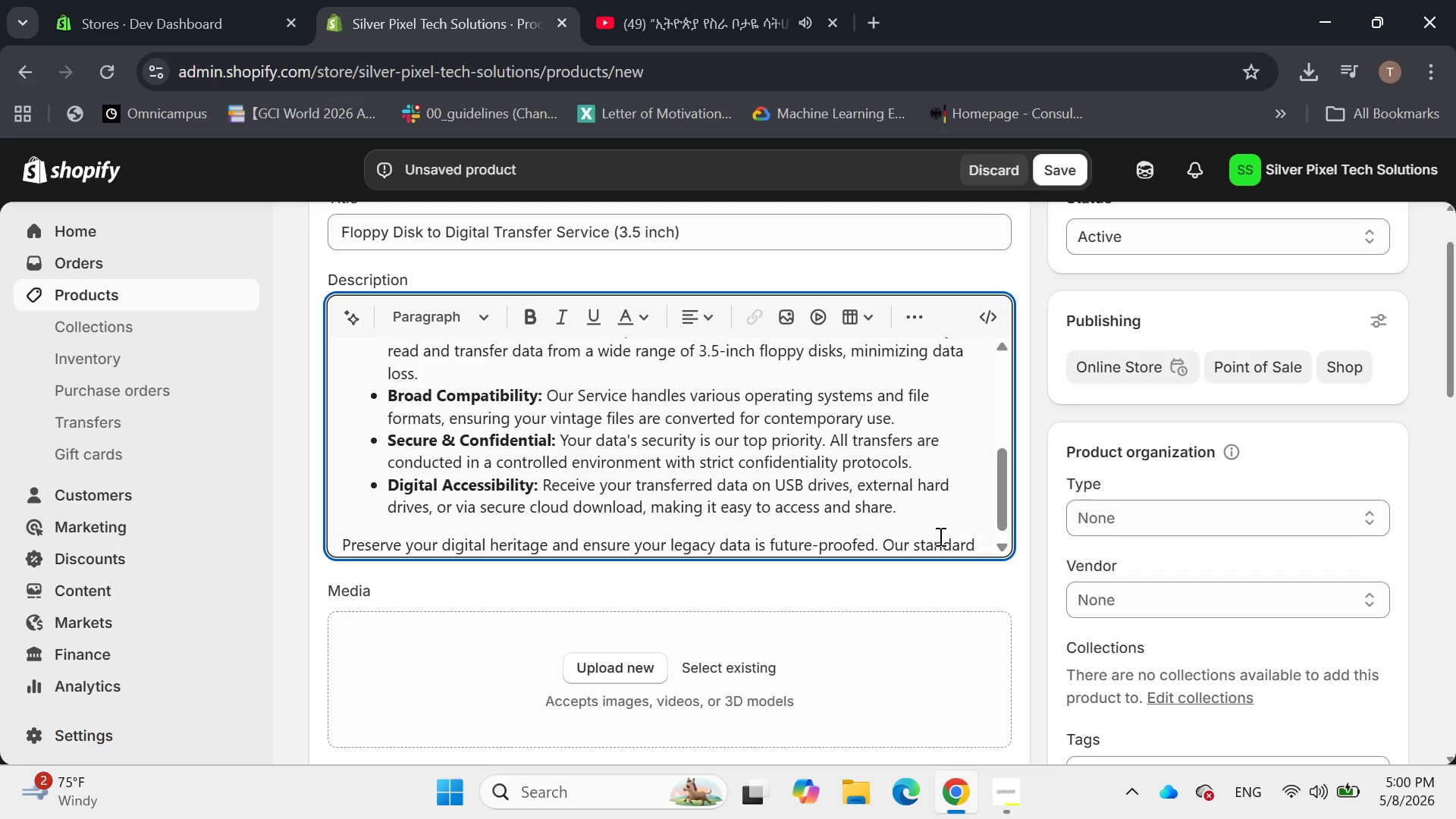 
type(magnetic media extraction process is designed for reliability and eace of minf)
key(Backspace)
type(d)
 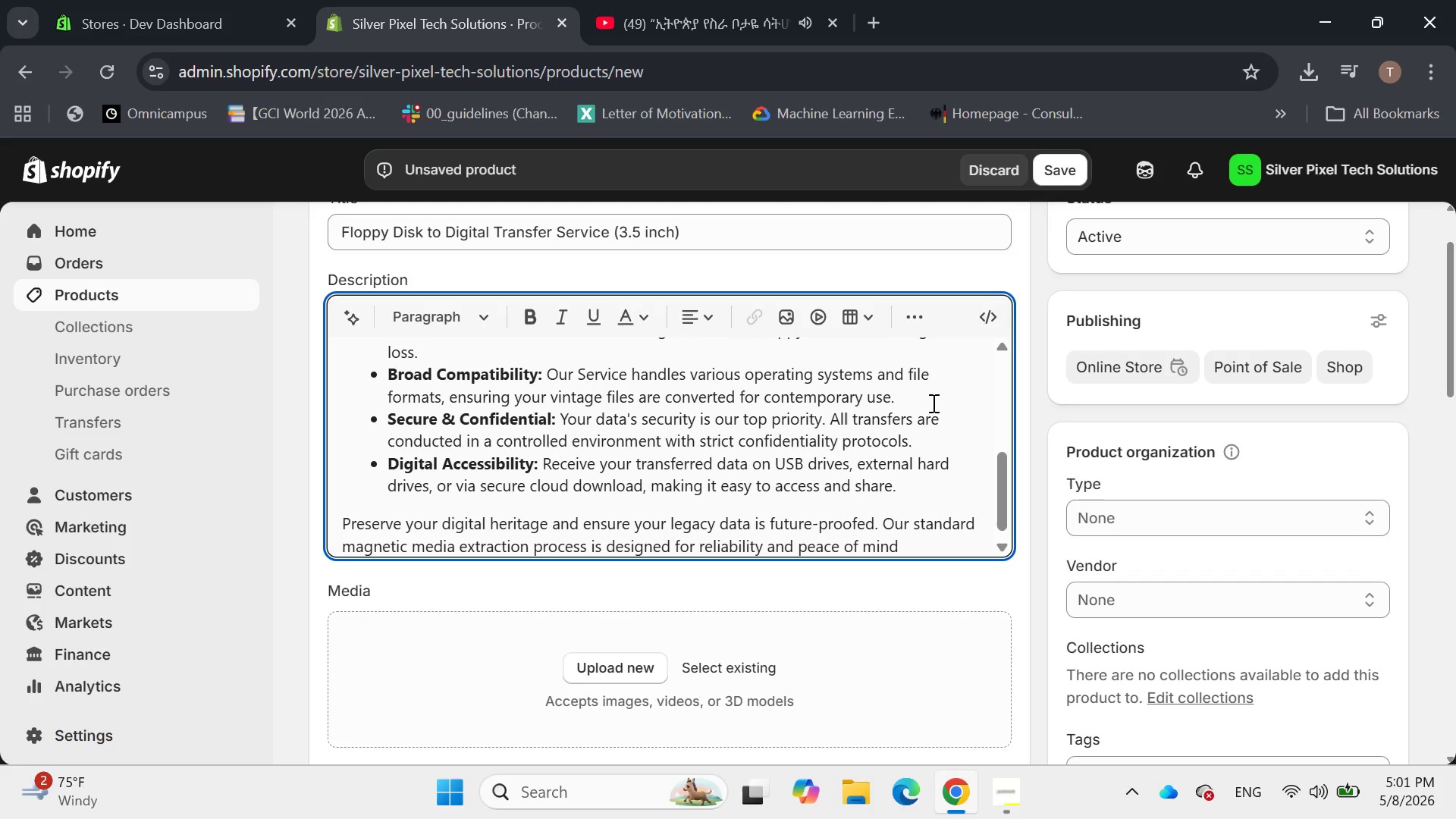 
wait(6.67)
 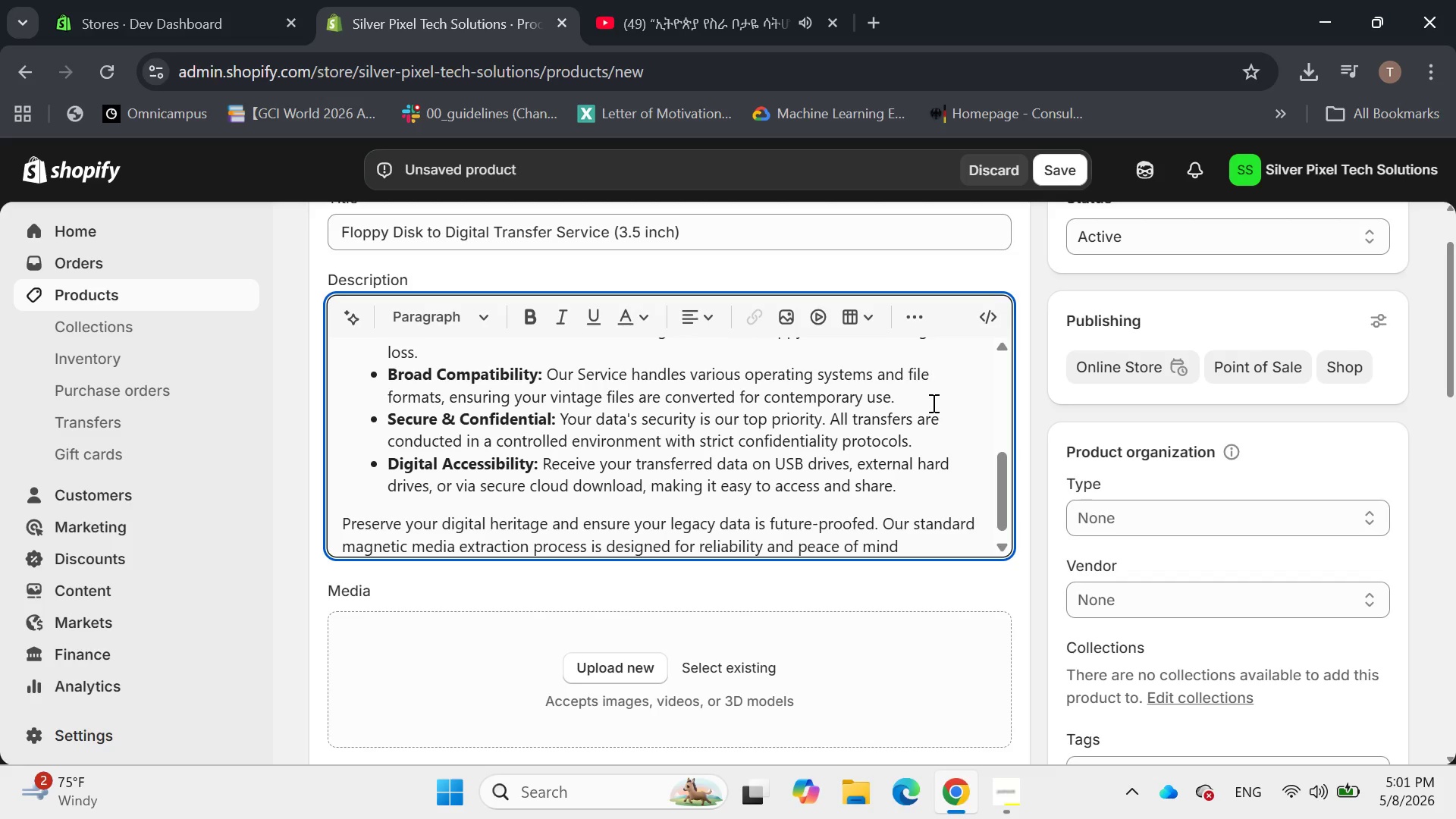 
key(Period)
 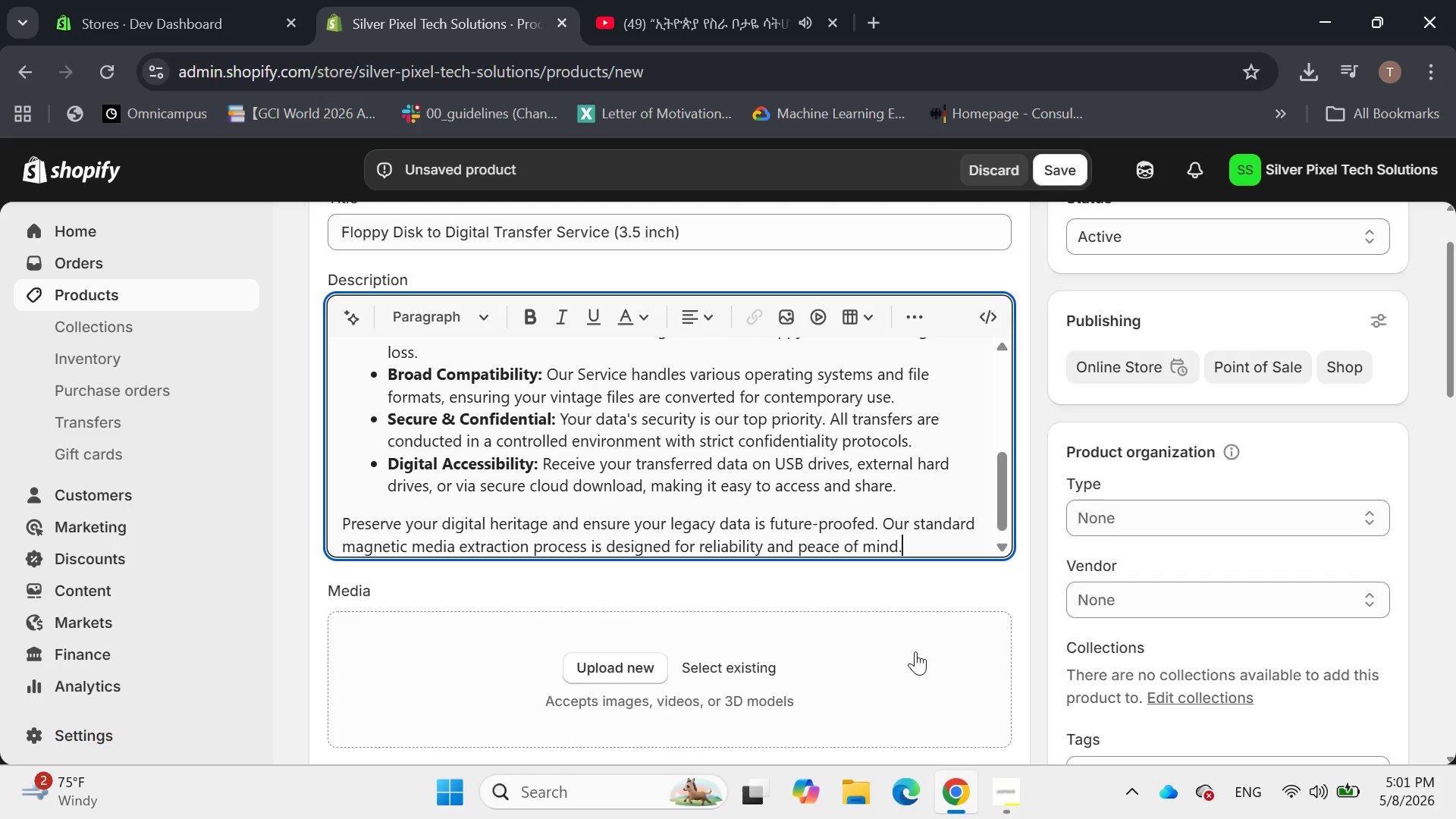 
left_click([1014, 779])